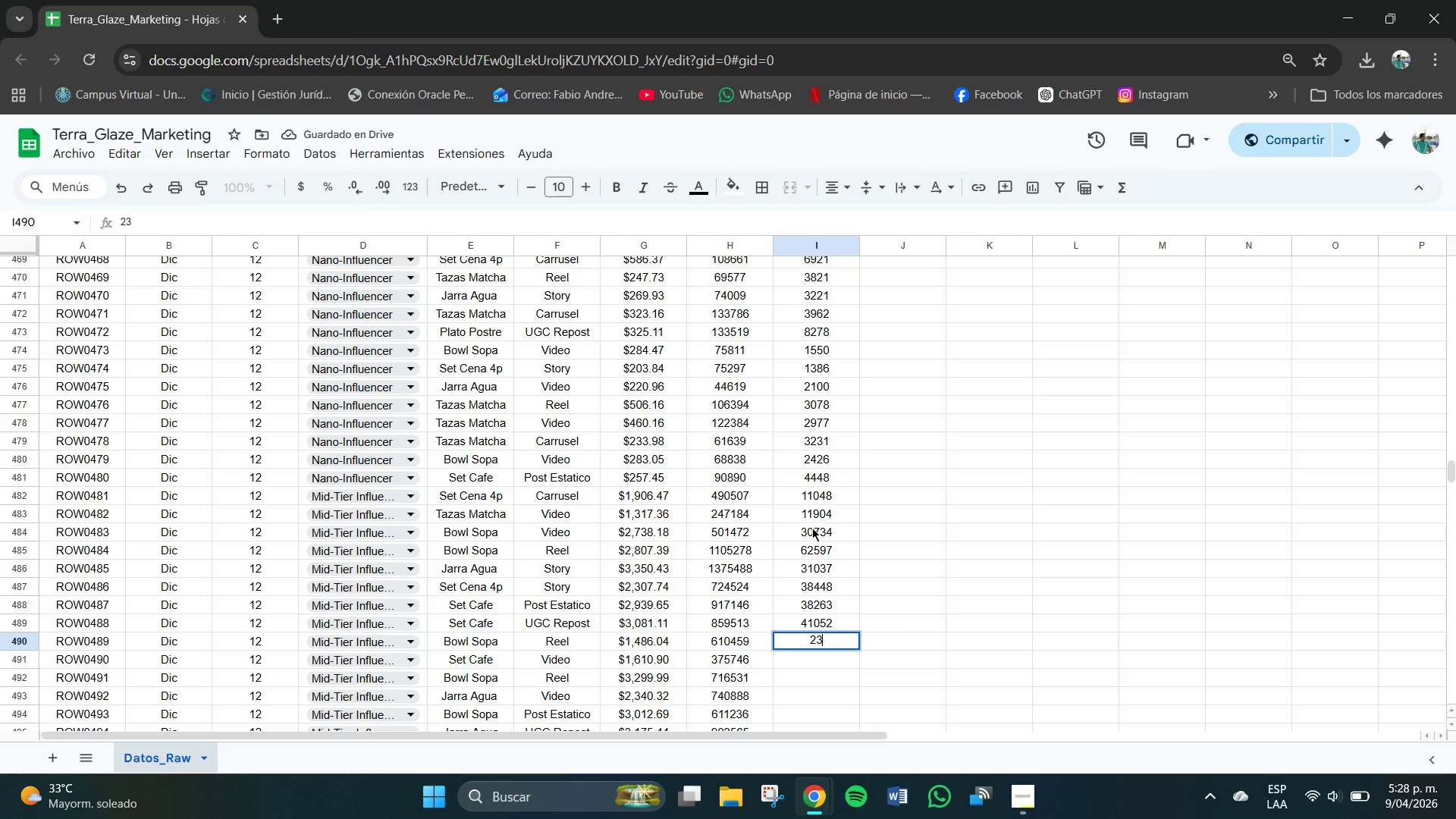 
key(Numpad8)
 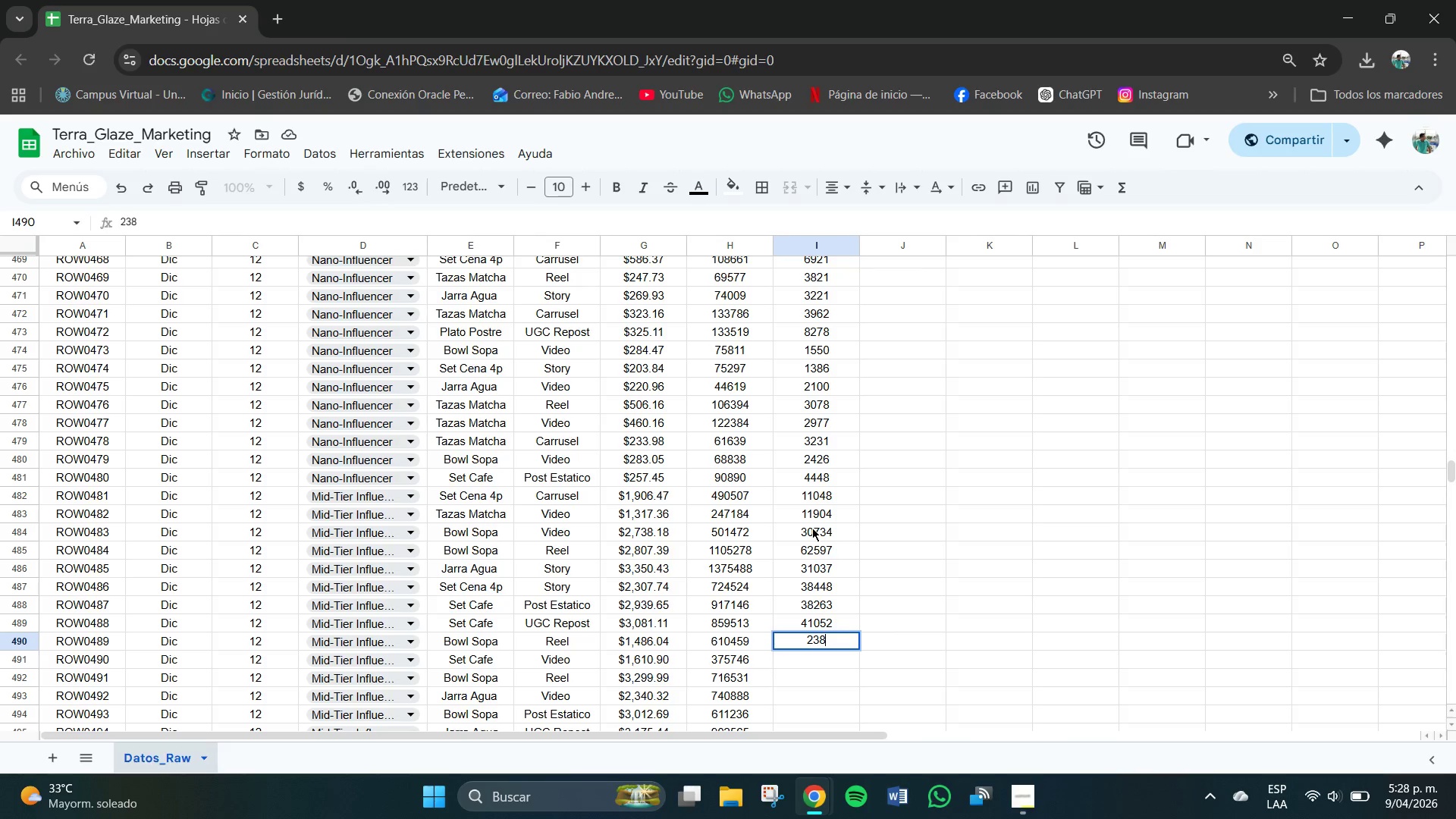 
key(Numpad2)
 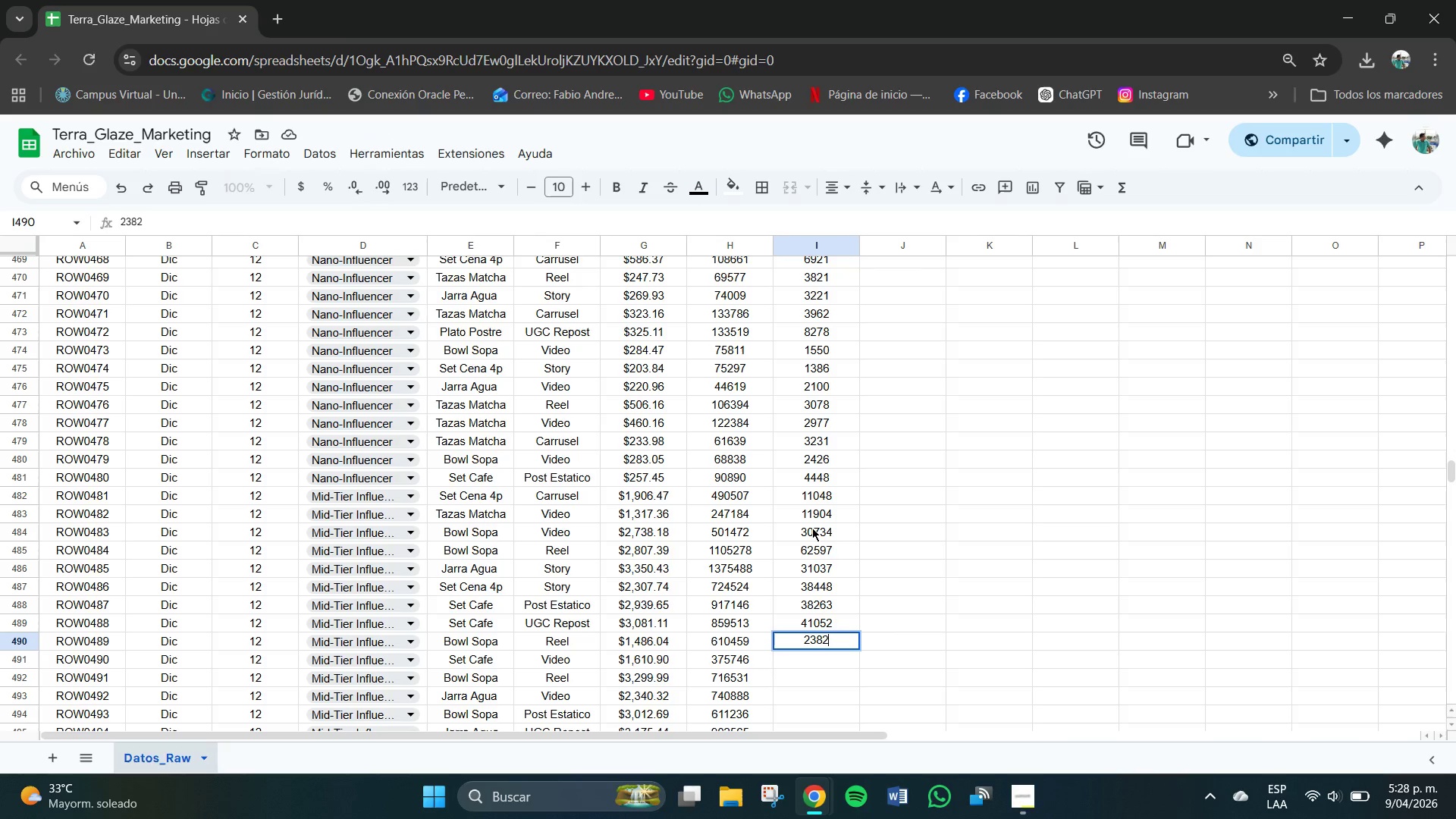 
key(Numpad7)
 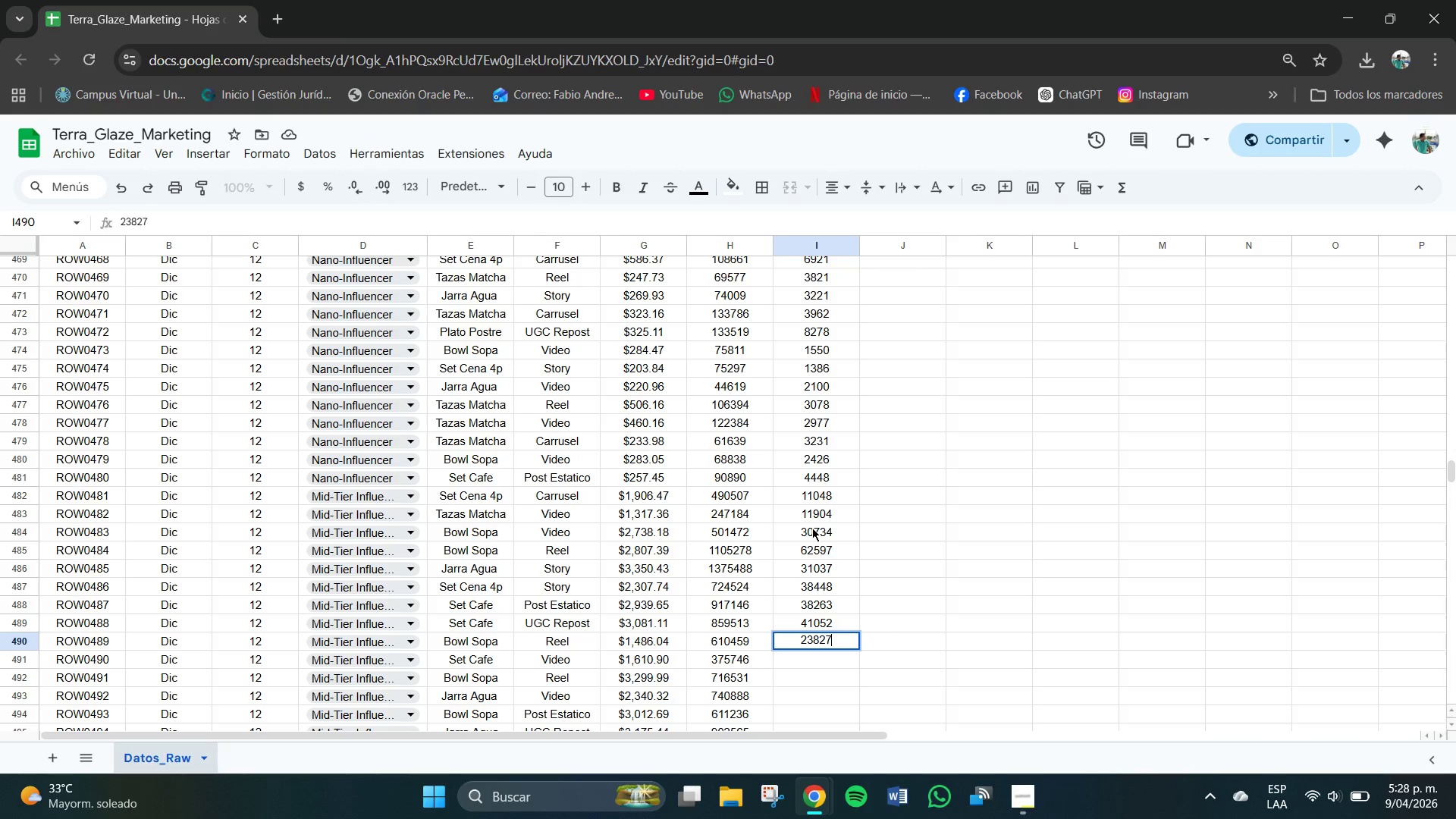 
key(NumpadEnter)
 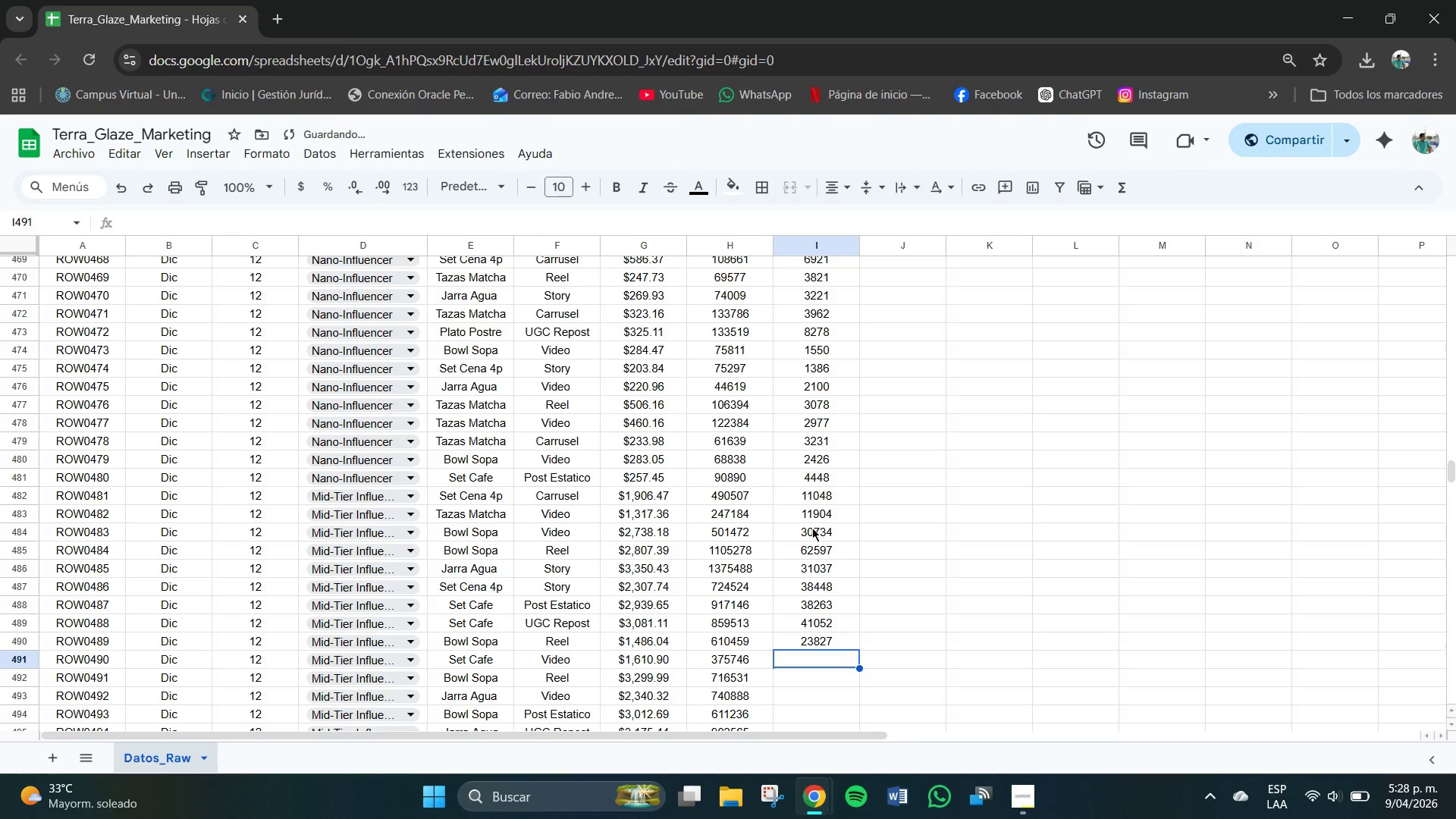 
key(Numpad2)
 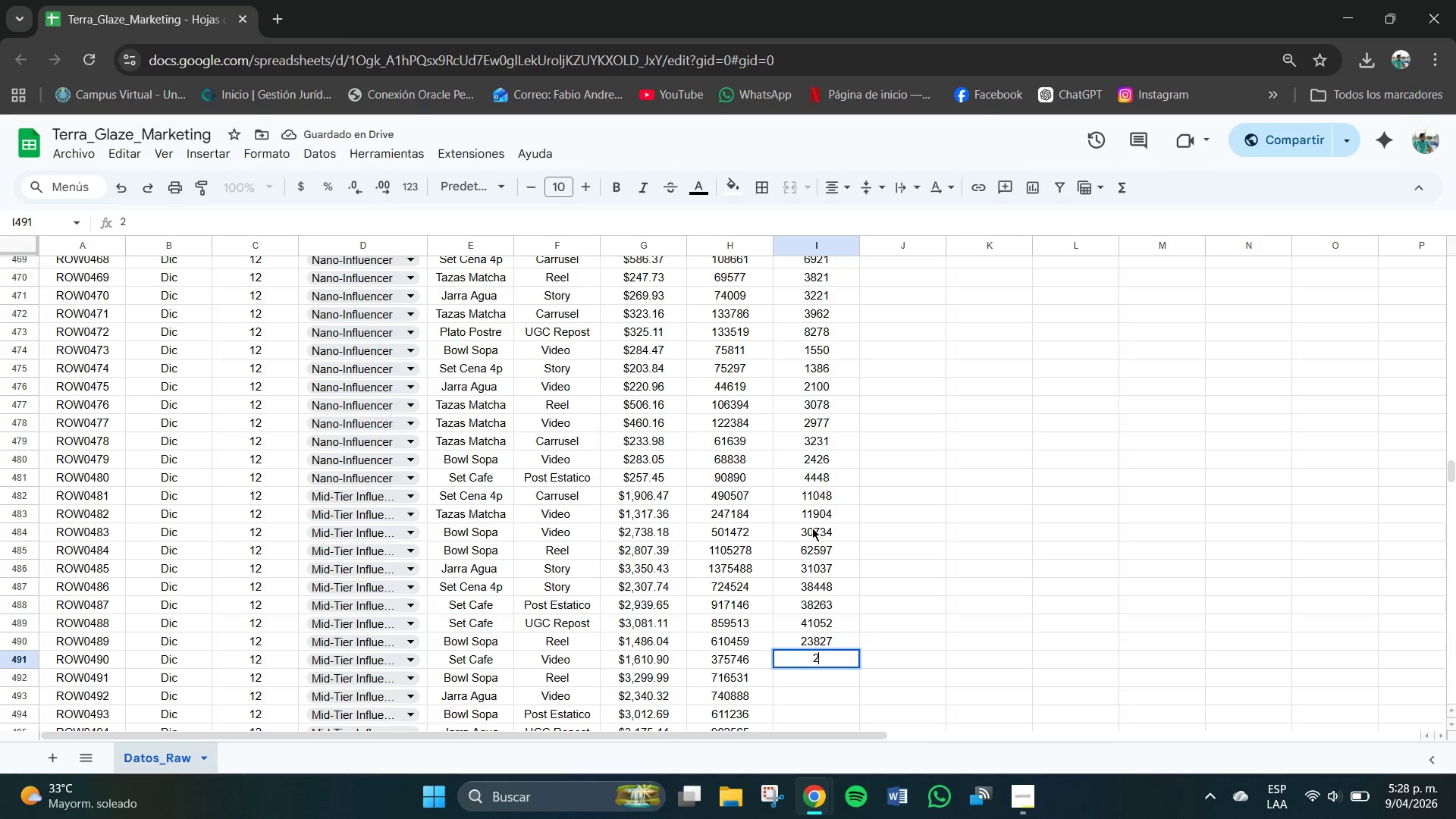 
key(Numpad1)
 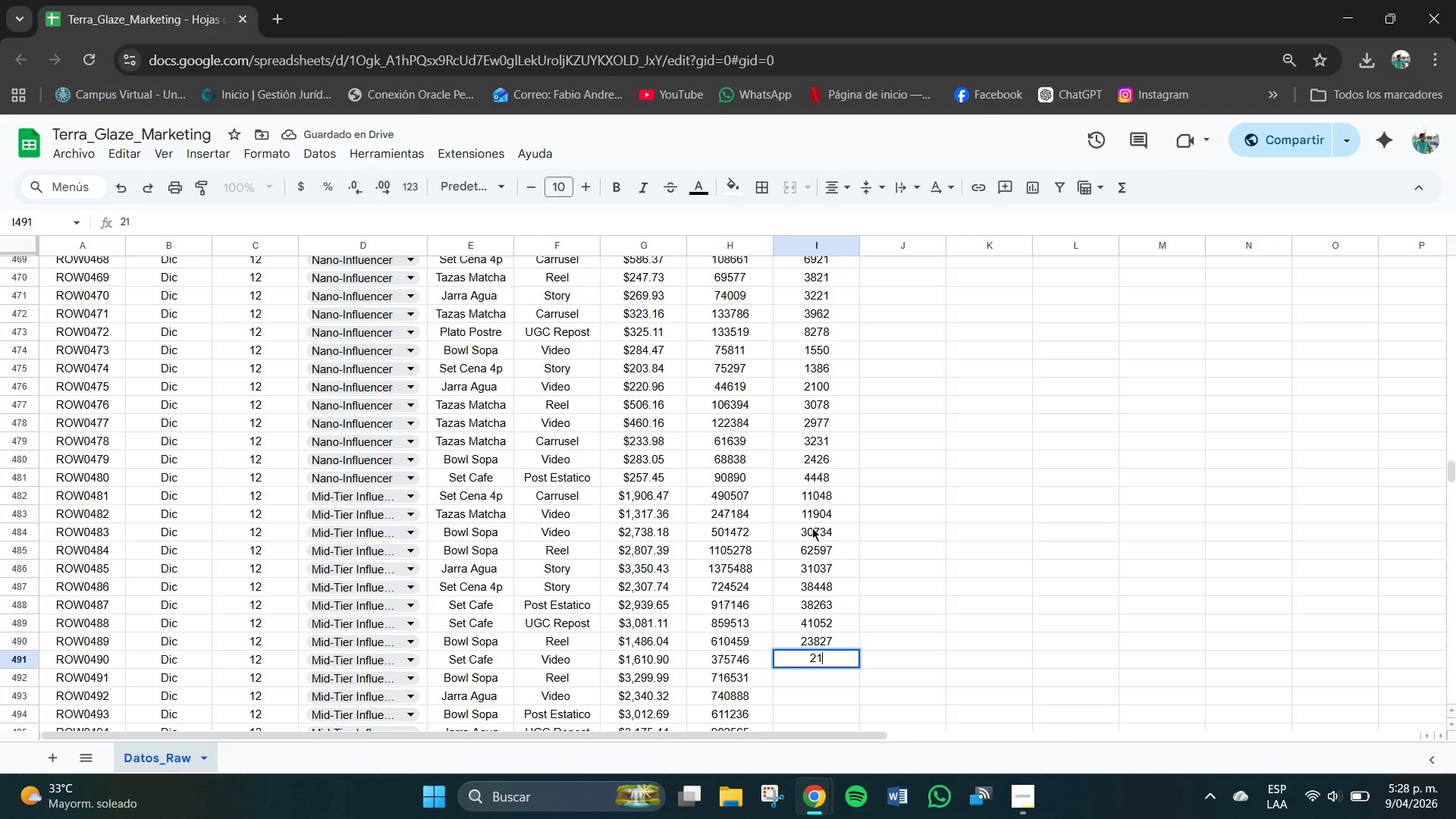 
key(Numpad8)
 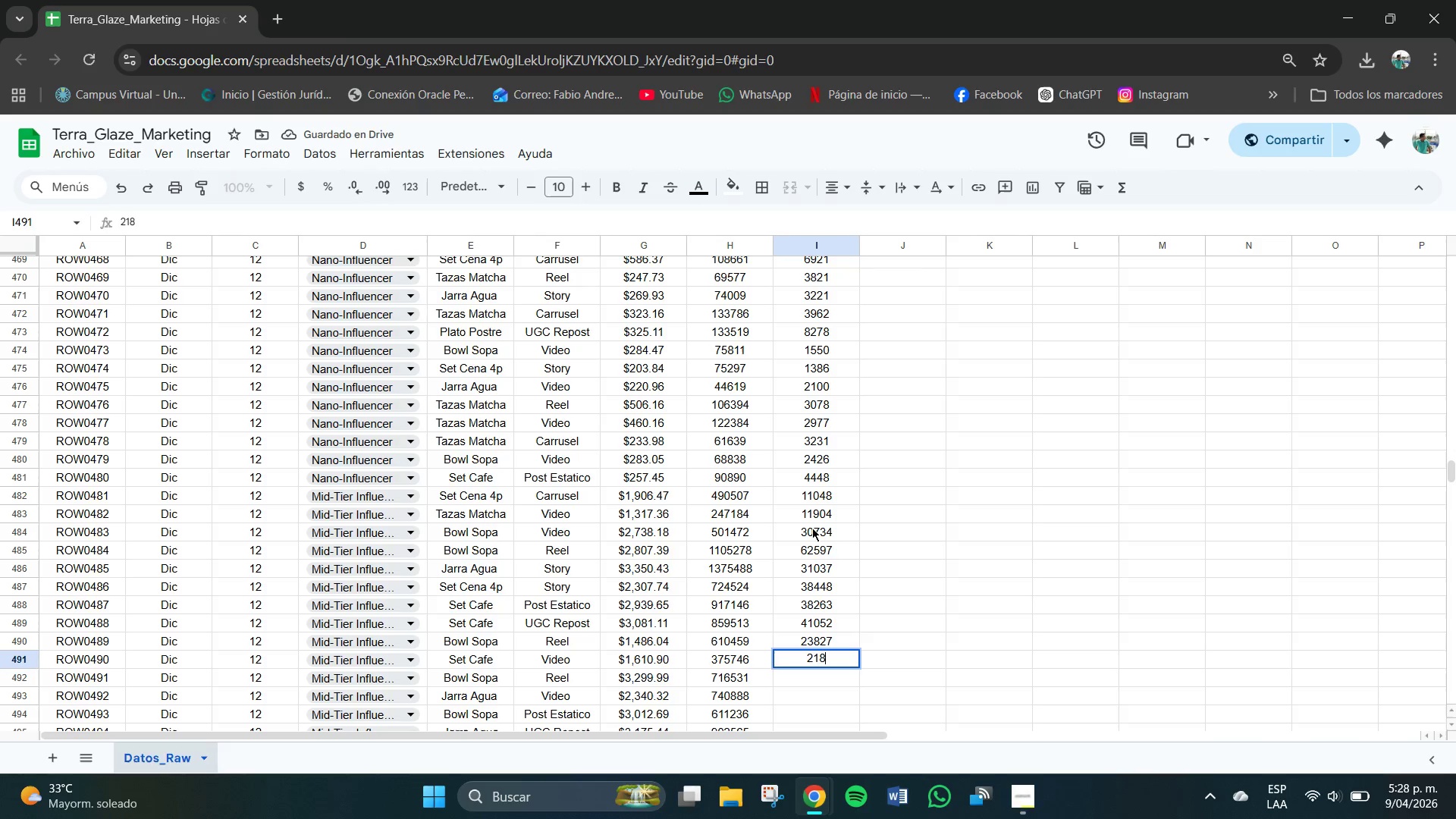 
key(Numpad7)
 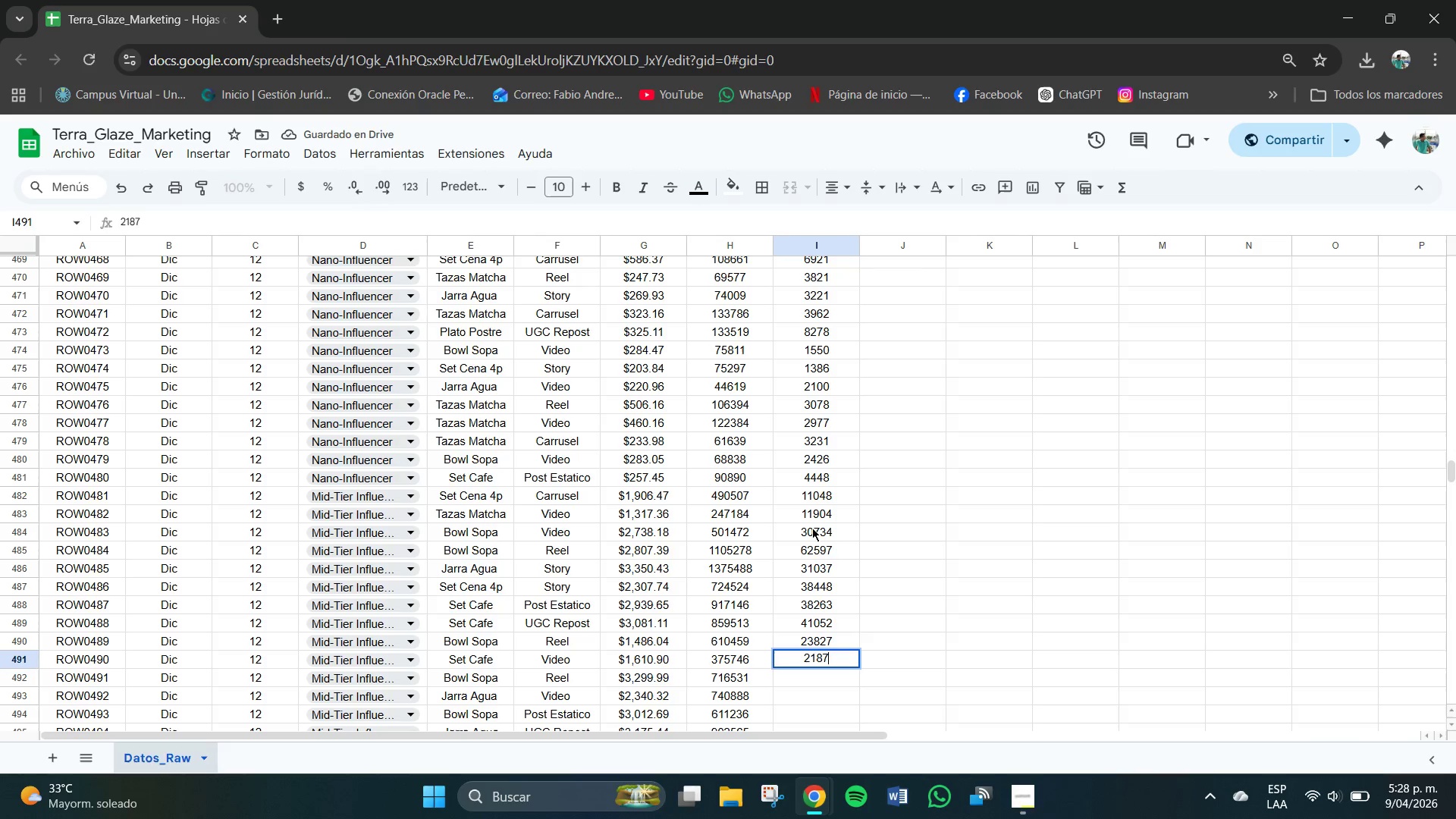 
key(Numpad5)
 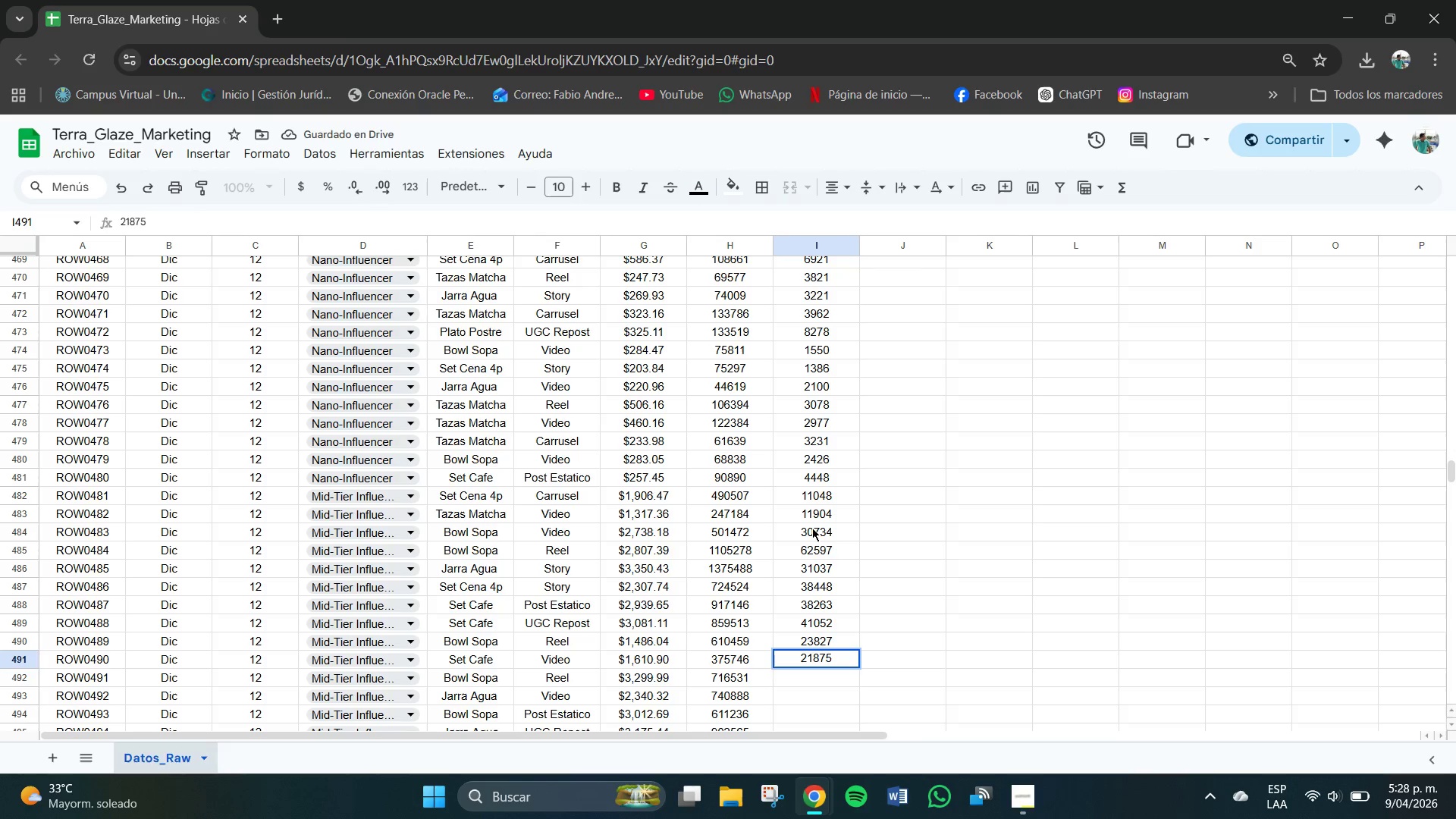 
key(NumpadEnter)
 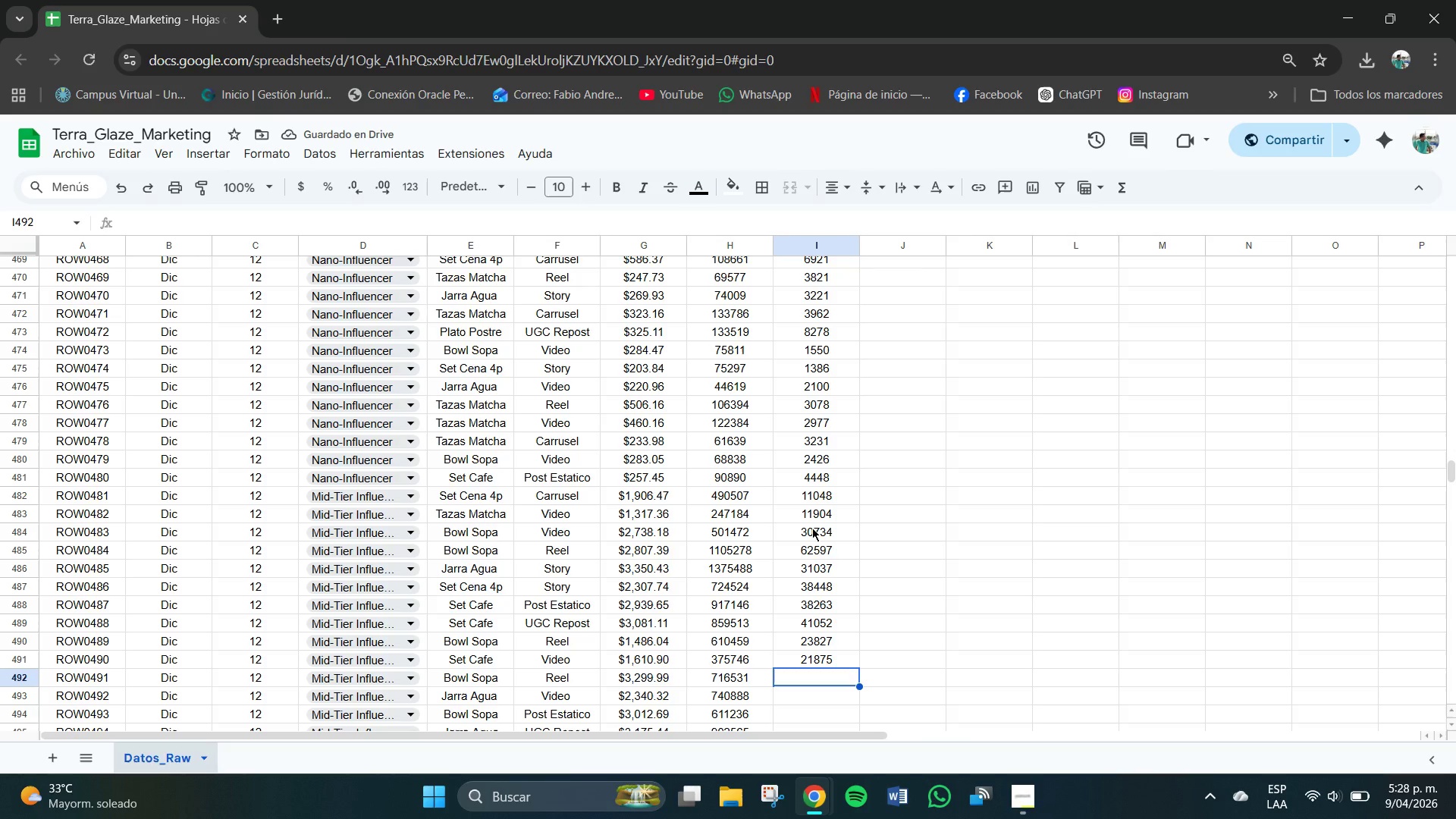 
wait(8.59)
 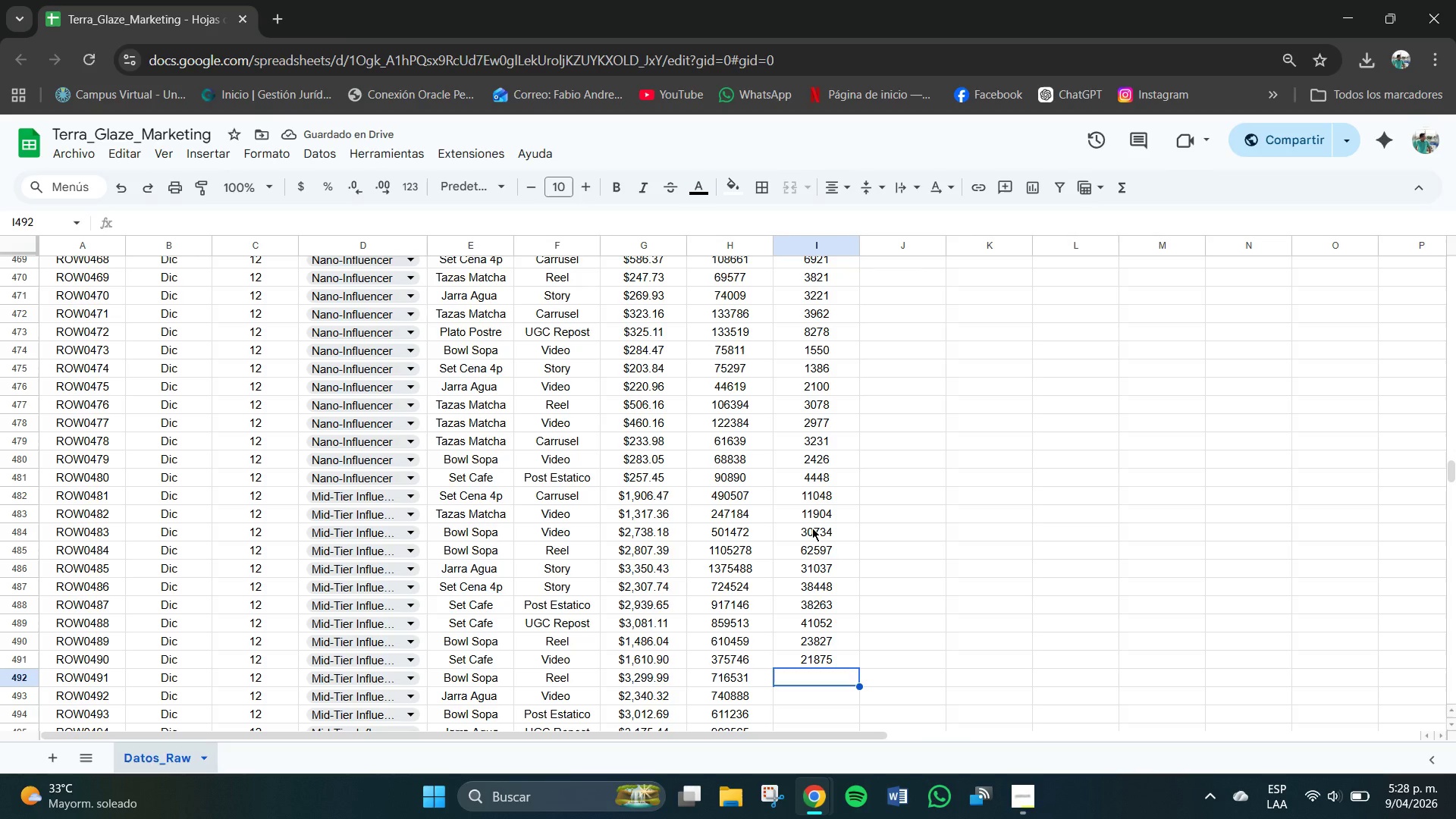 
key(Numpad1)
 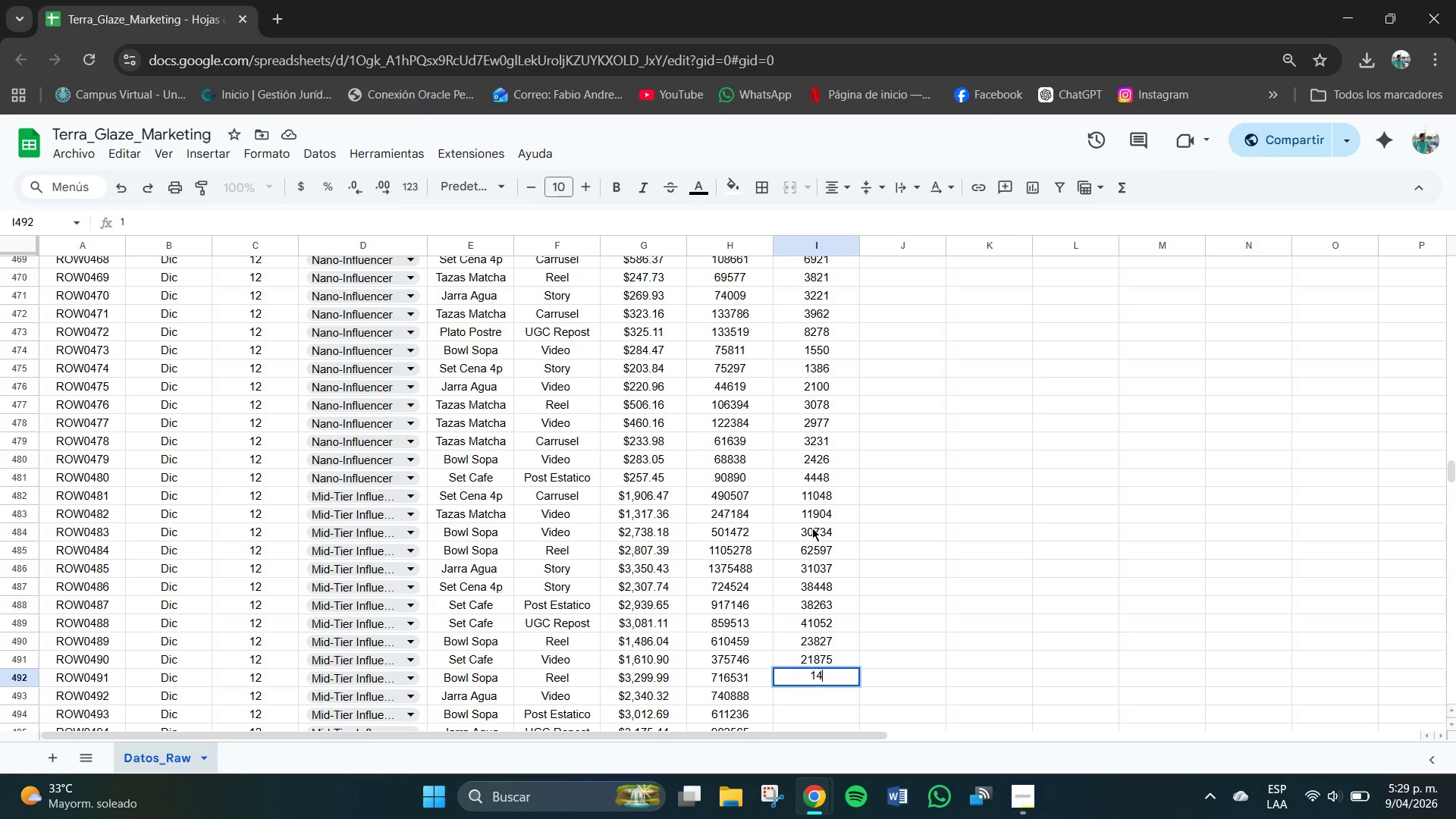 
key(Numpad4)
 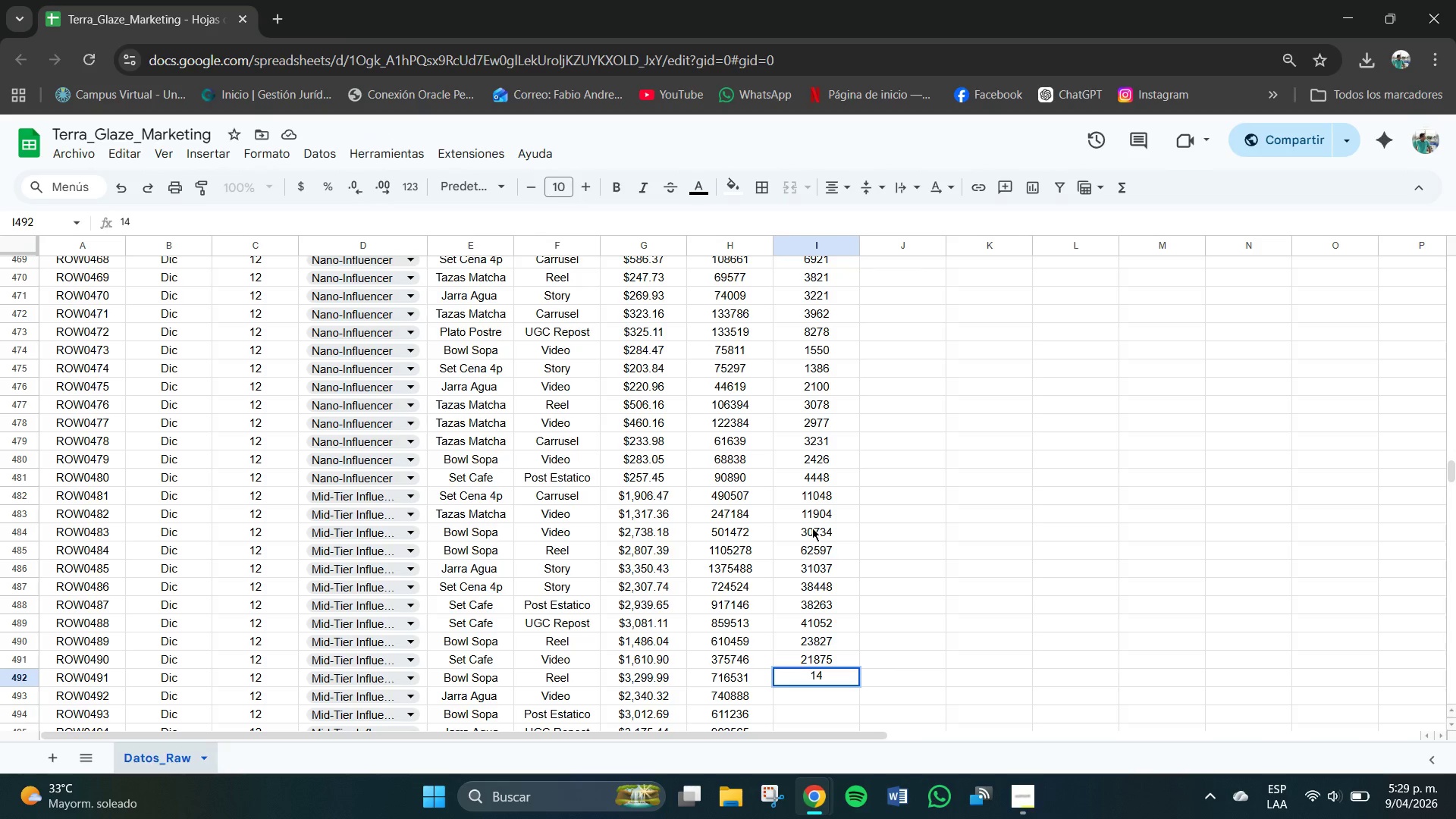 
key(Numpad1)
 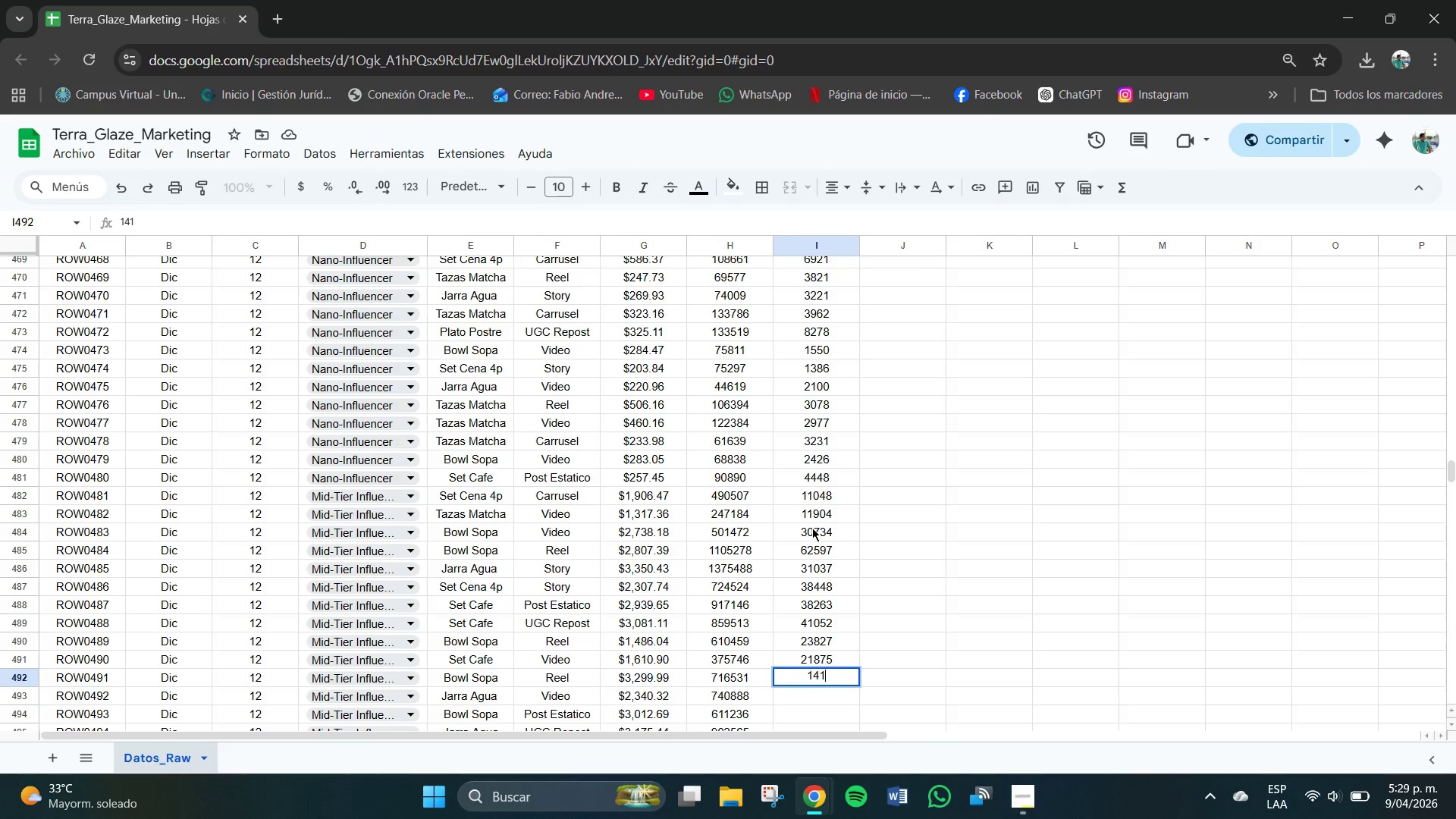 
key(Numpad6)
 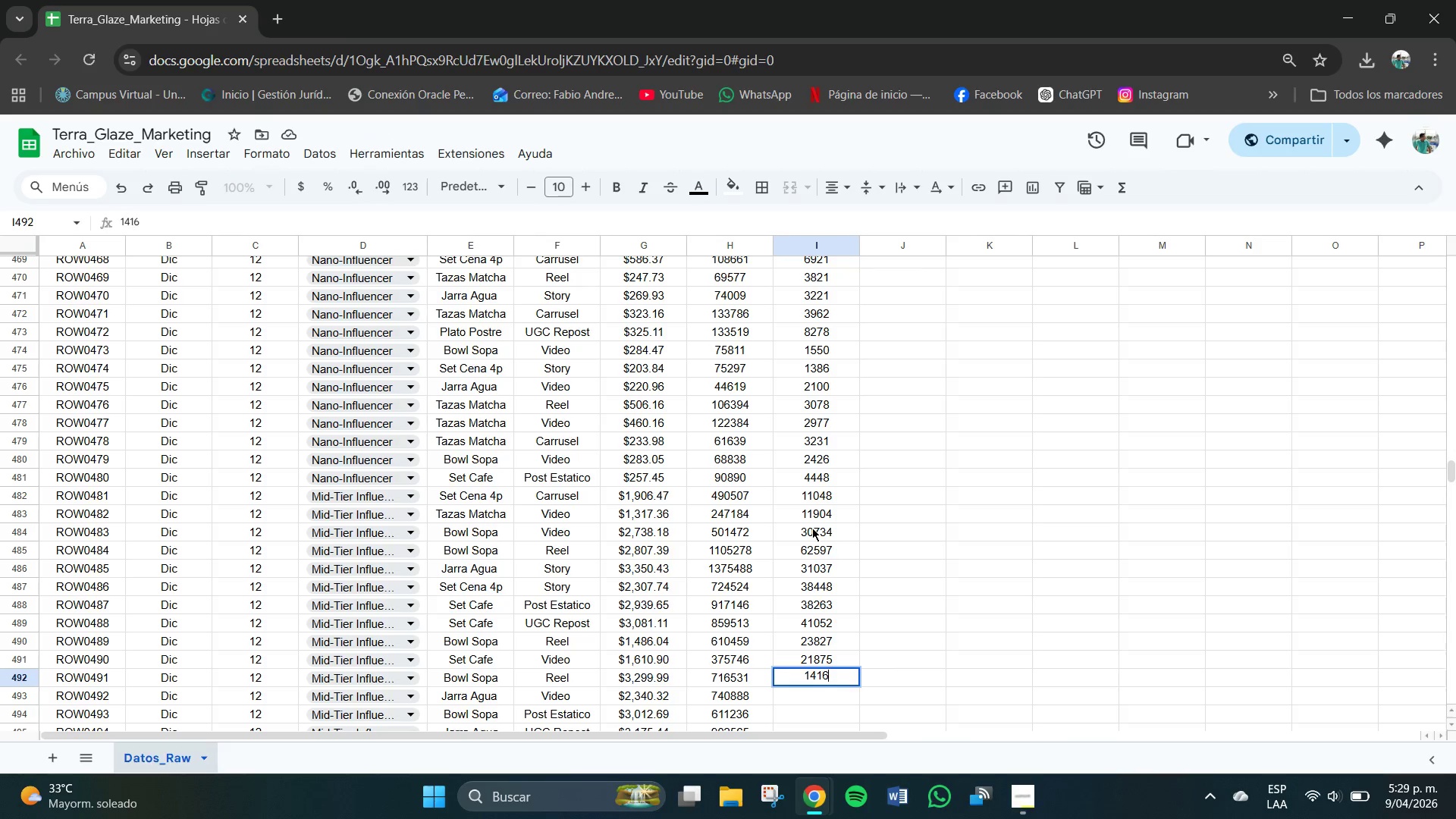 
key(Numpad8)
 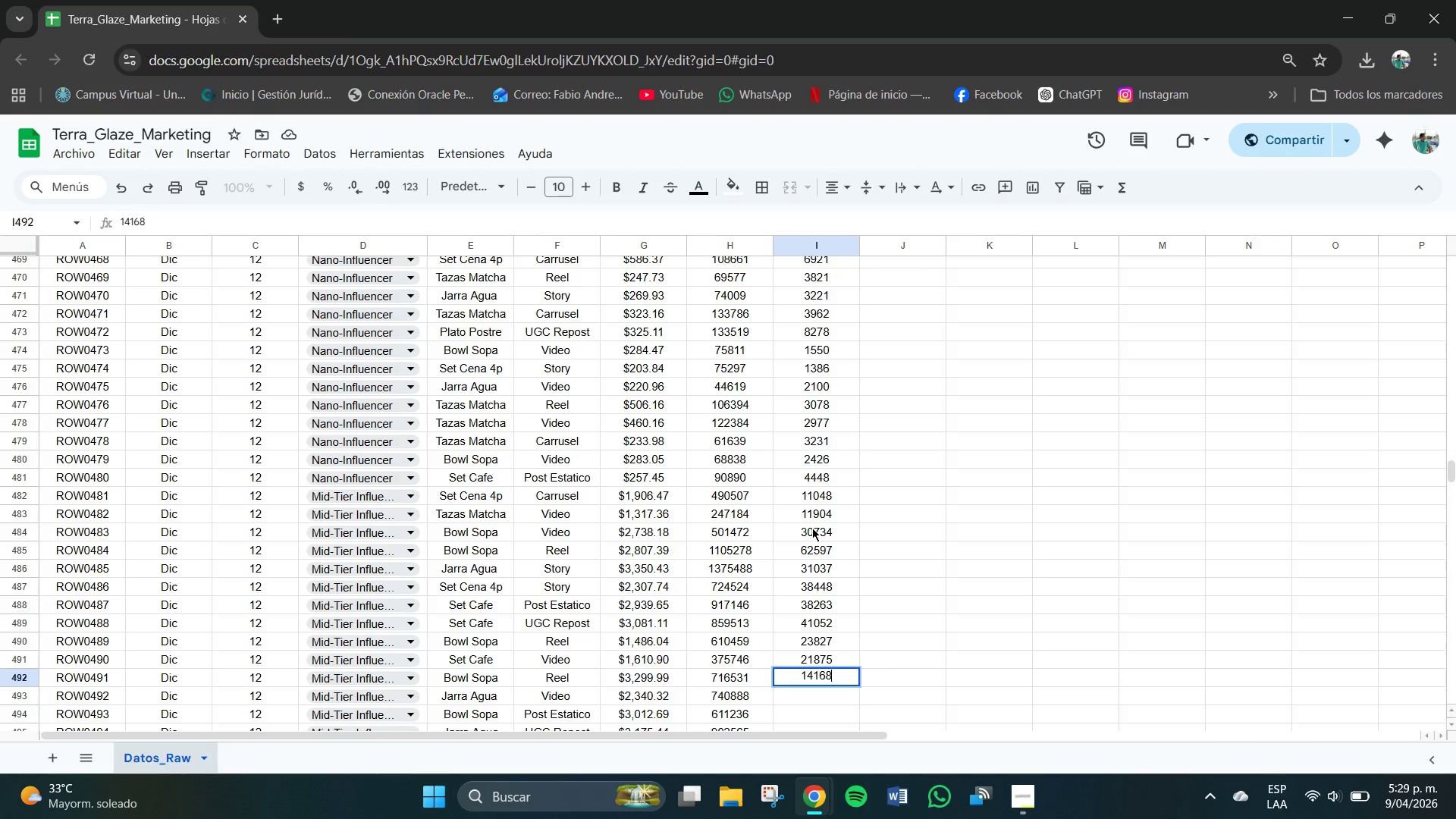 
key(NumpadEnter)
 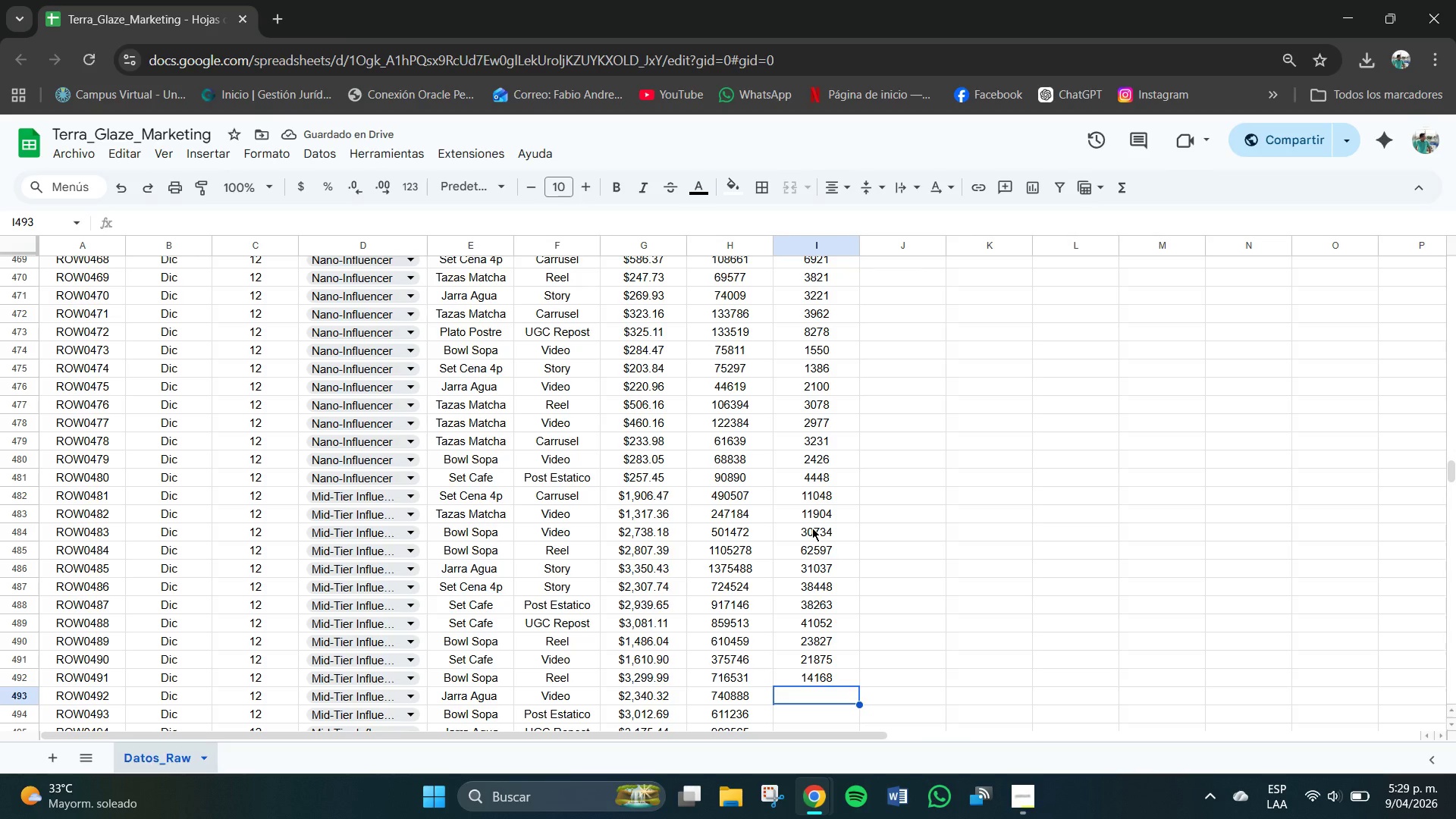 
wait(5.55)
 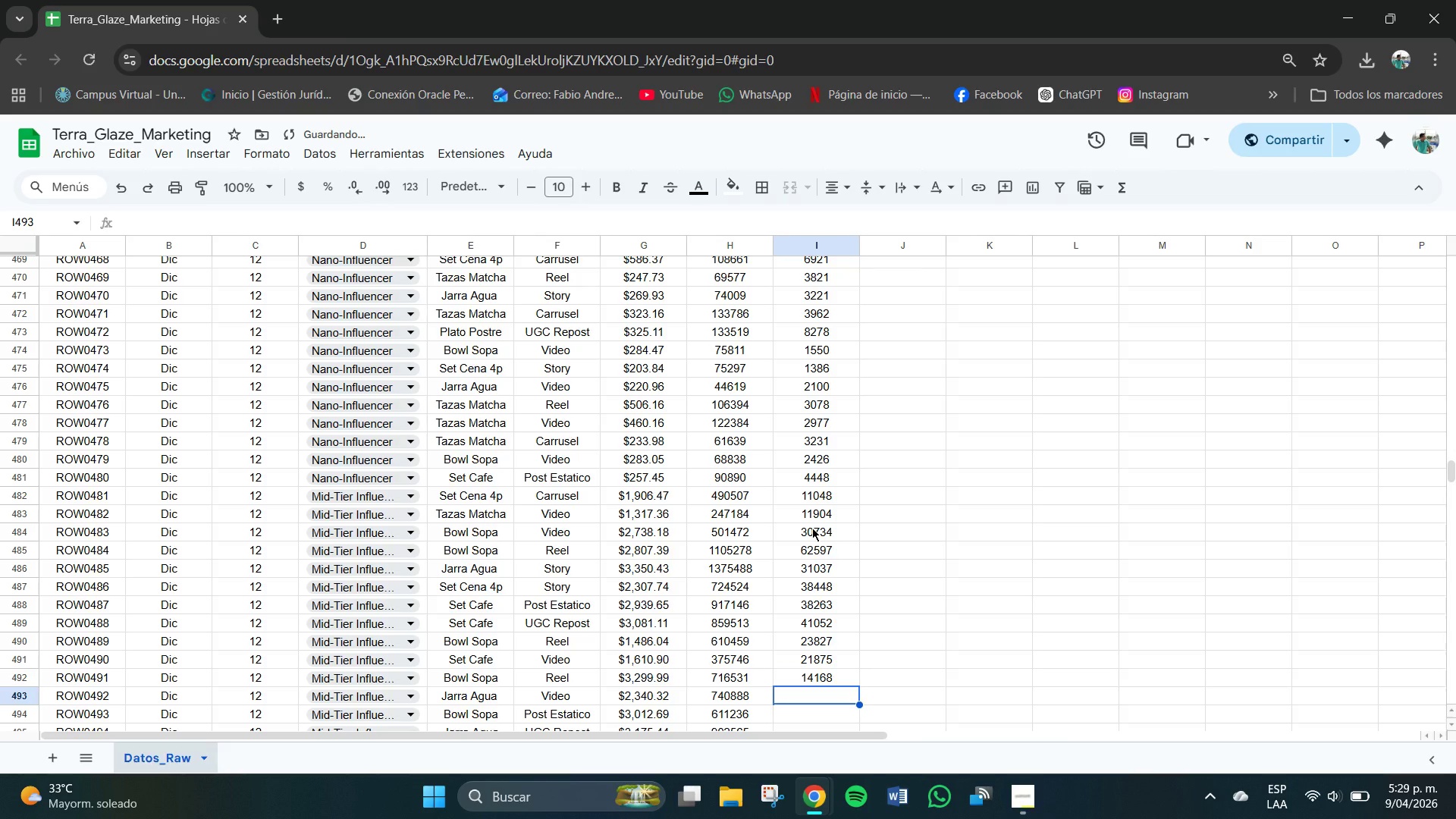 
key(Numpad2)
 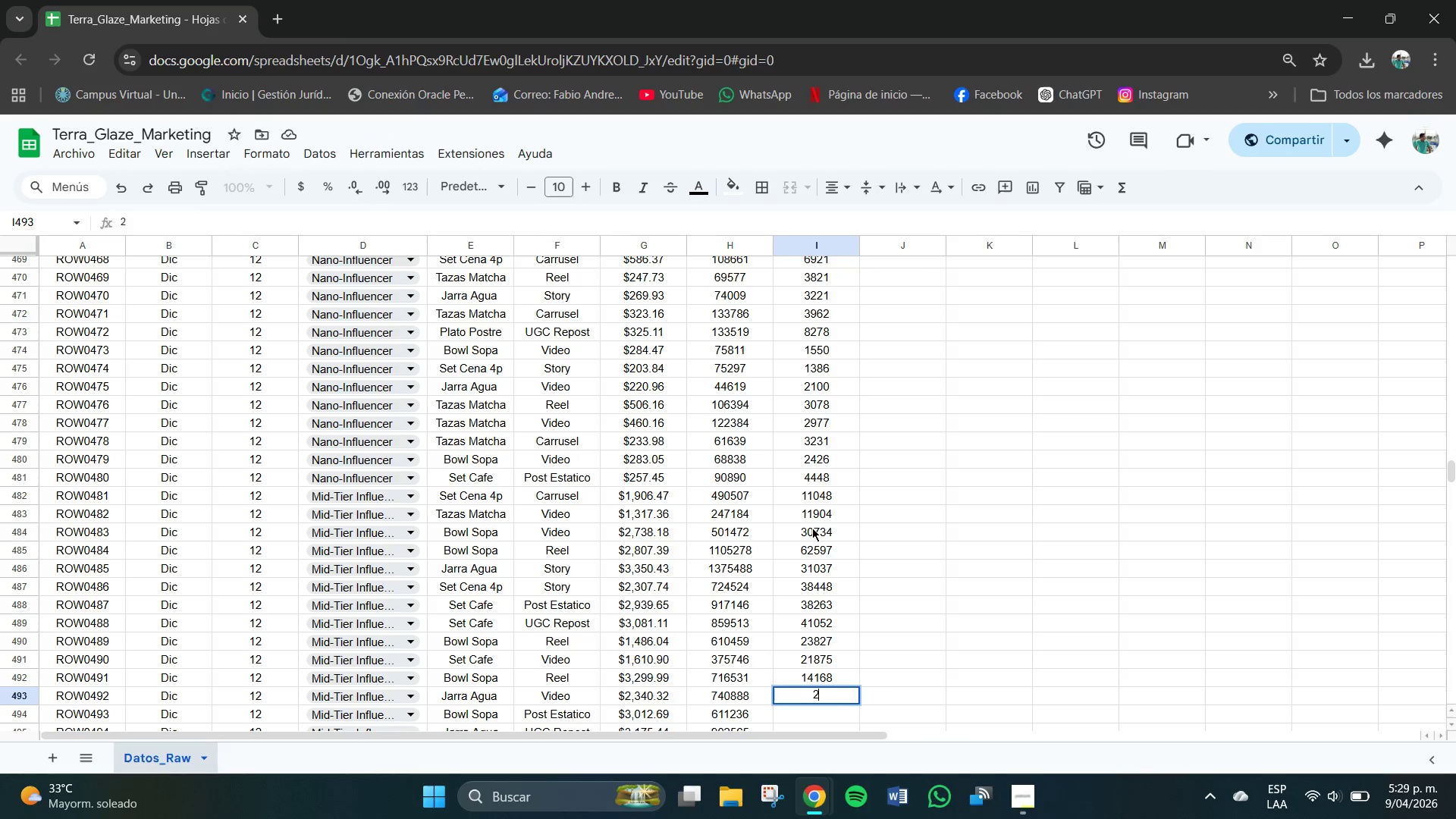 
key(Numpad0)
 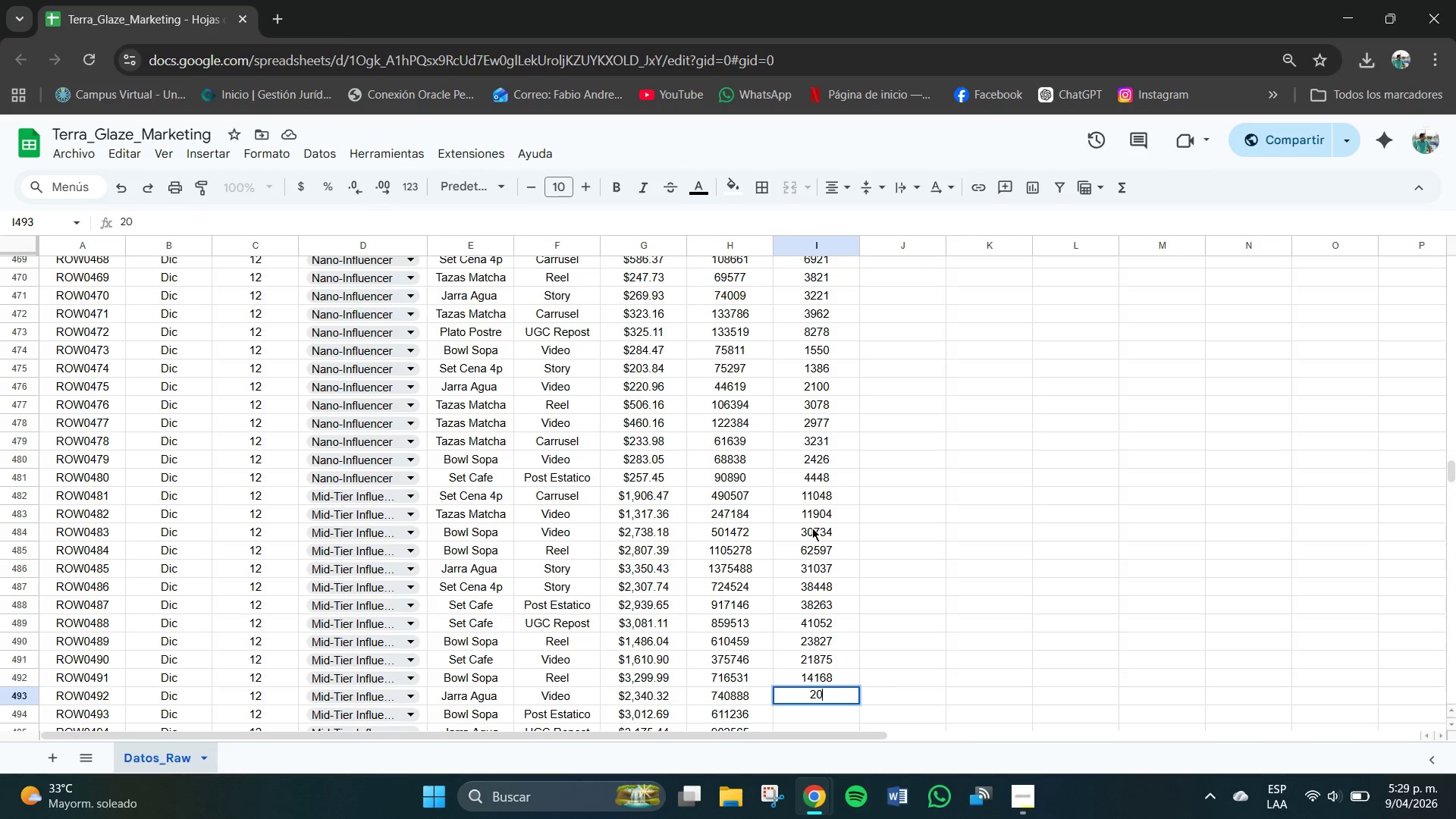 
key(Numpad9)
 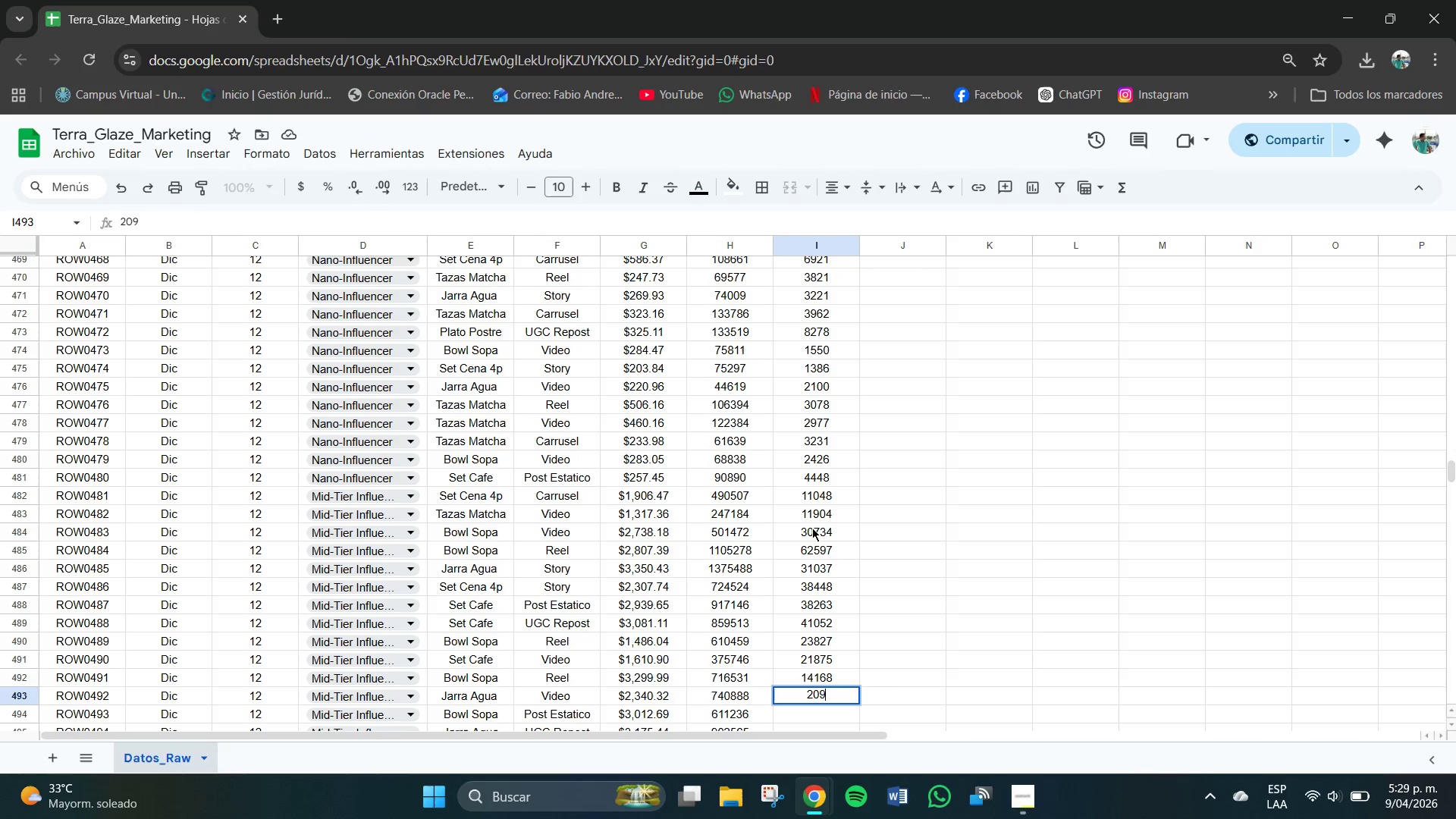 
key(Numpad0)
 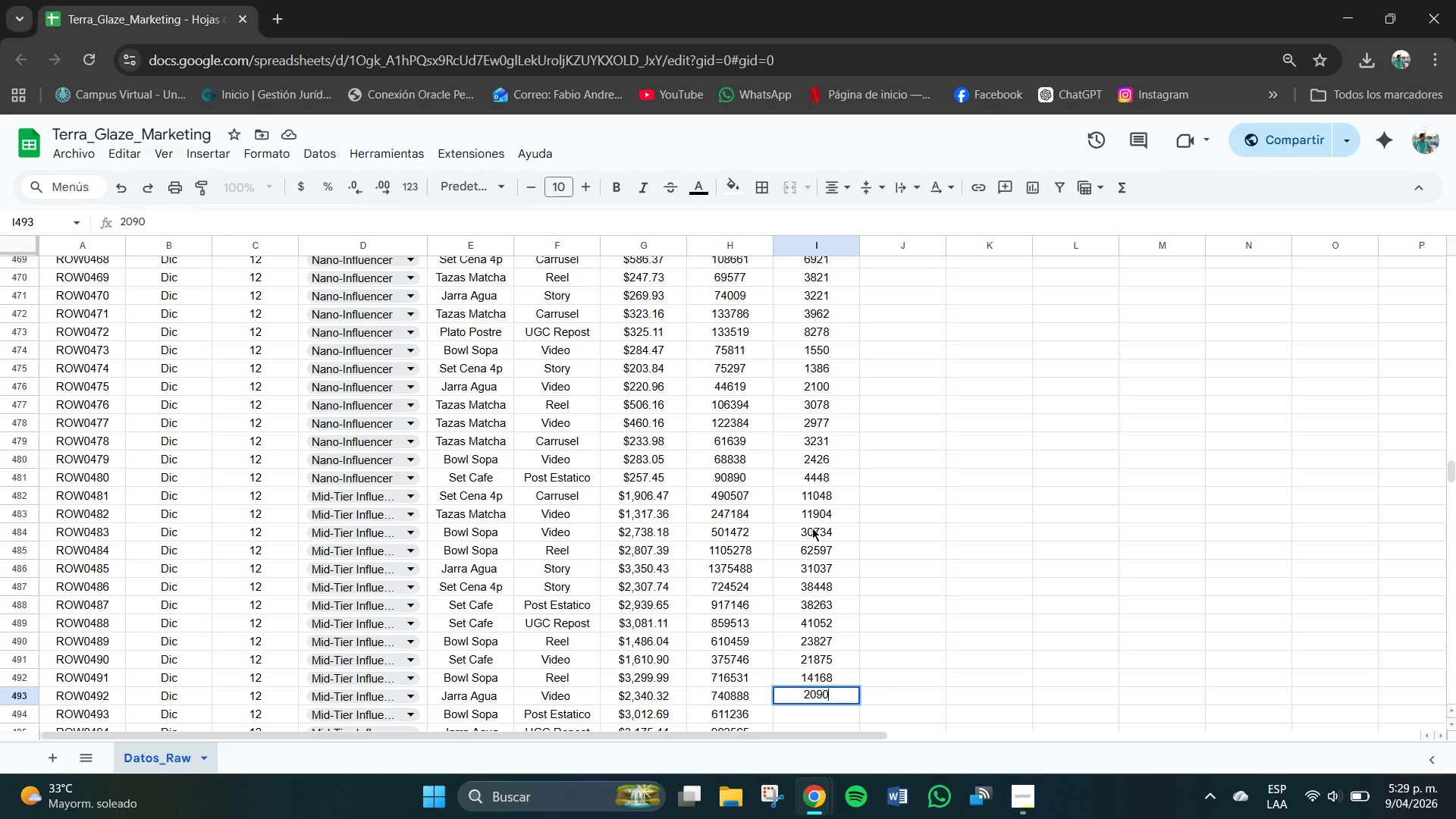 
key(Numpad7)
 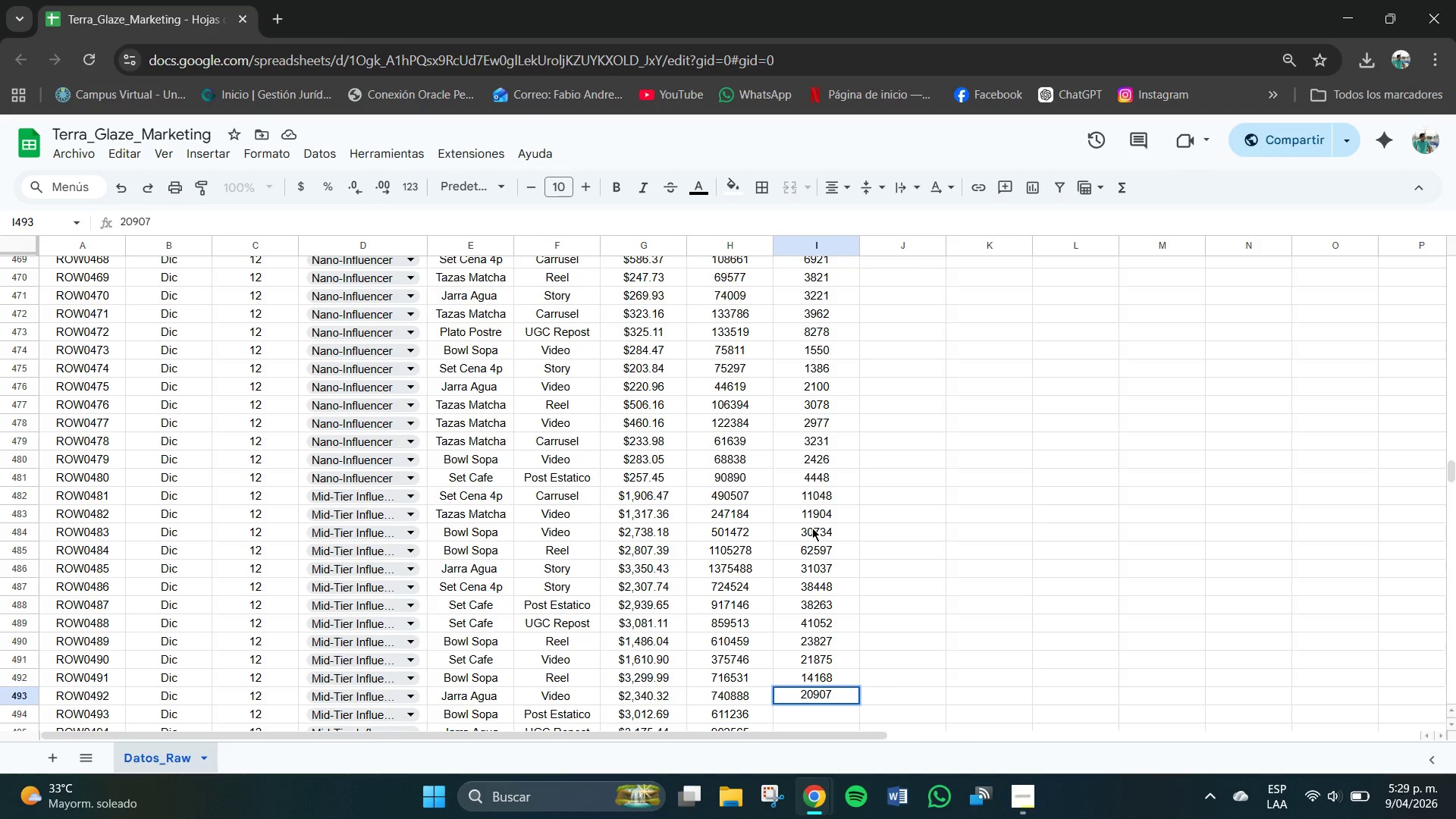 
key(NumpadEnter)
 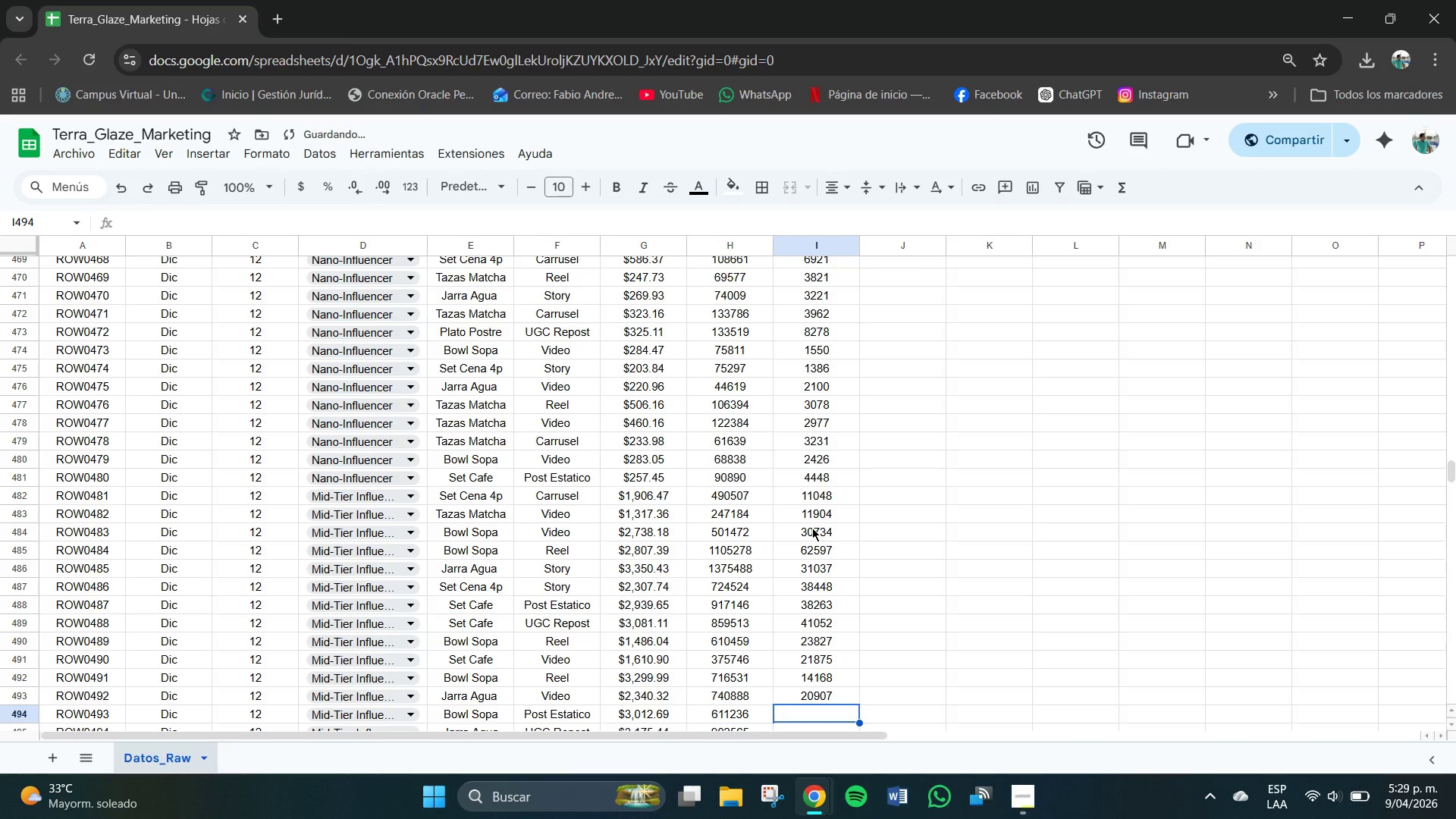 
key(Numpad9)
 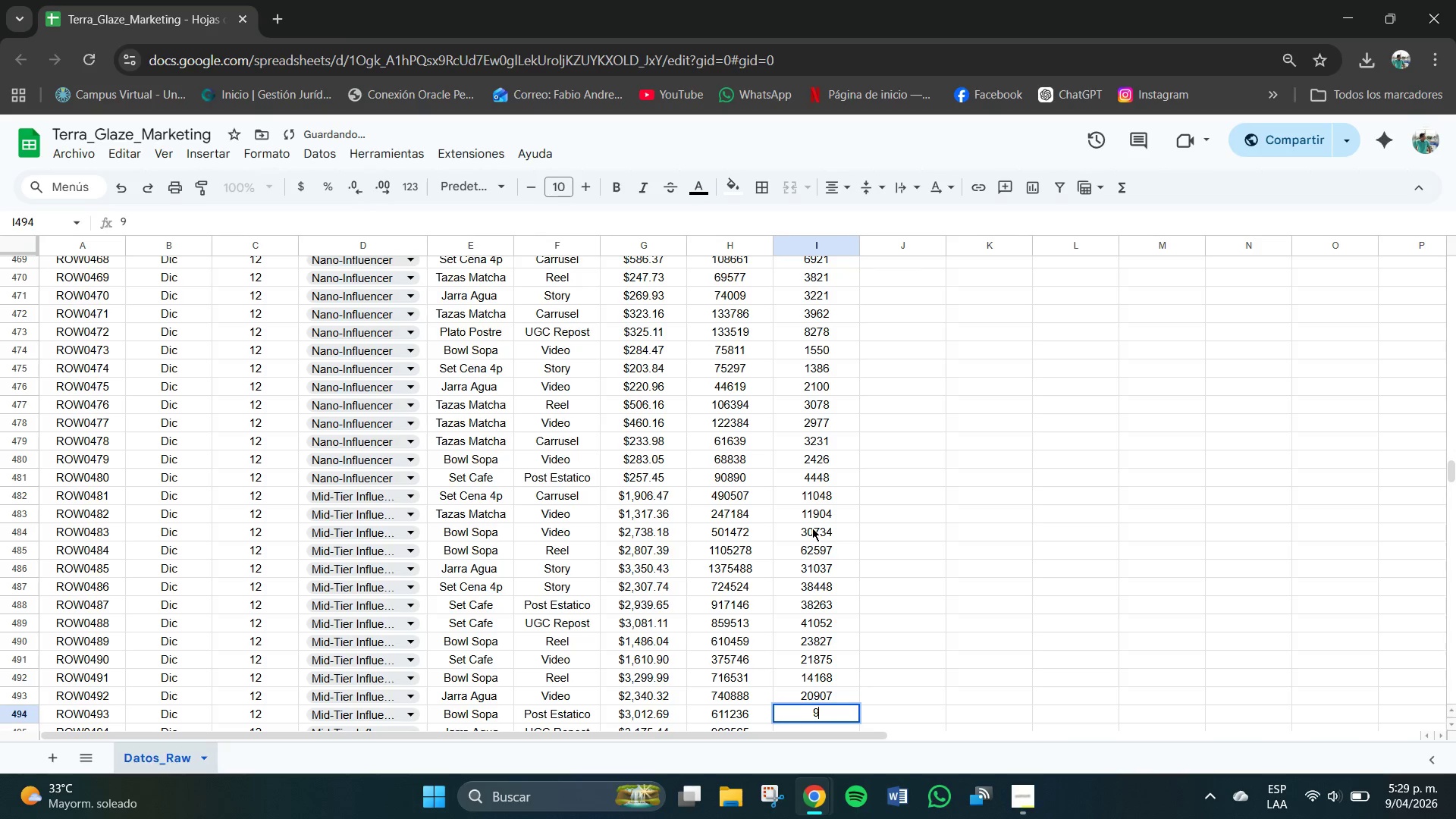 
key(Numpad4)
 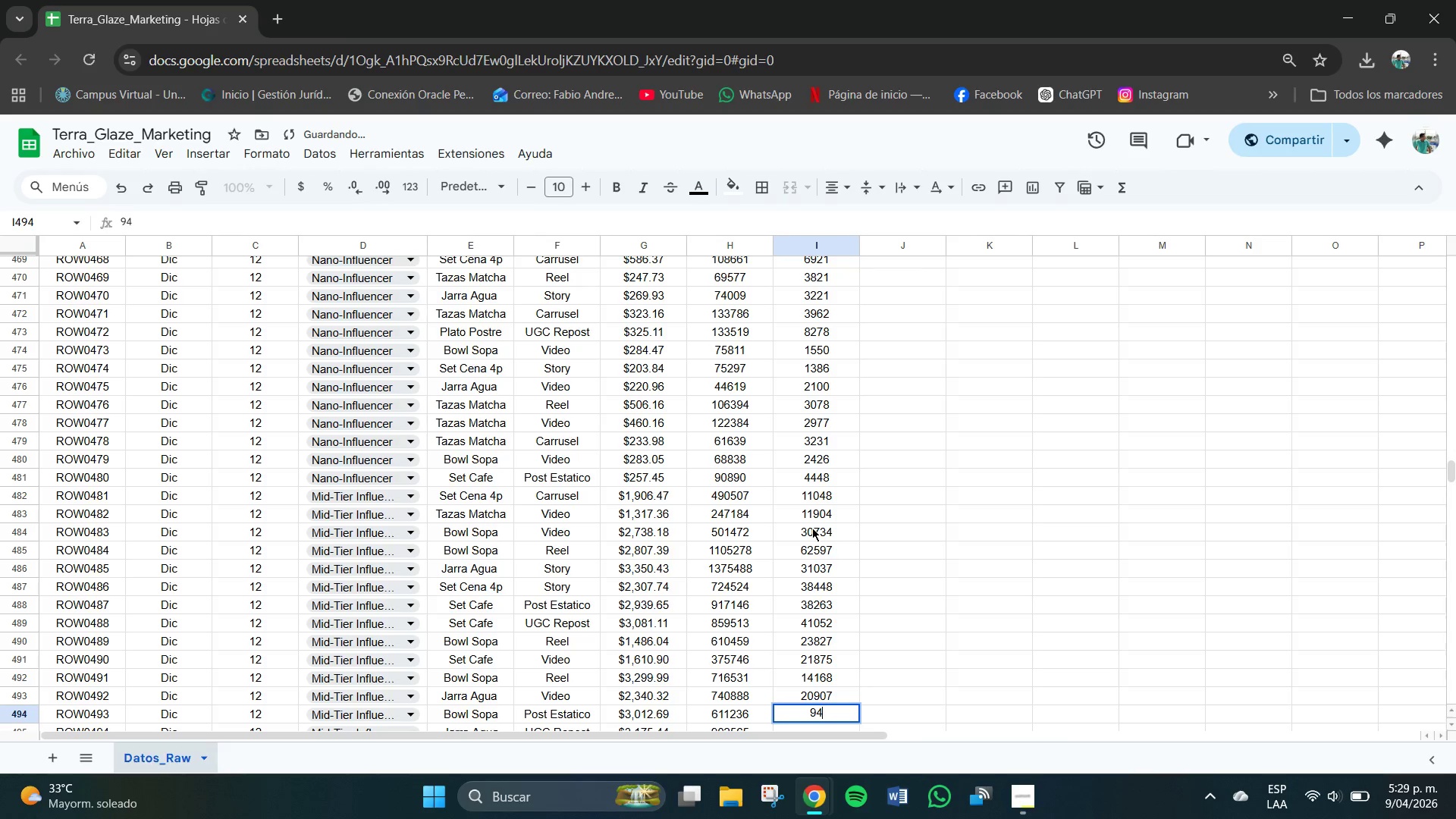 
key(Numpad5)
 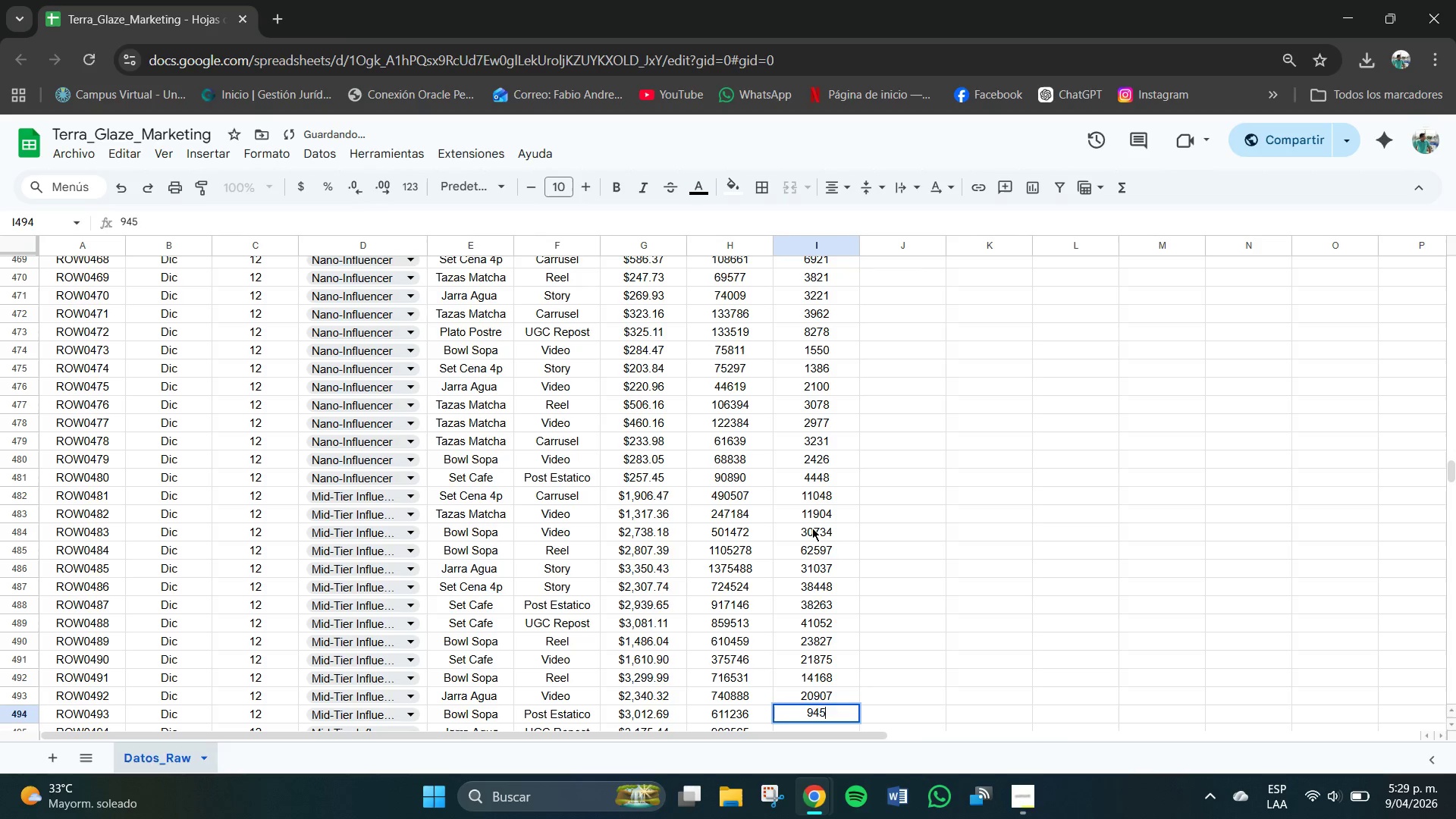 
key(Numpad2)
 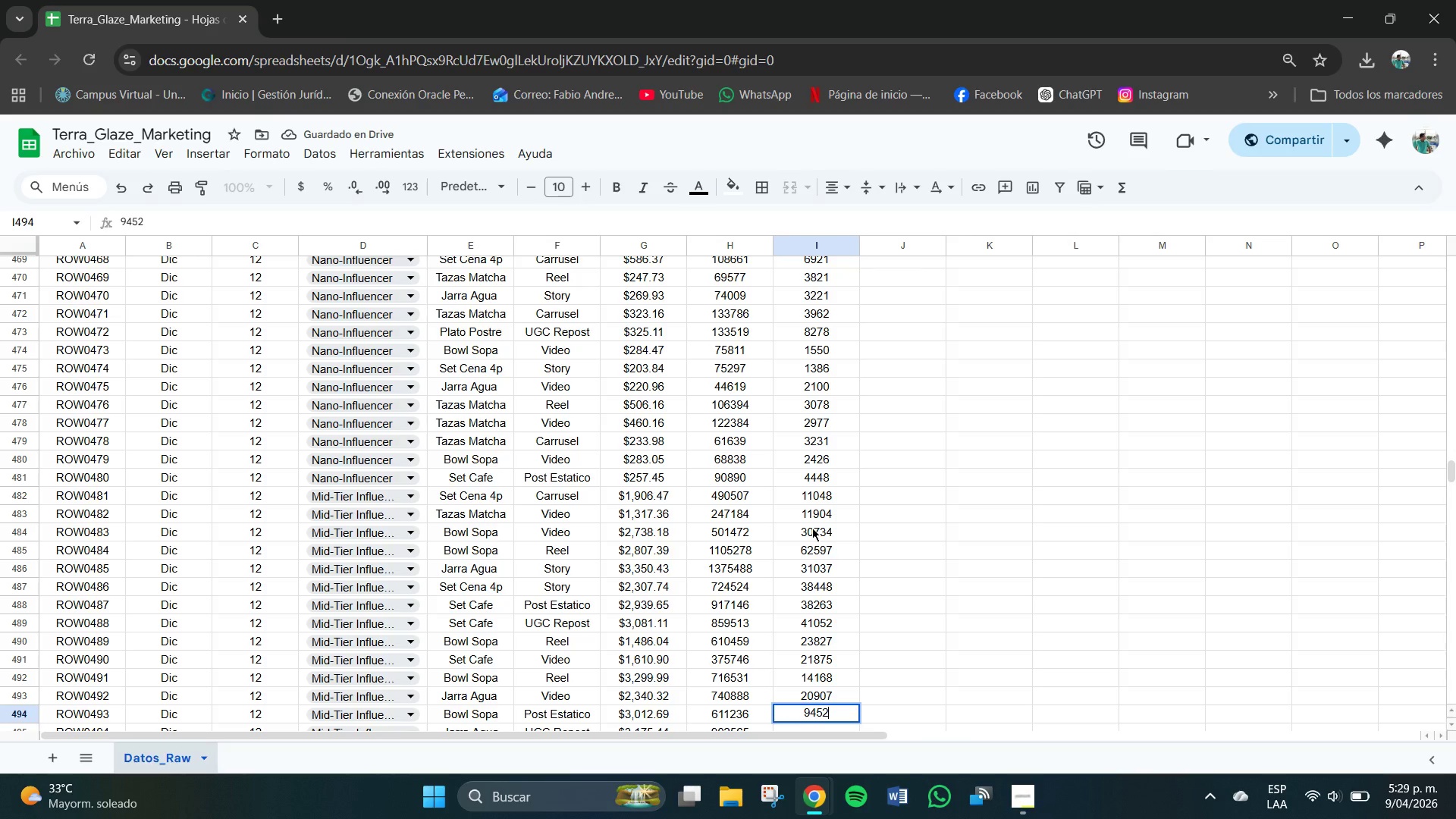 
key(Backspace)
 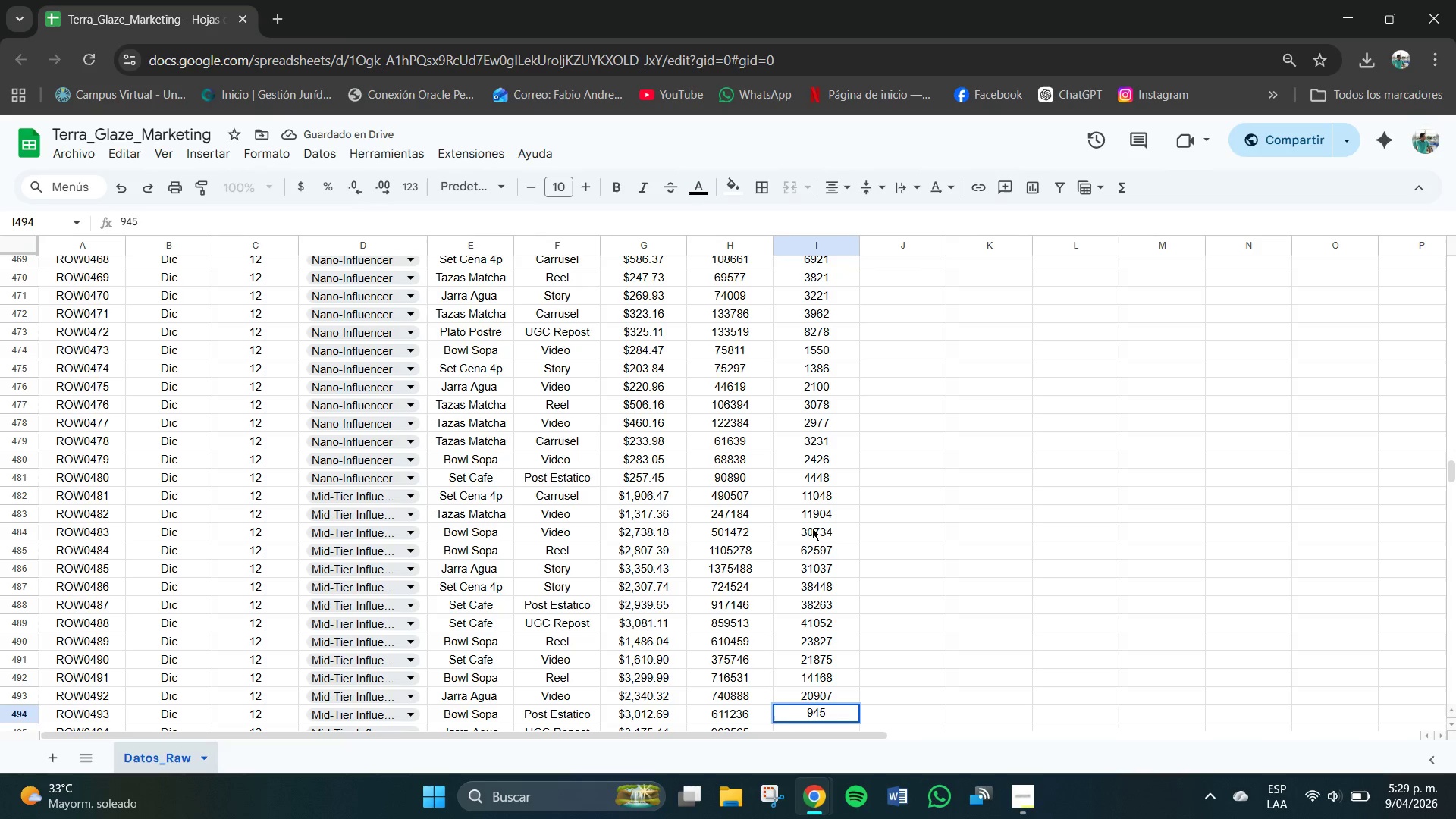 
key(Backspace)
 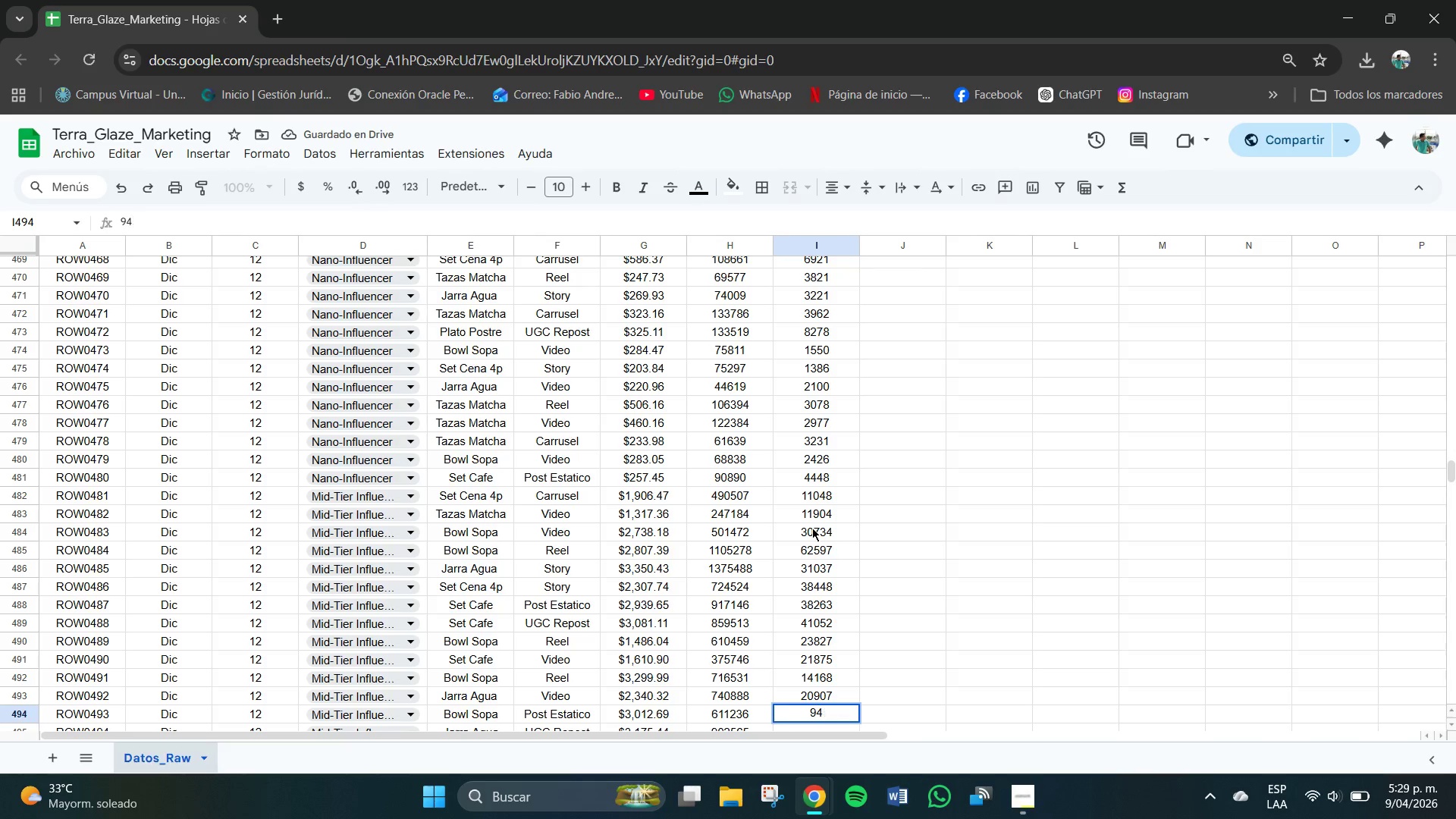 
key(Backspace)
 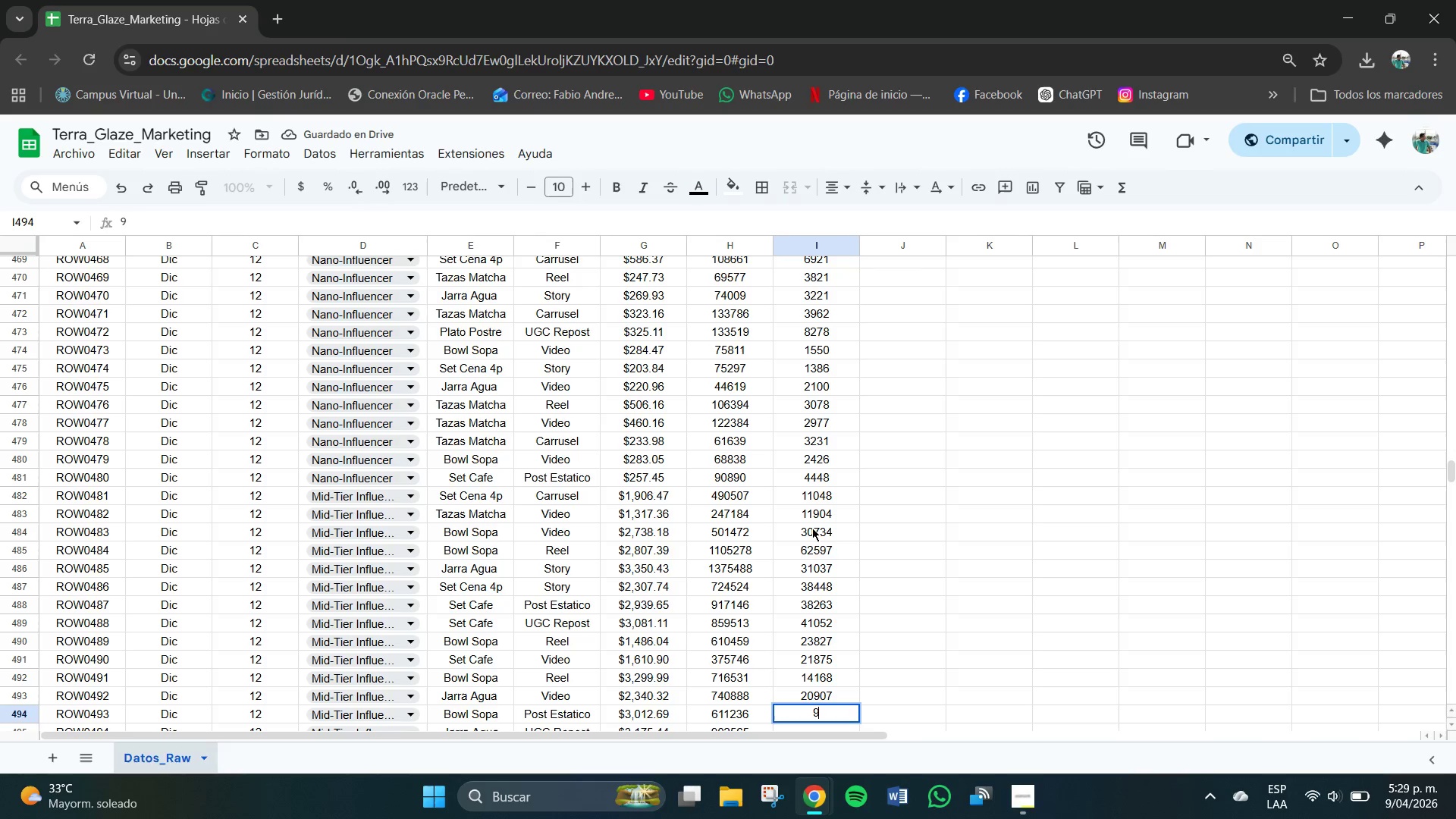 
key(Backspace)
 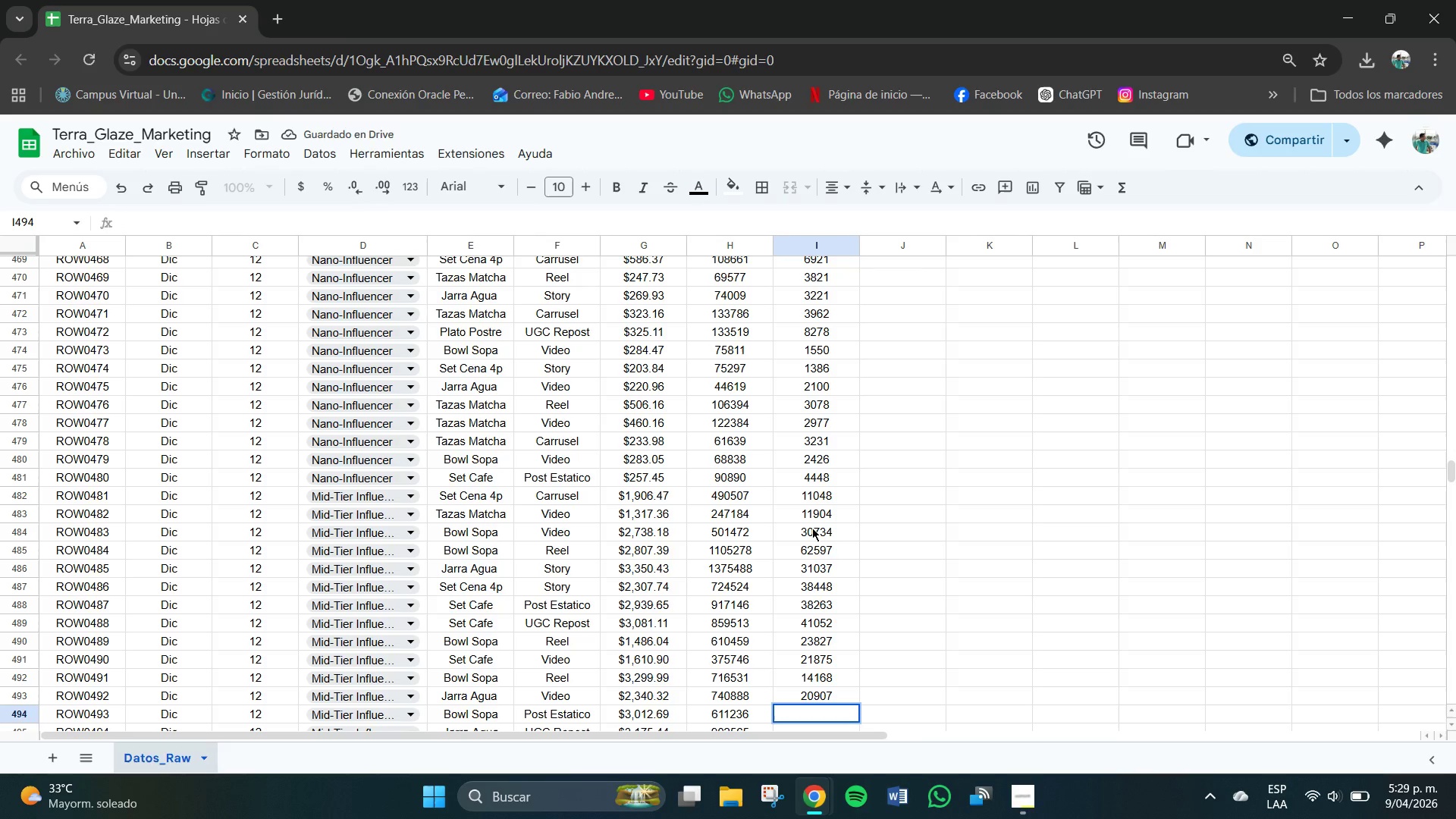 
key(Numpad2)
 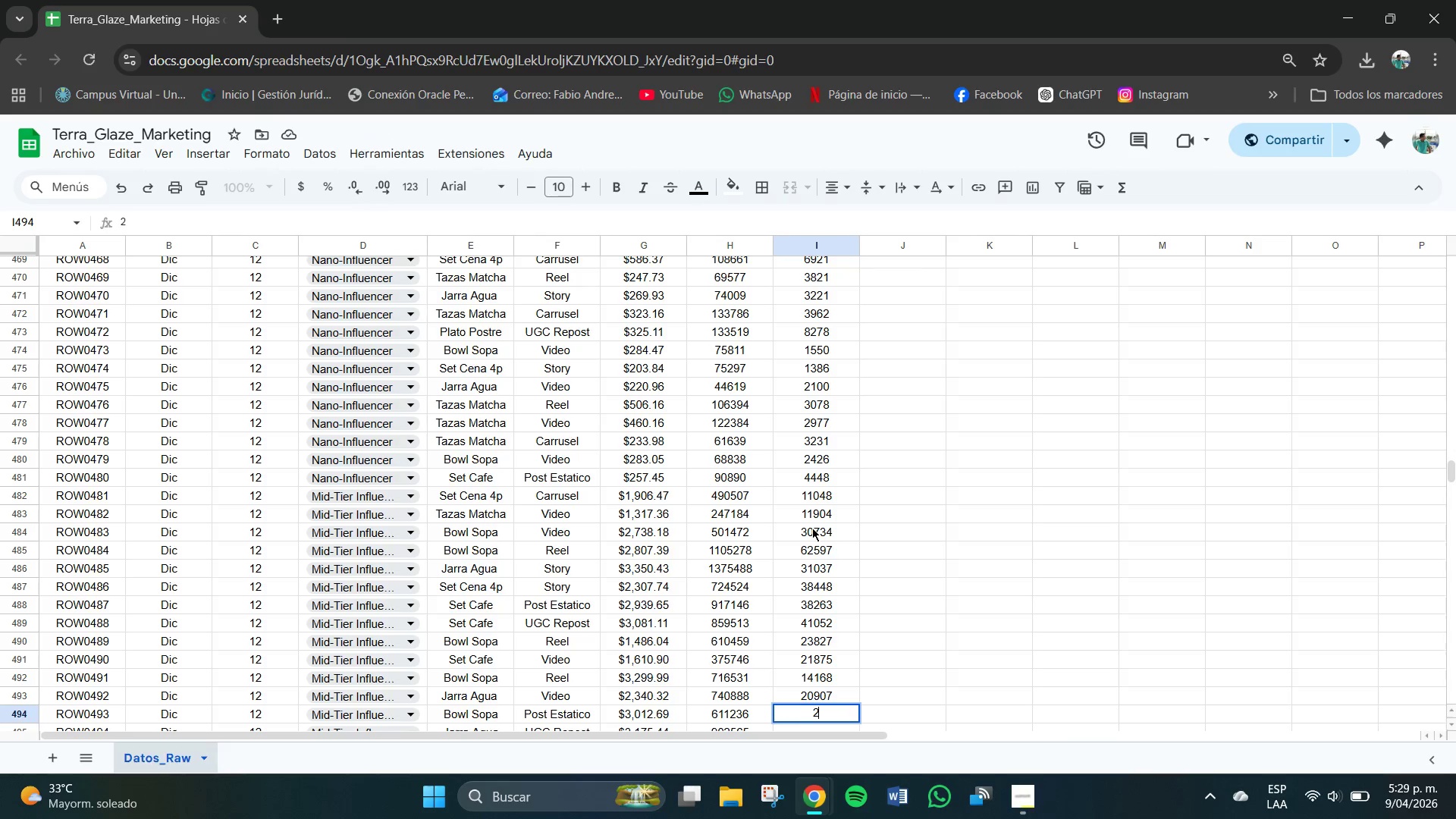 
key(Numpad9)
 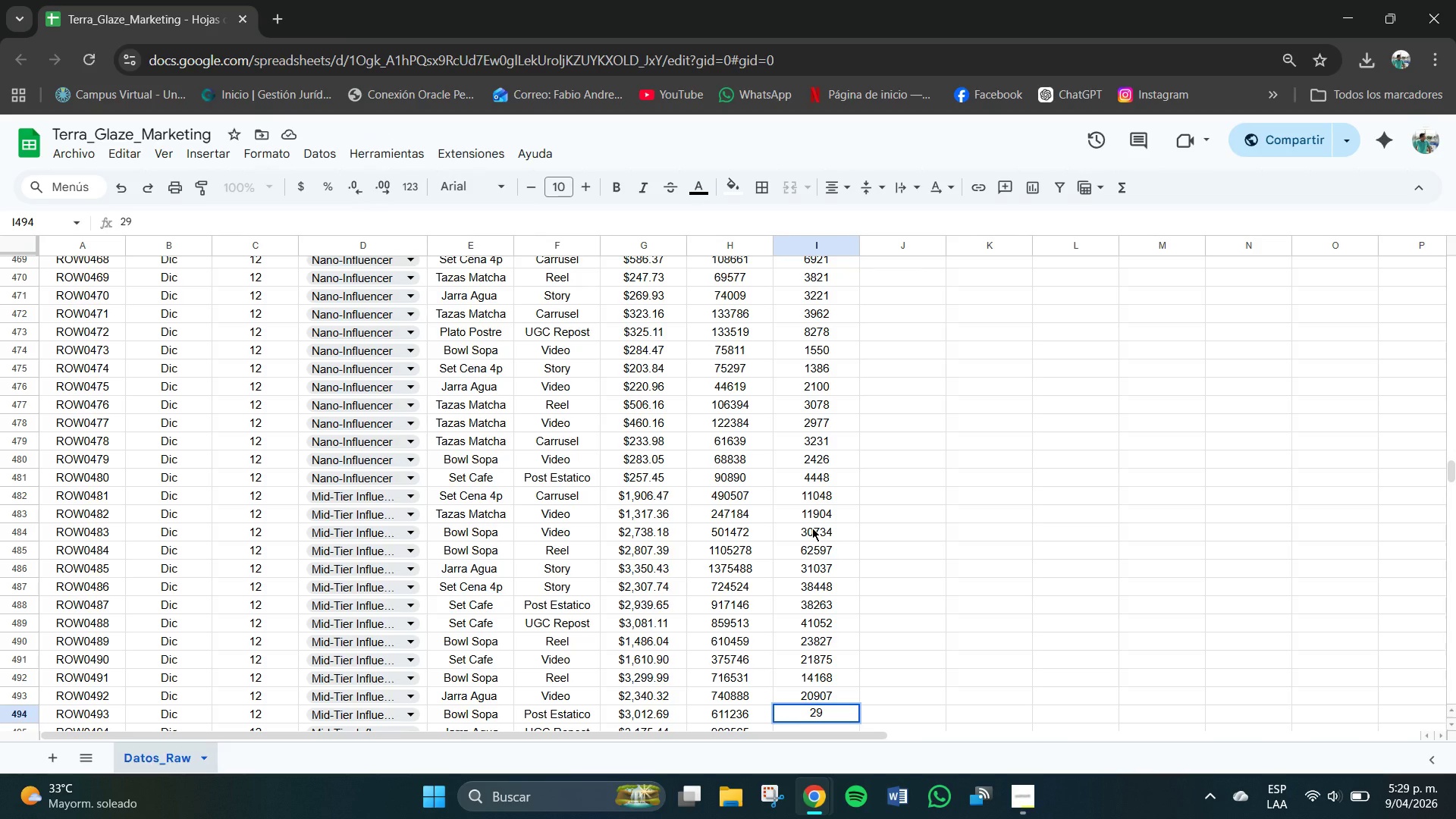 
key(Numpad5)
 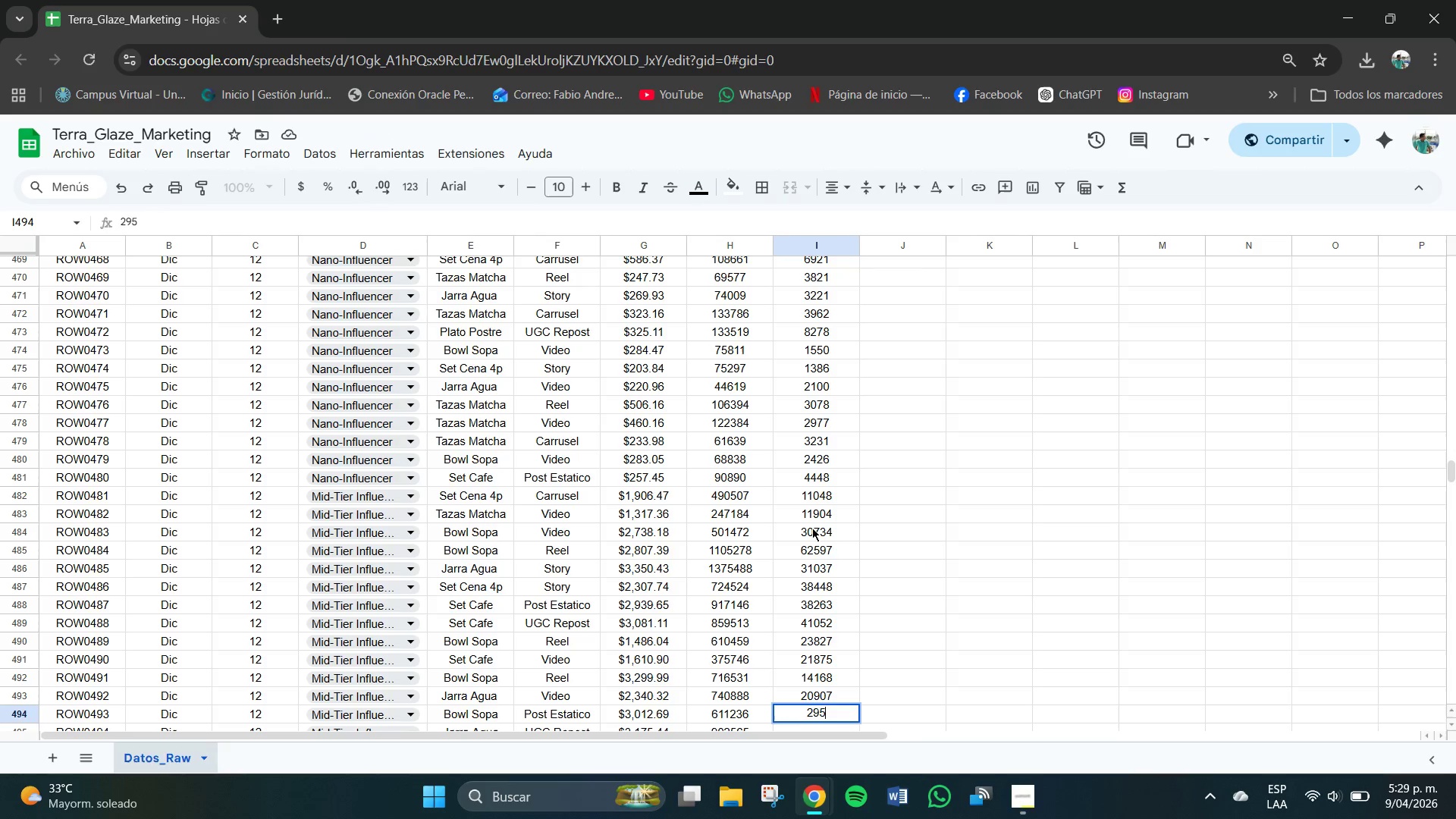 
key(Numpad2)
 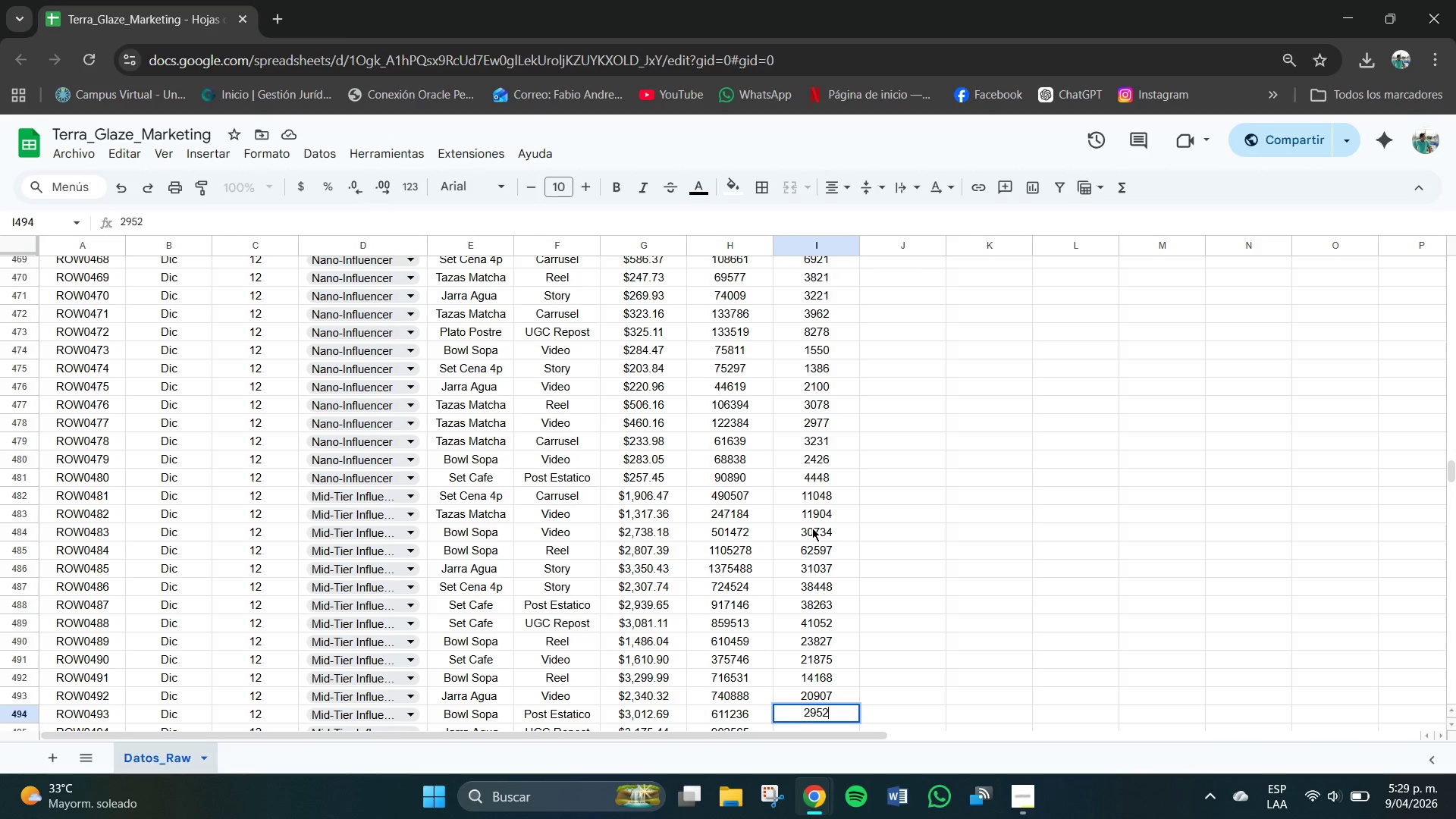 
key(Backspace)
 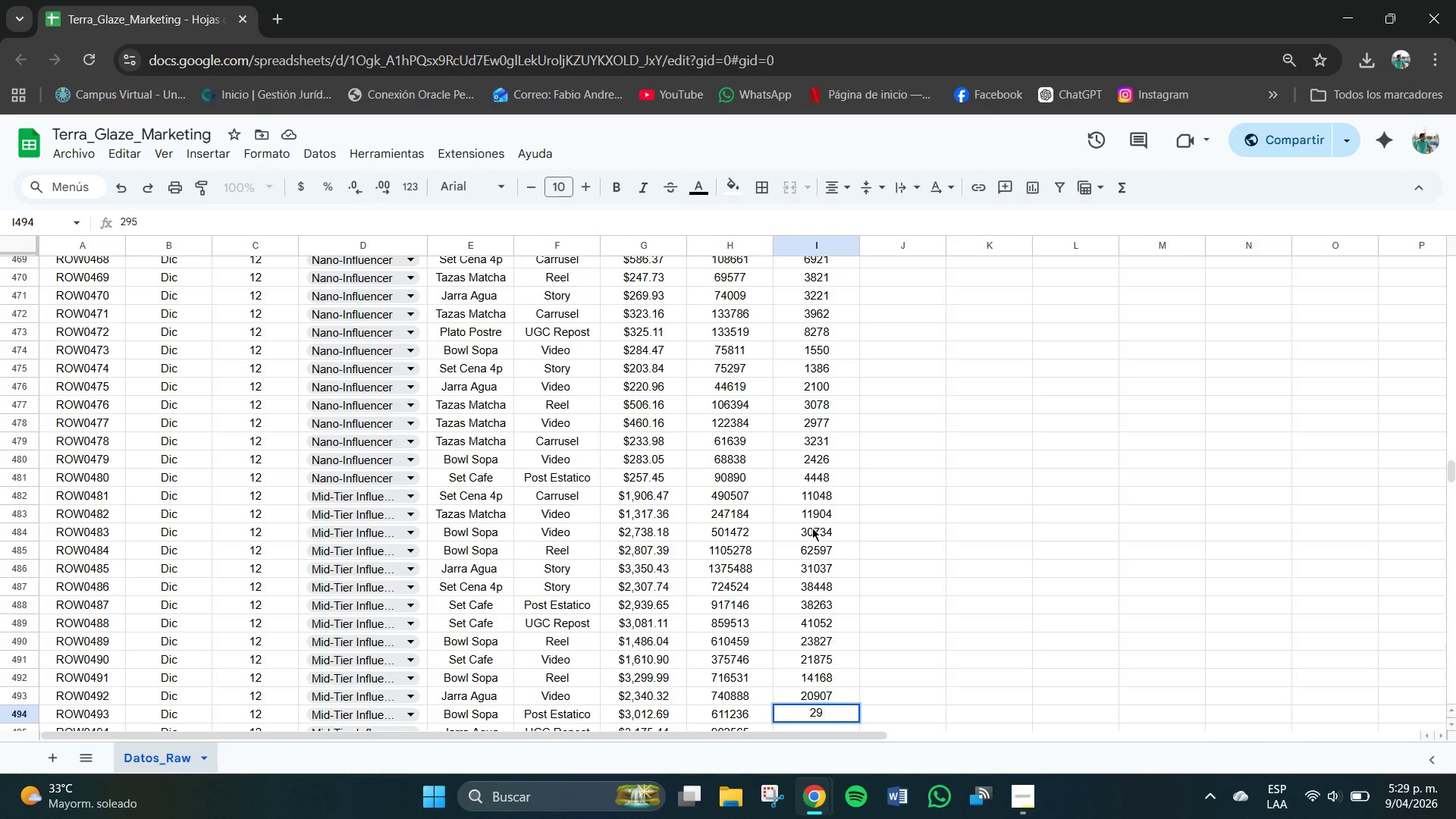 
key(Backspace)
 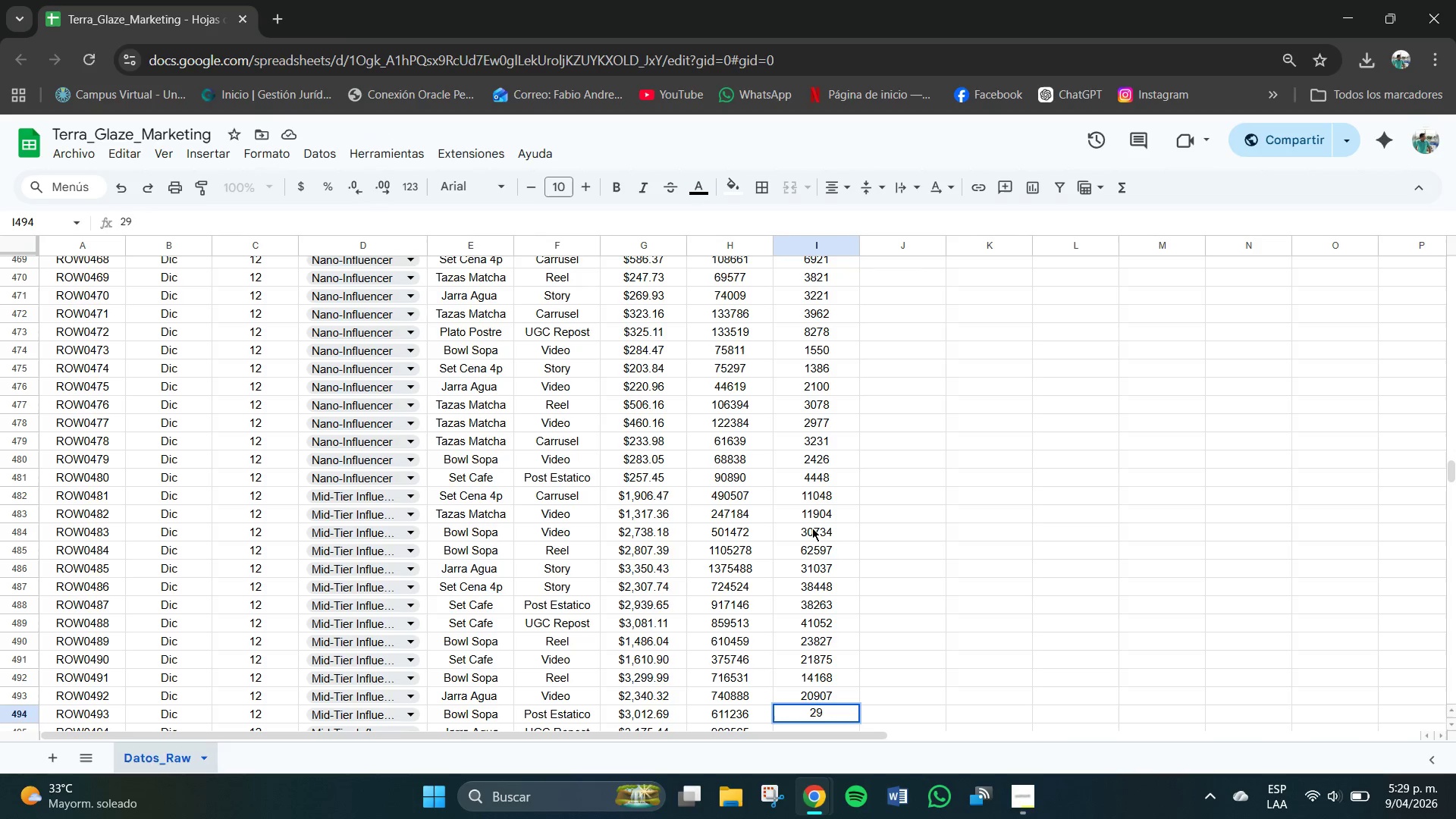 
key(Backspace)
 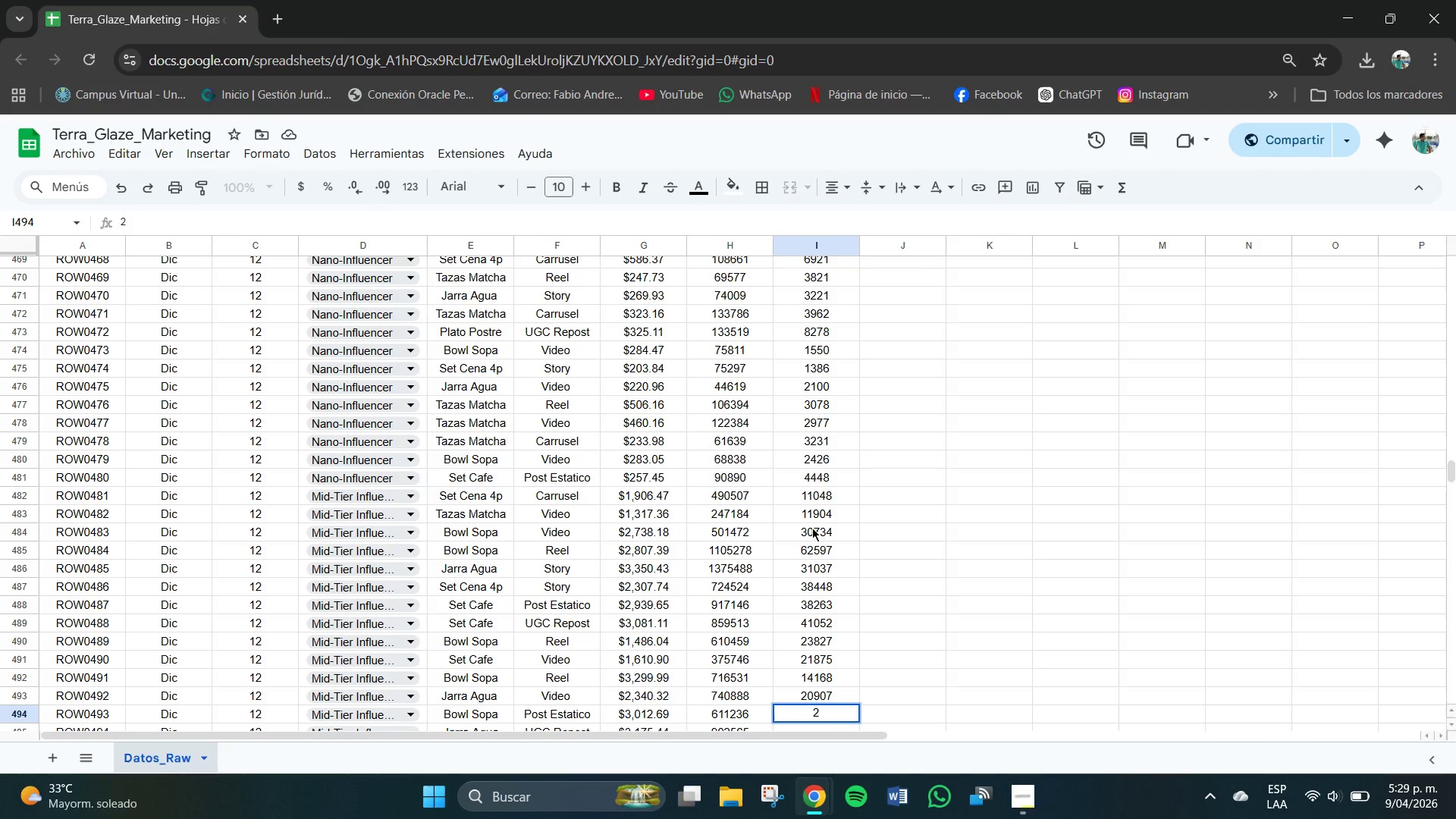 
key(Numpad9)
 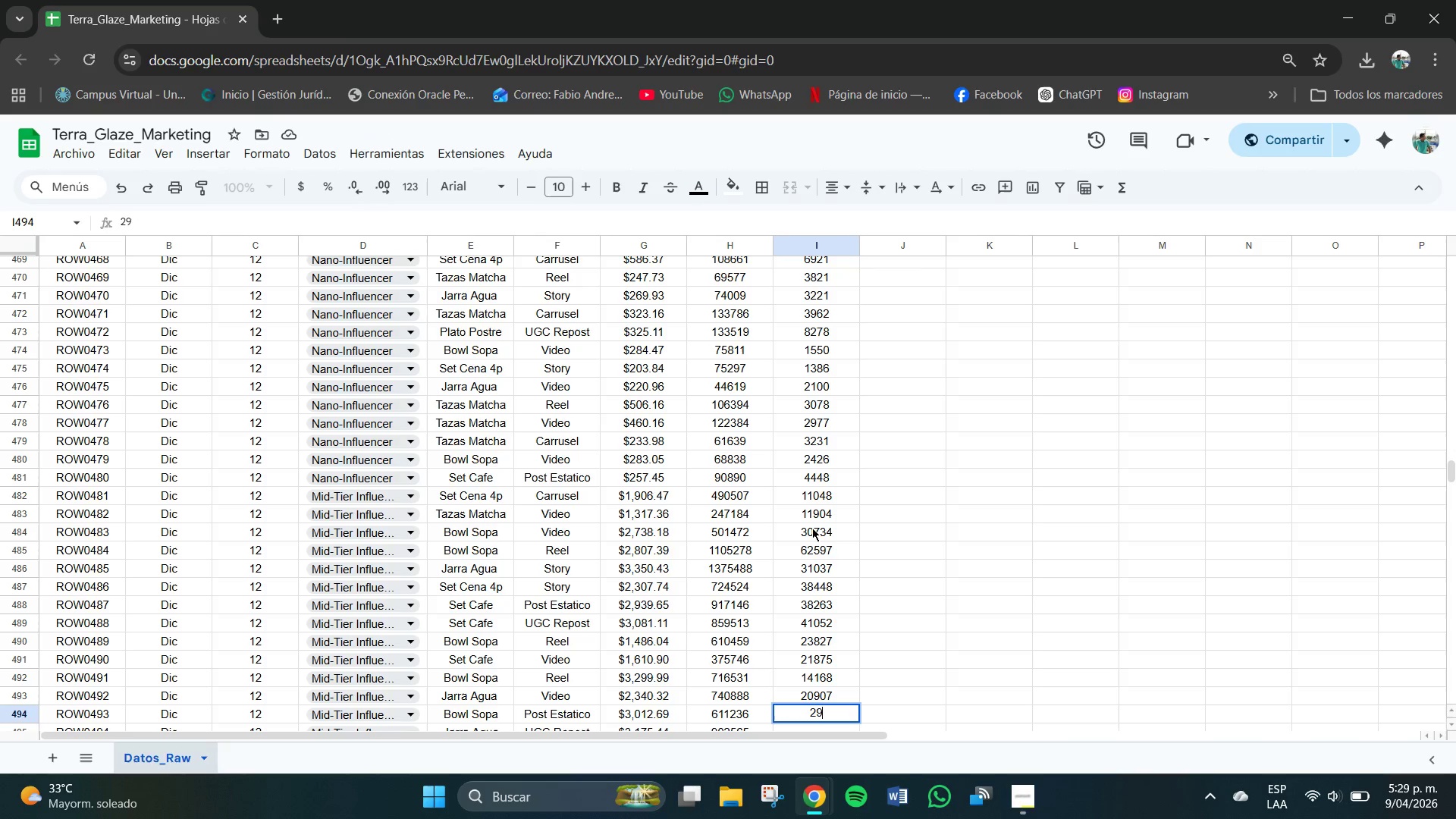 
key(Numpad4)
 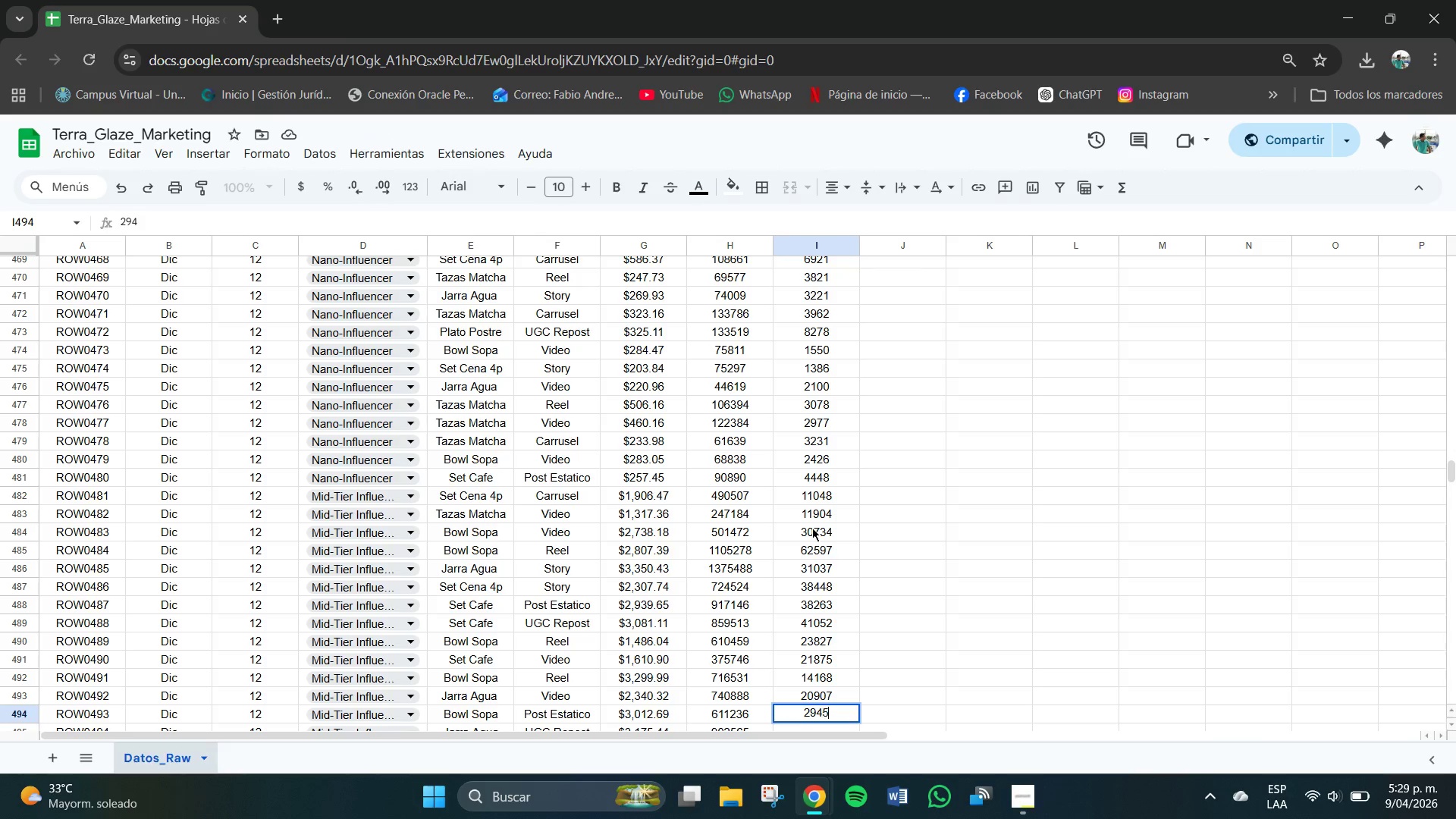 
key(Numpad5)
 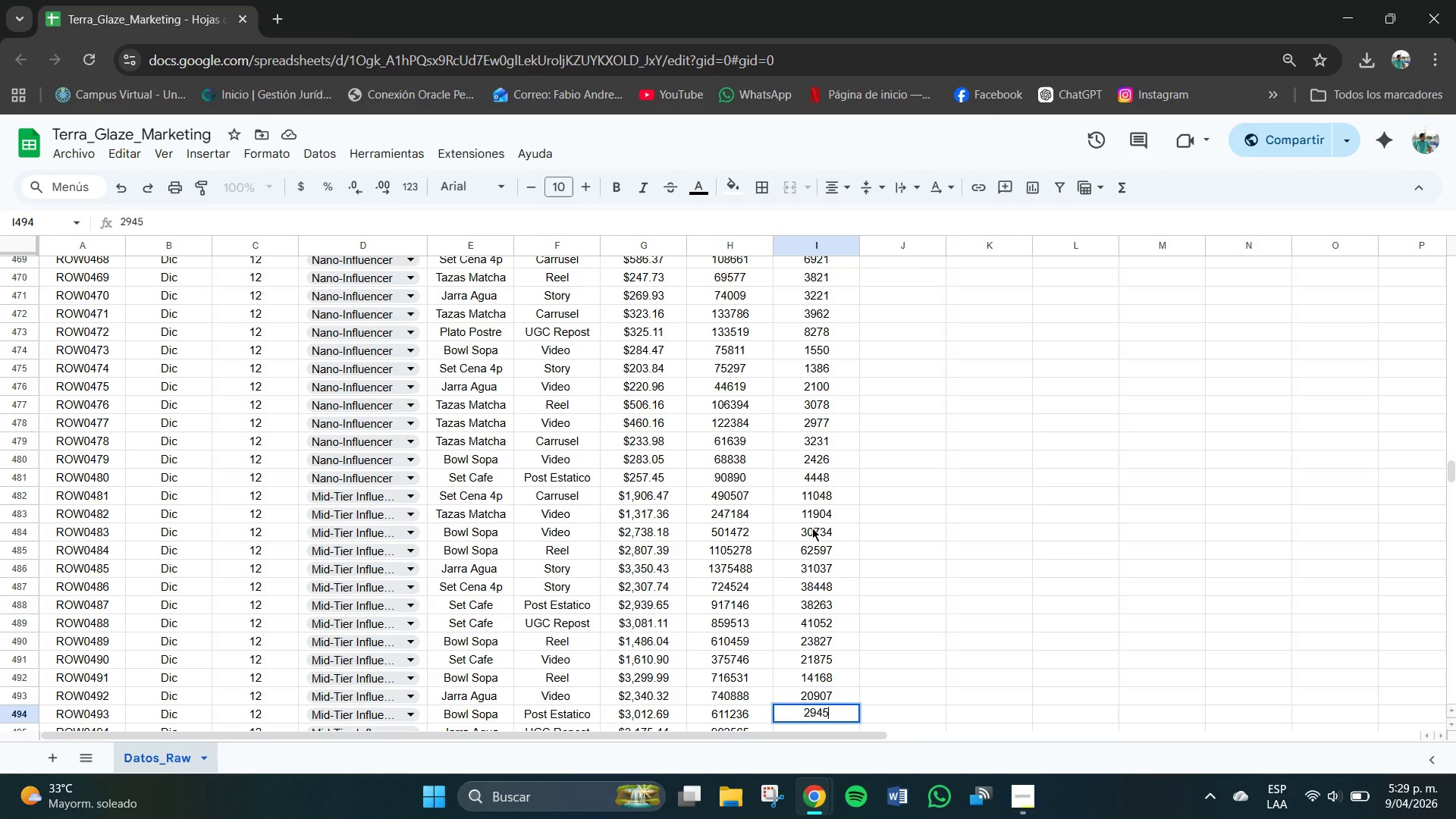 
key(Numpad2)
 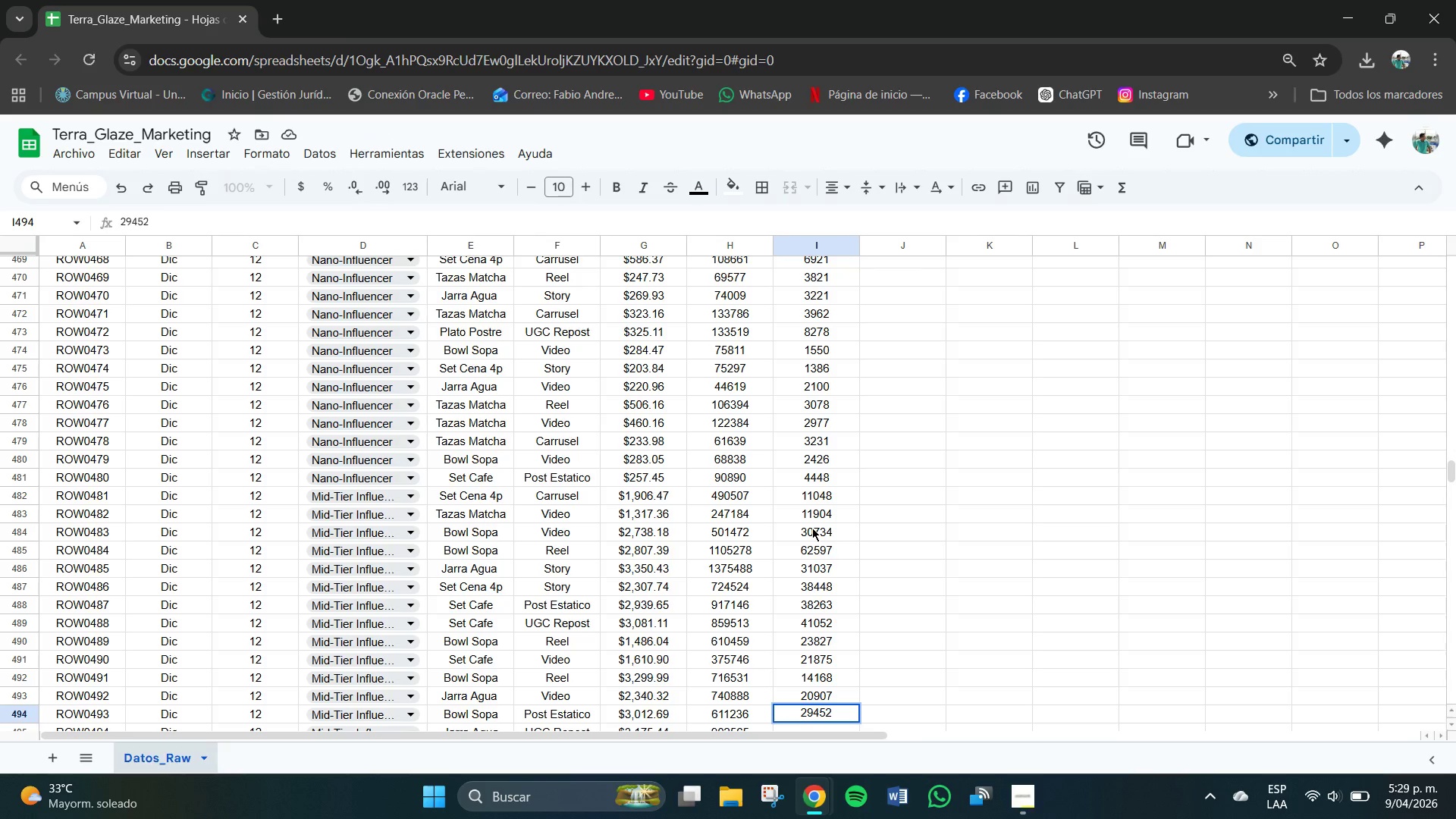 
key(NumpadEnter)
 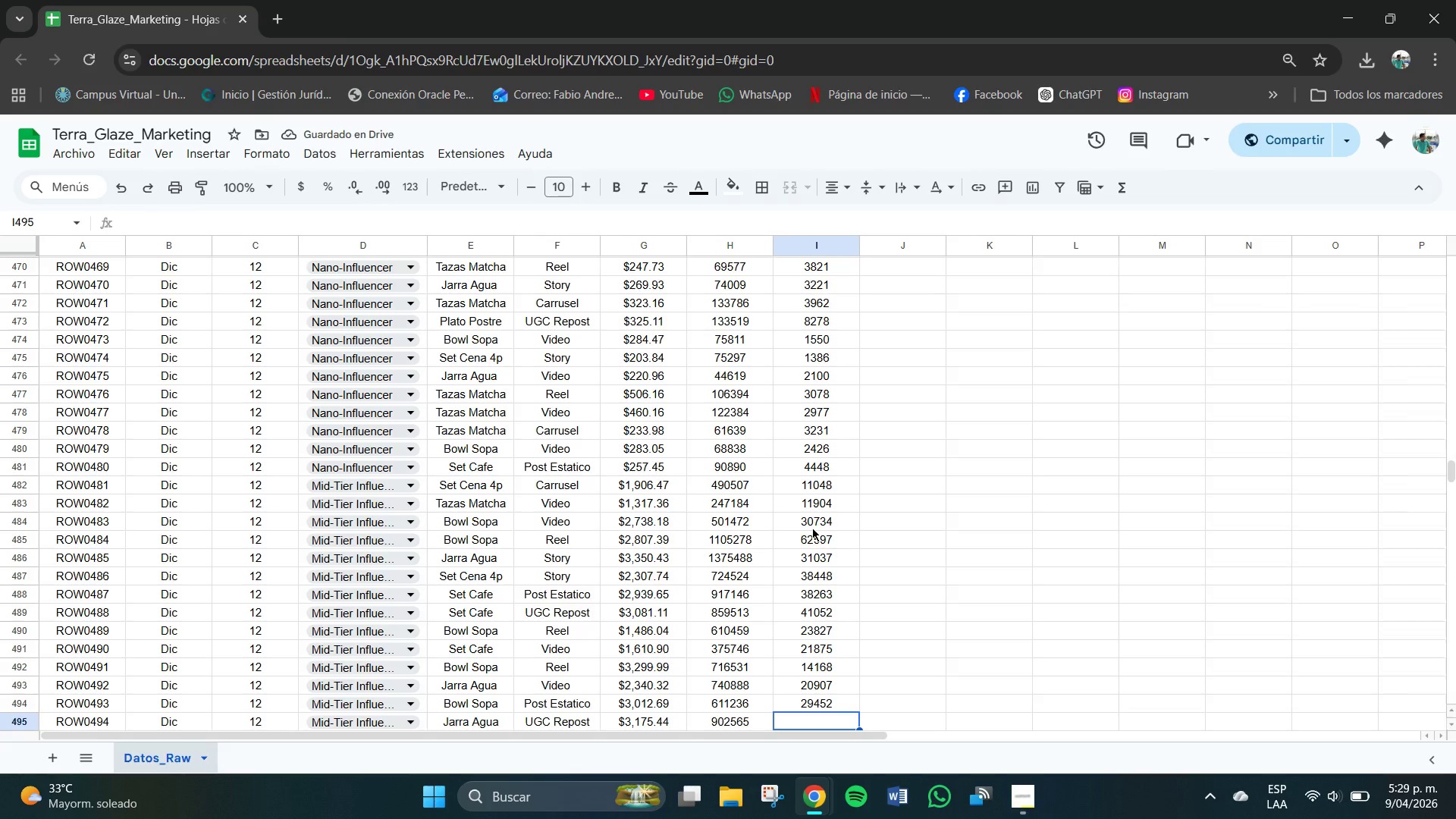 
key(Numpad5)
 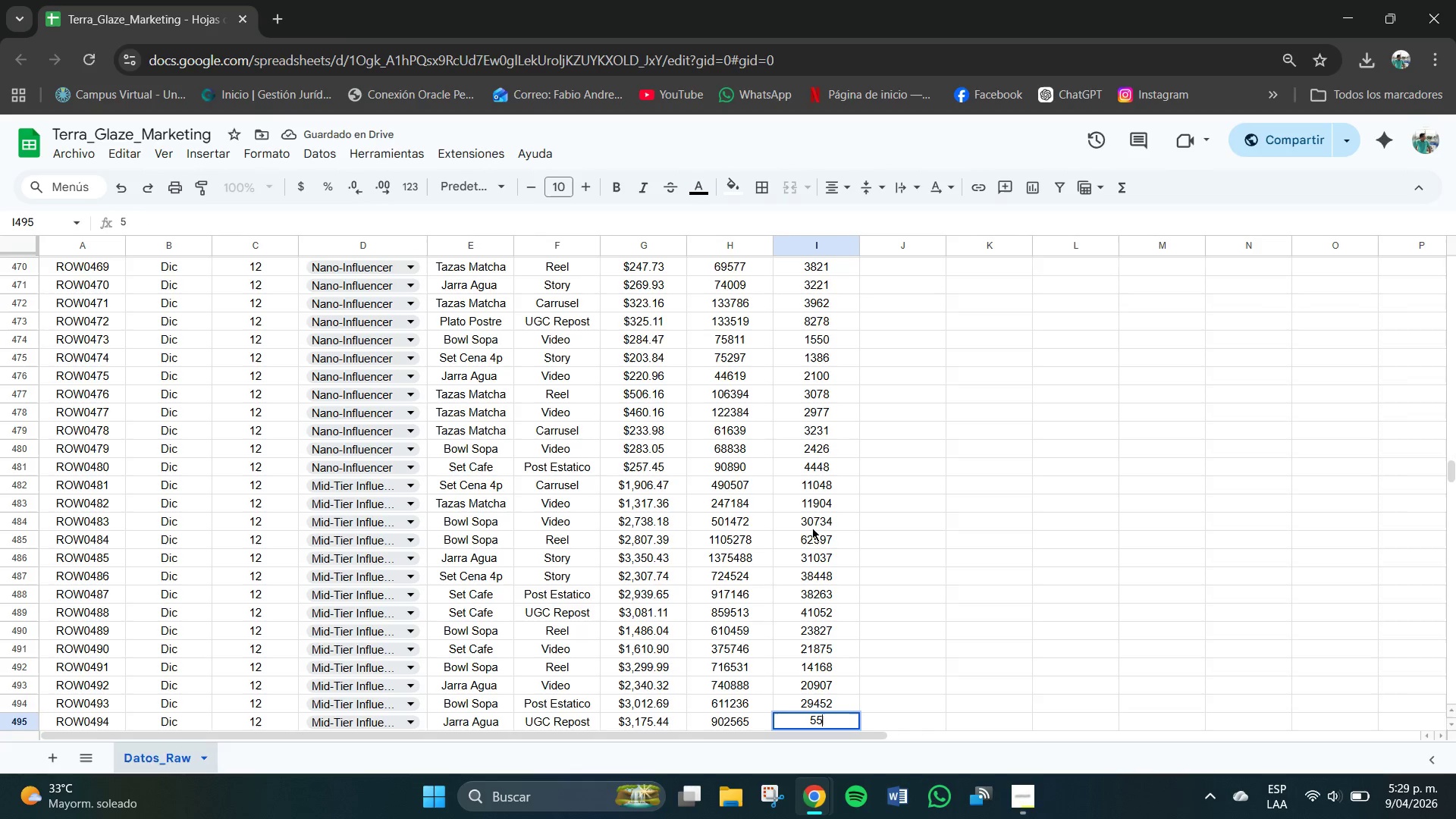 
key(Numpad5)
 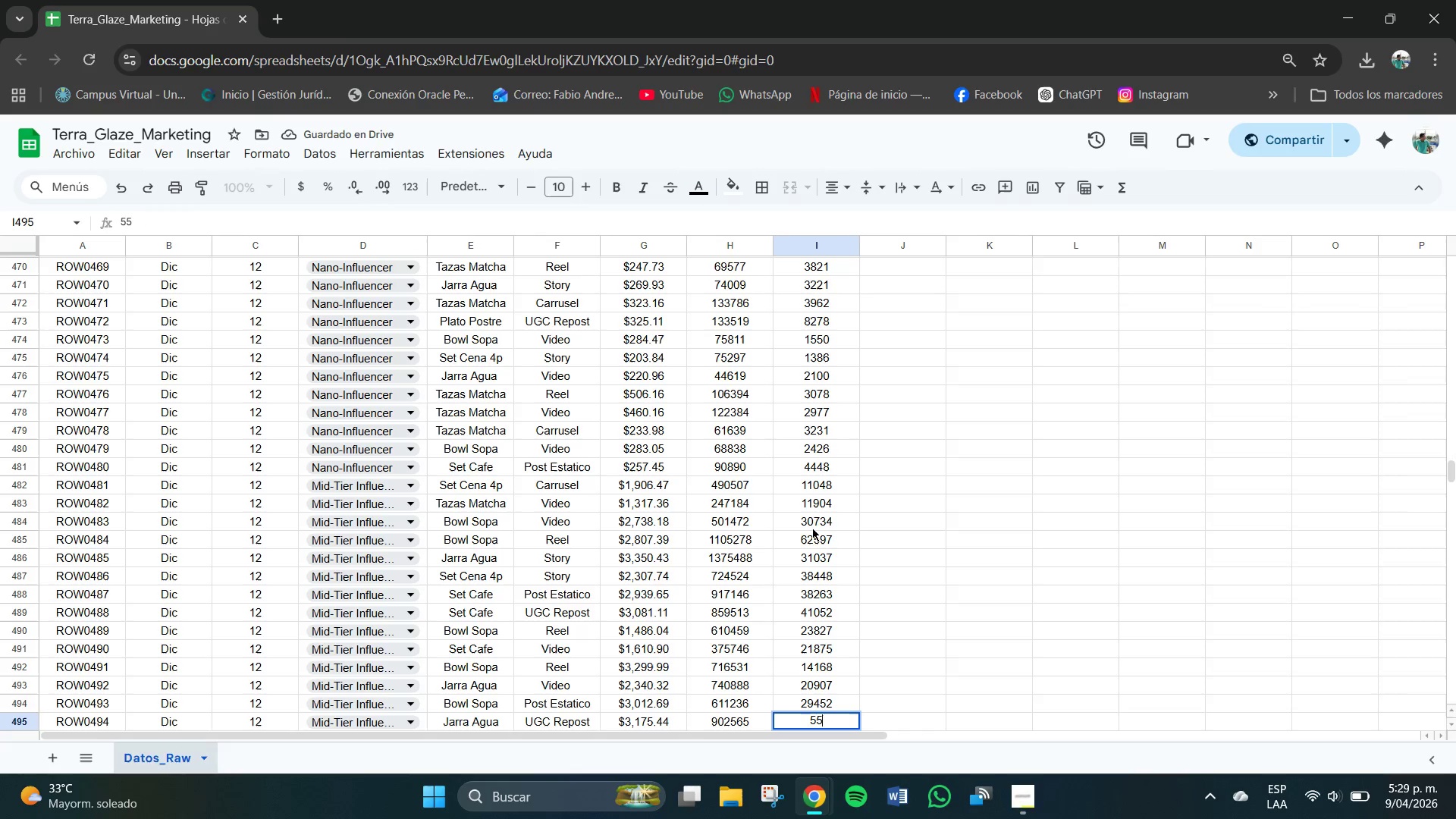 
key(Numpad7)
 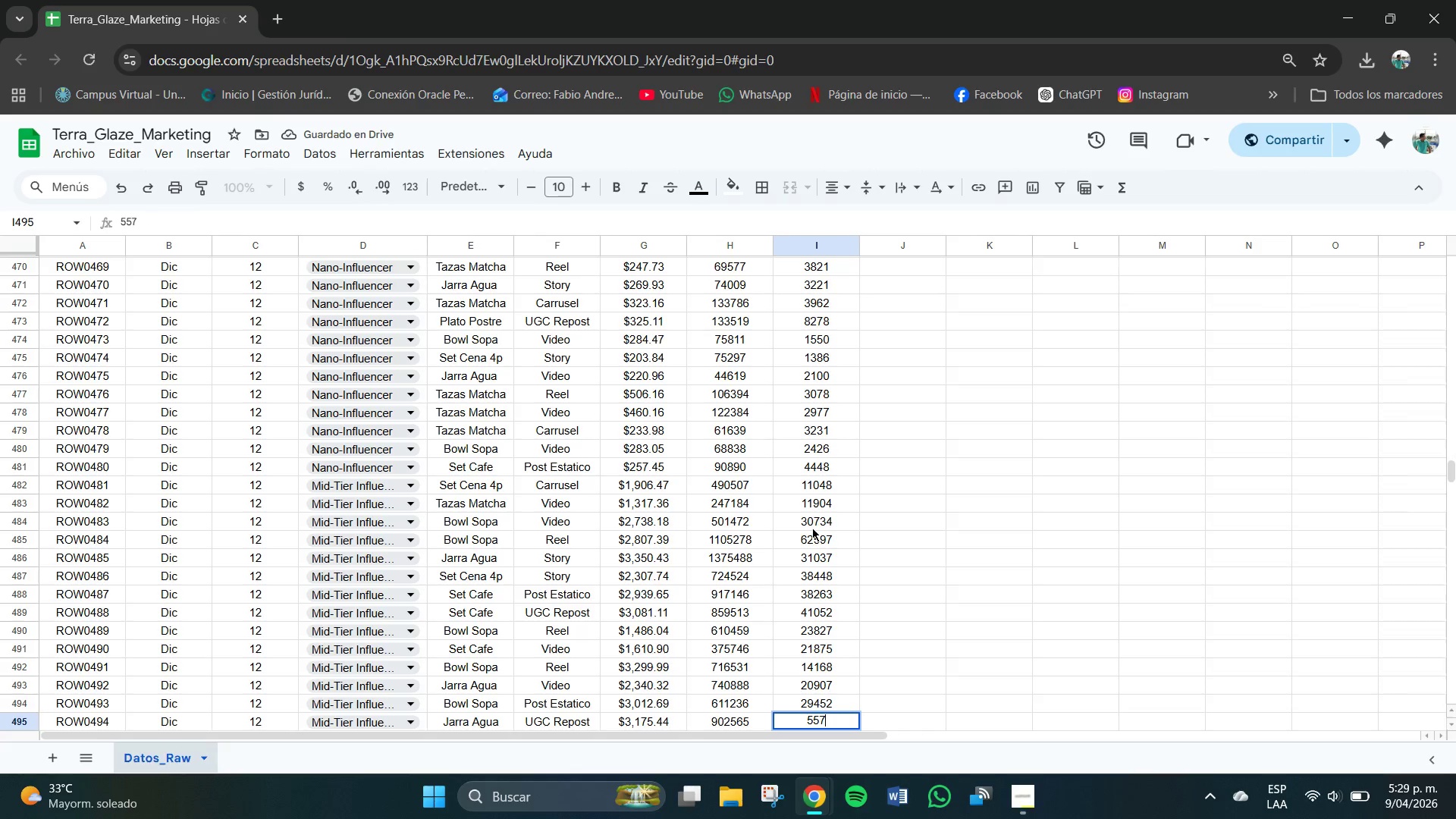 
key(Numpad0)
 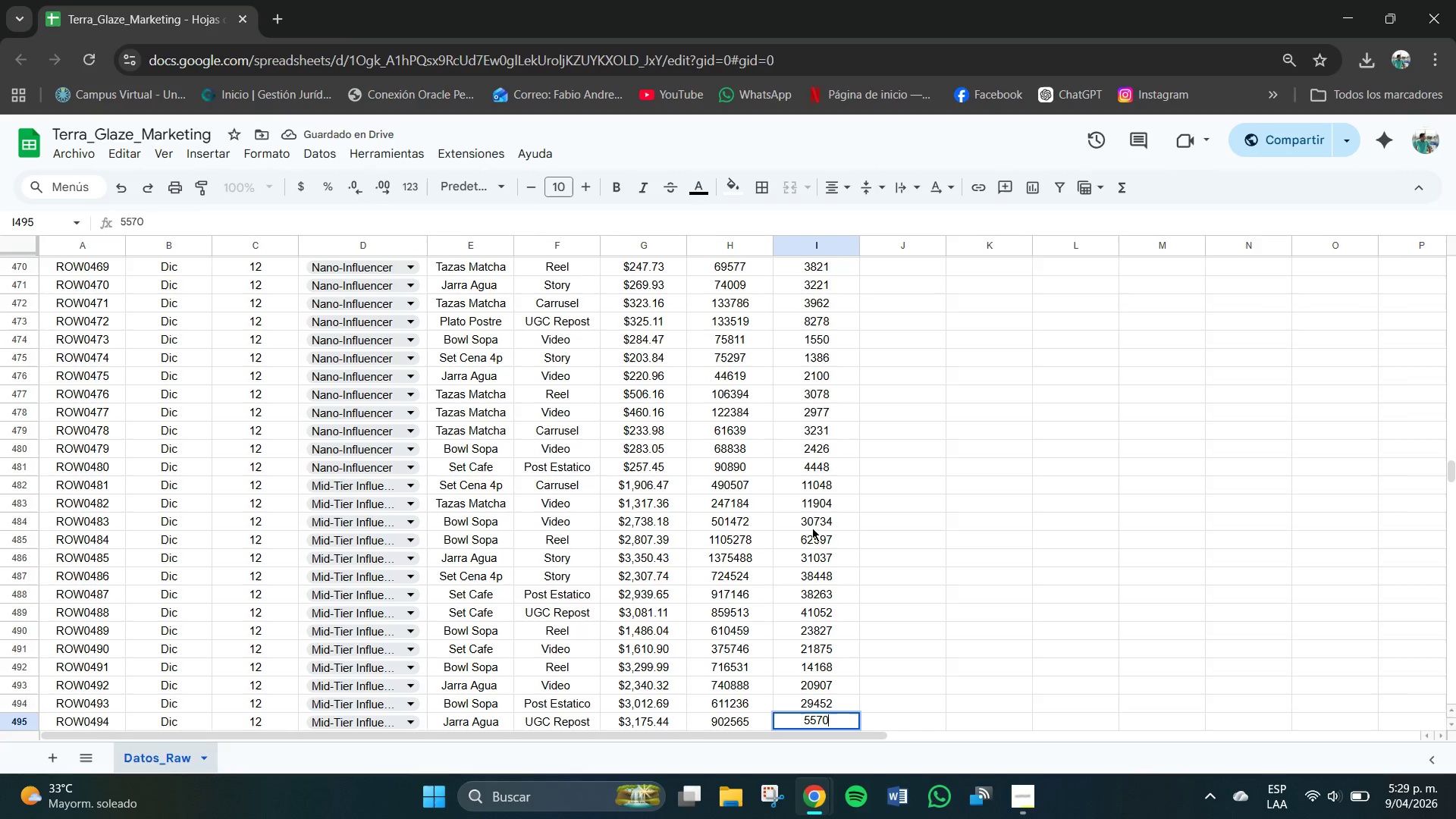 
key(Numpad7)
 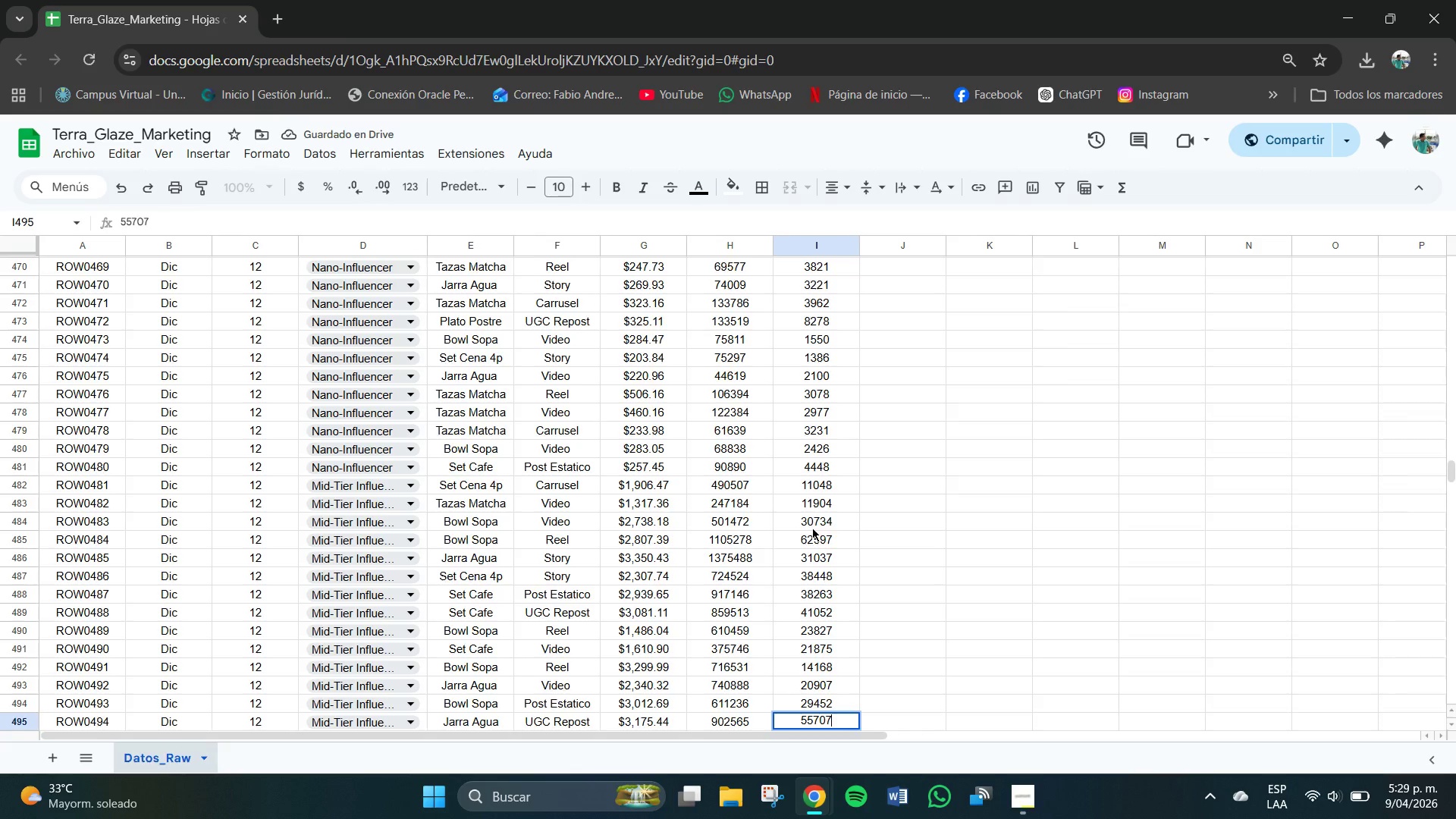 
key(NumpadEnter)
 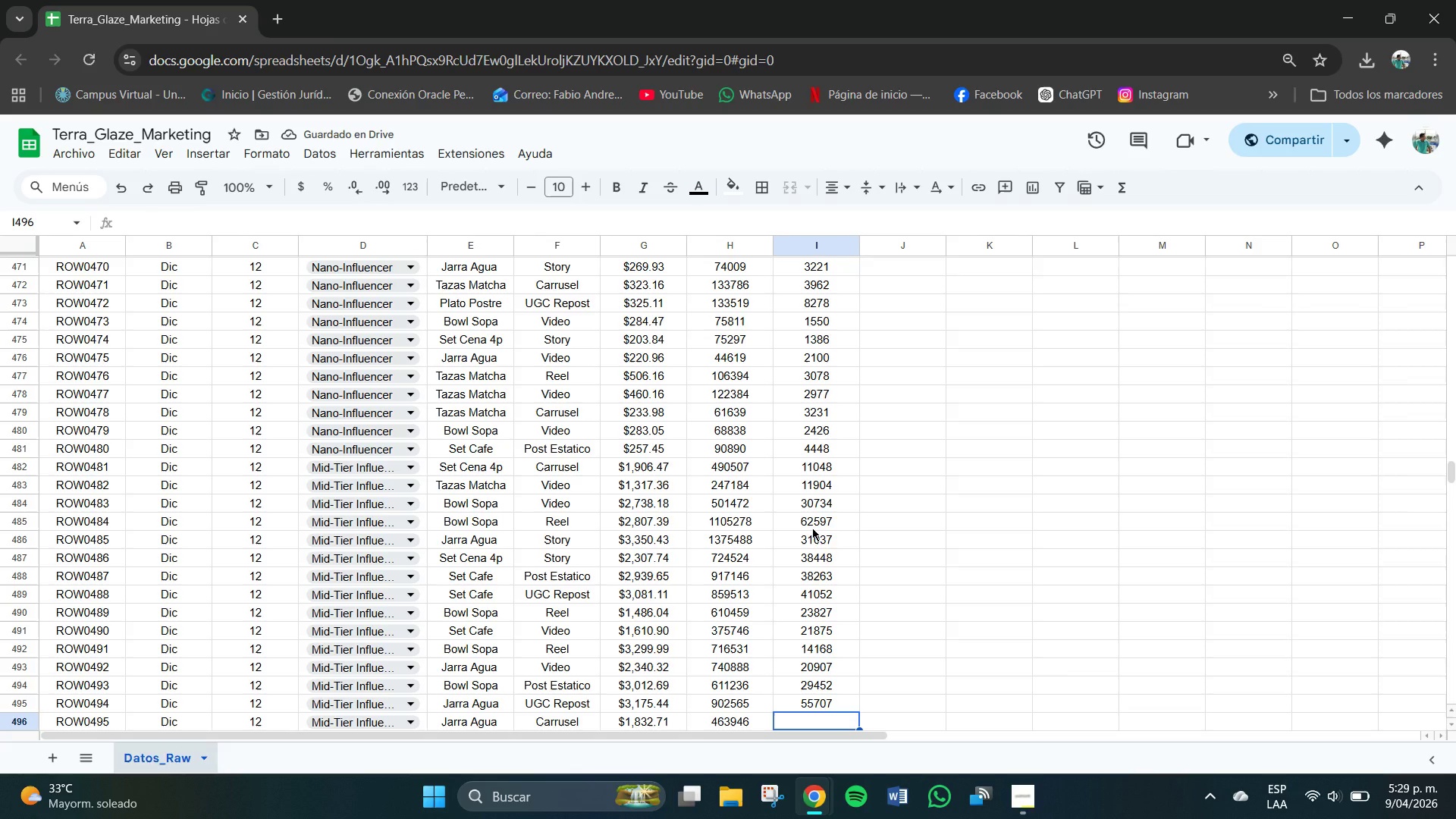 
key(Numpad9)
 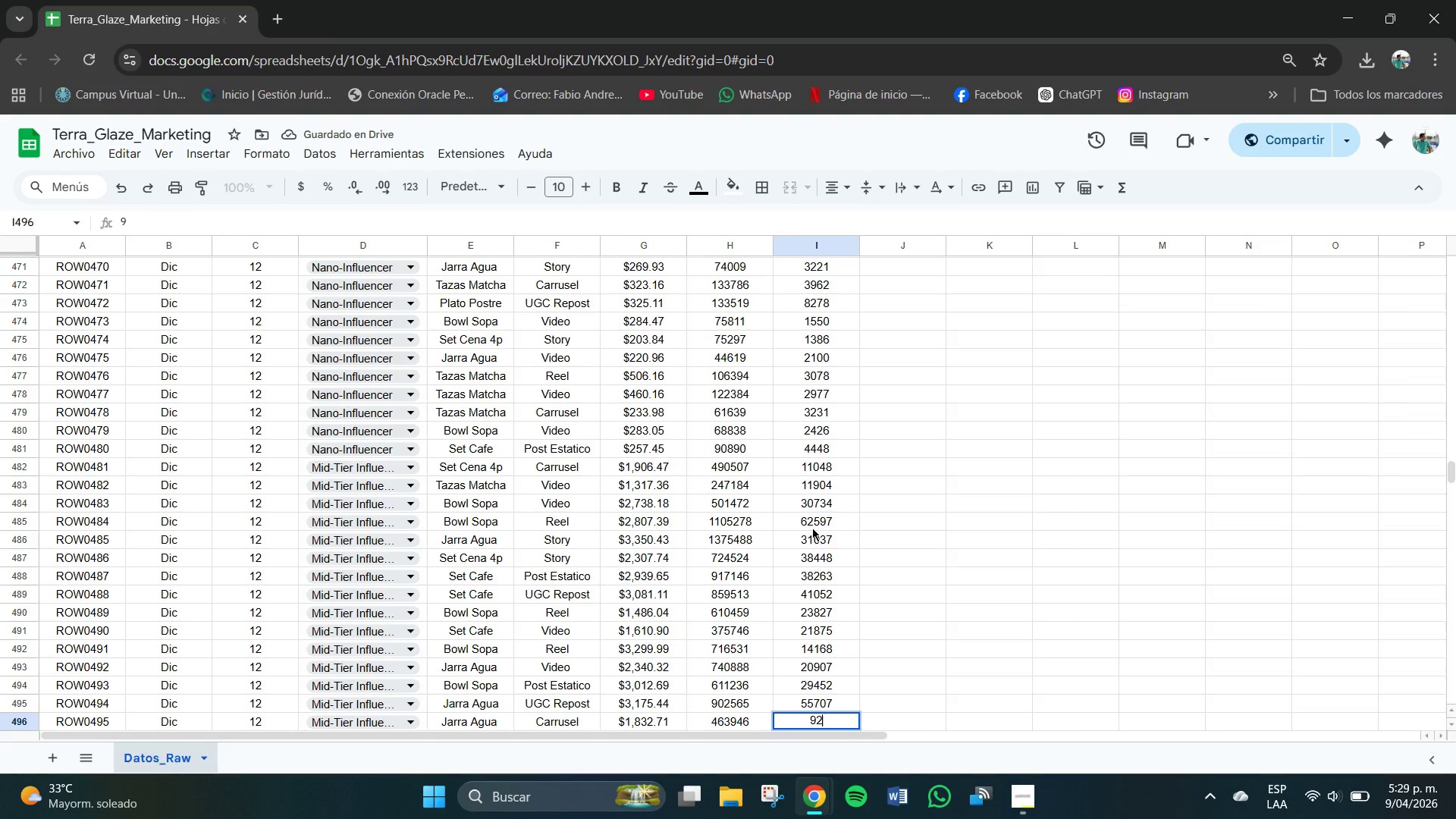 
key(Numpad2)
 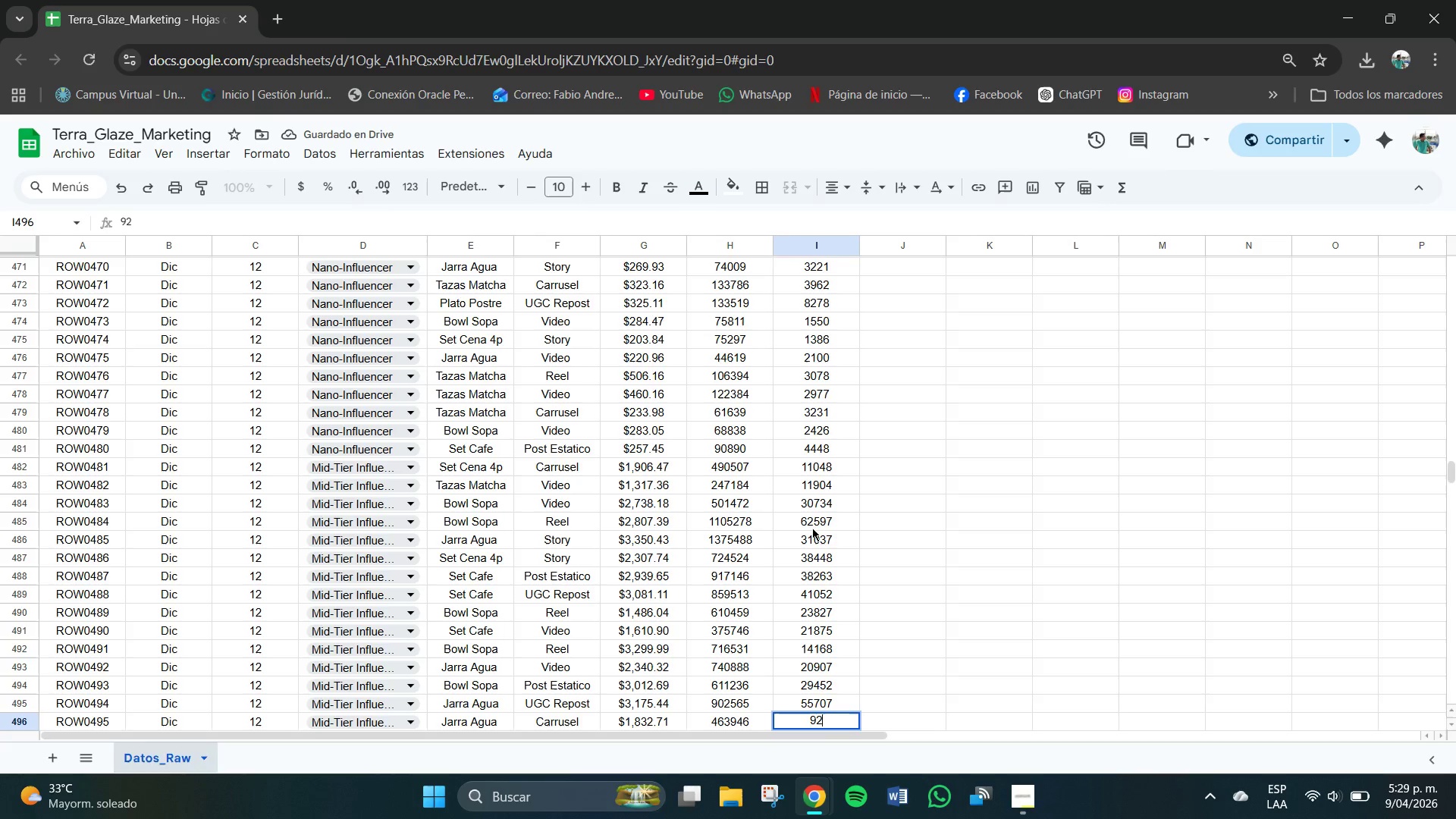 
key(Numpad4)
 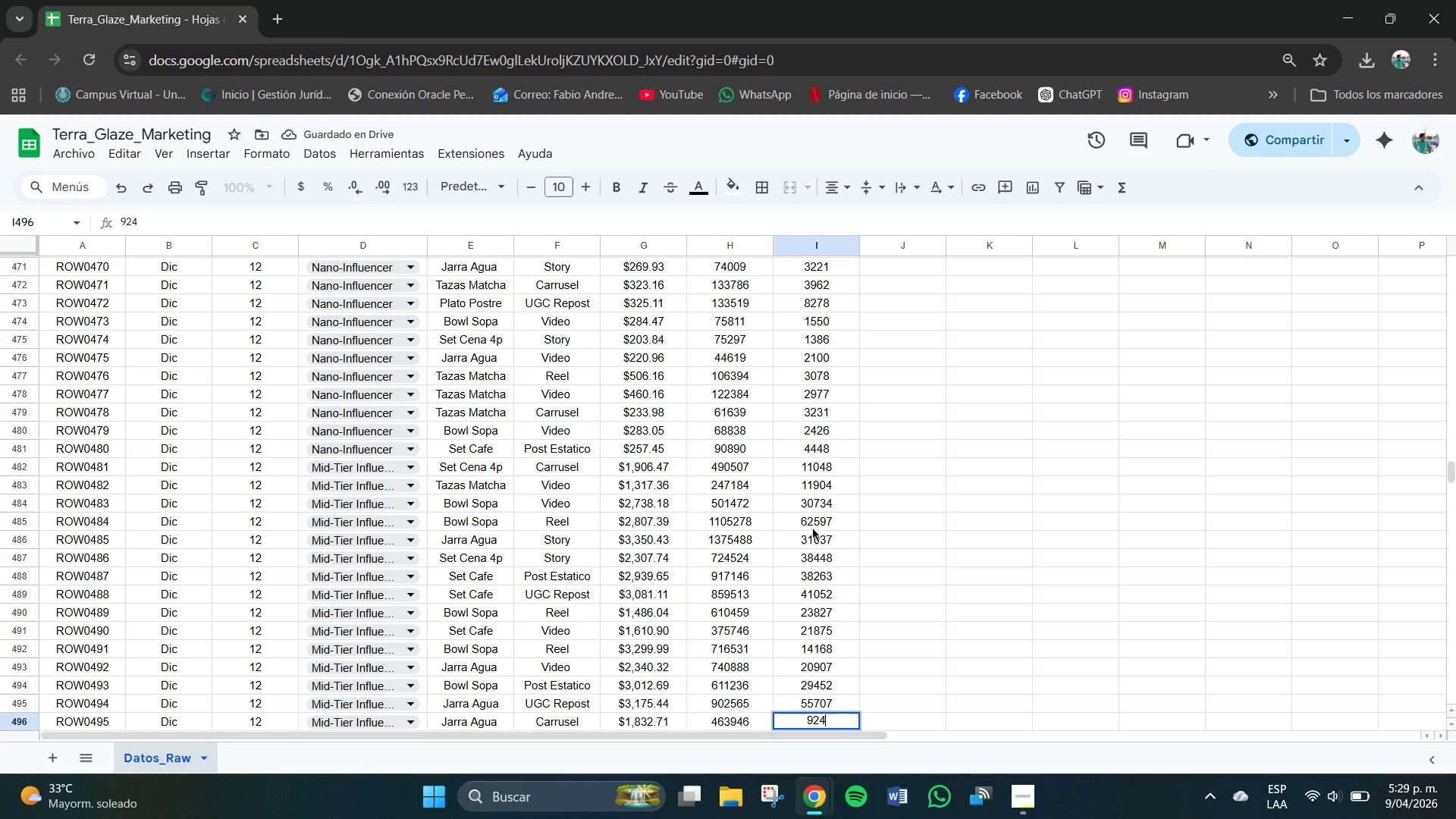 
key(Numpad9)
 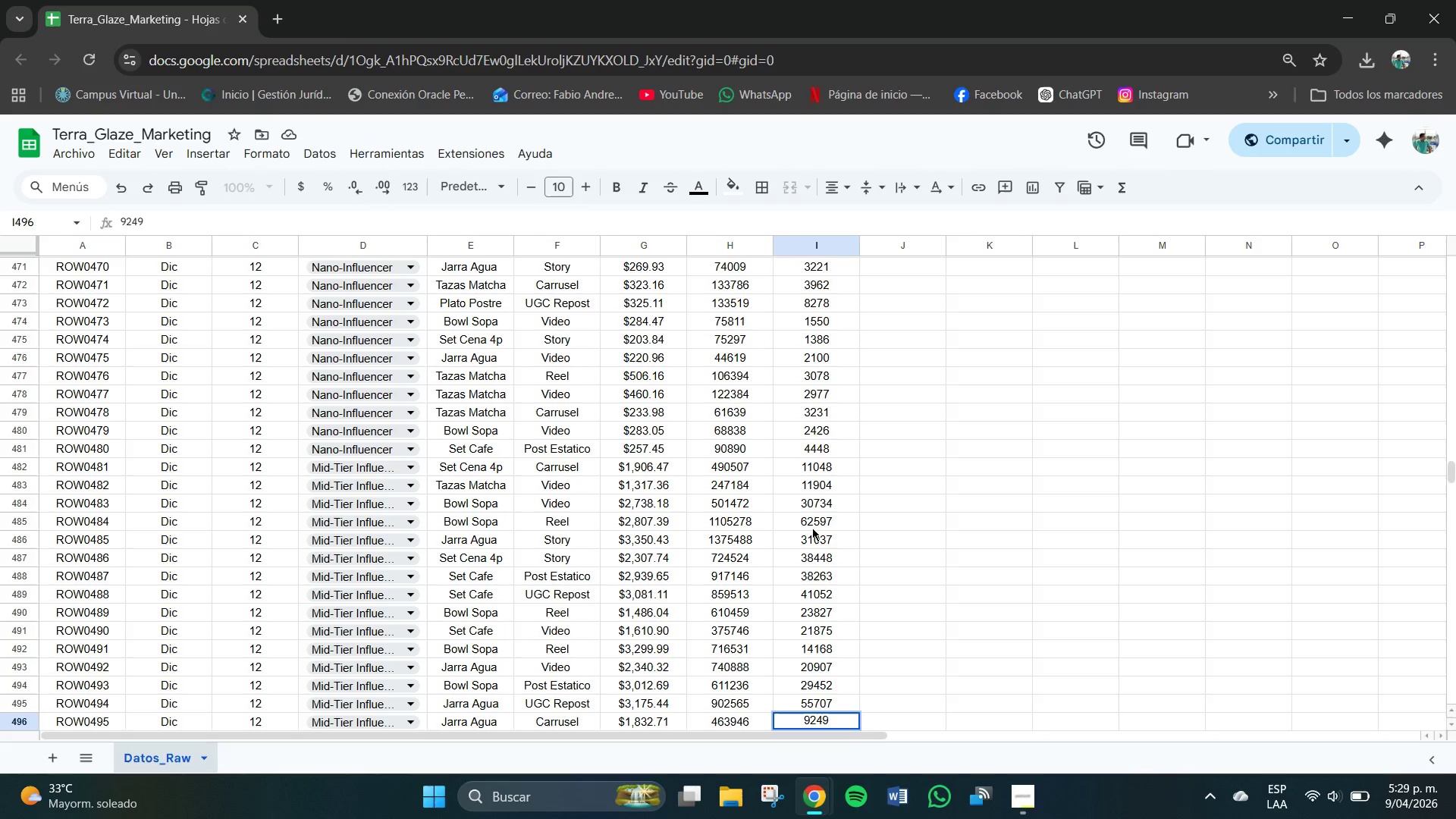 
key(NumpadEnter)
 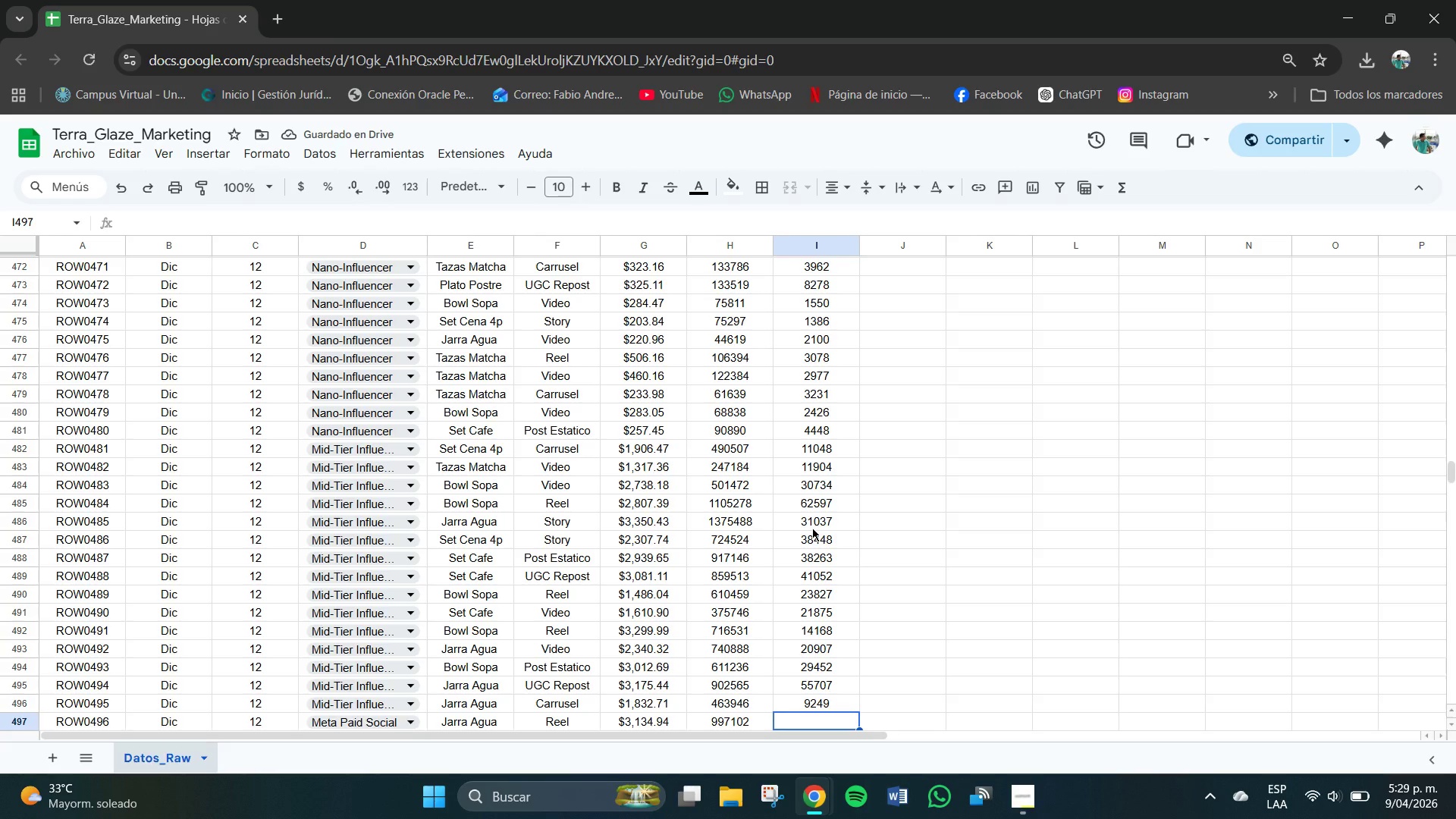 
key(Numpad2)
 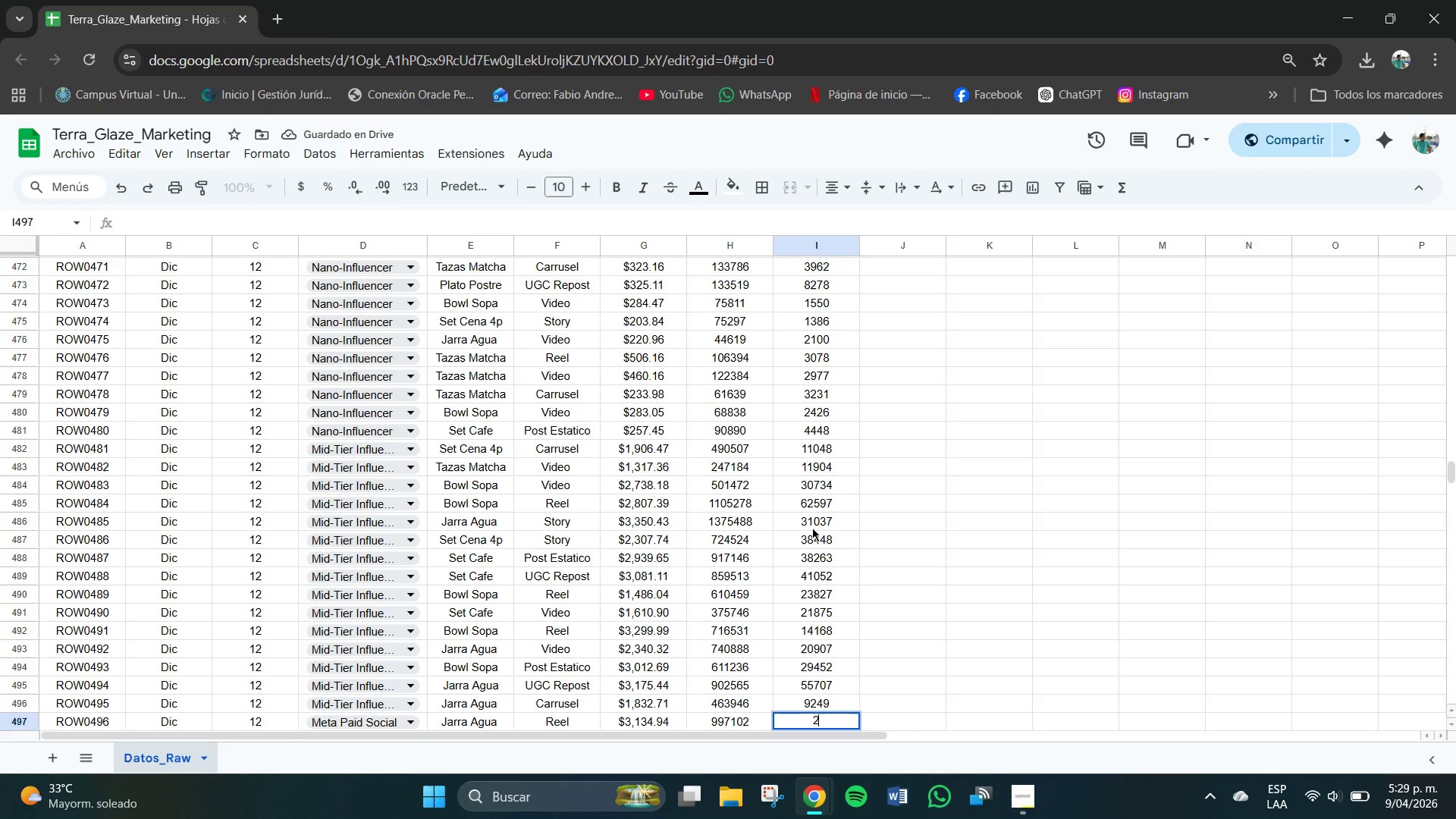 
key(Numpad2)
 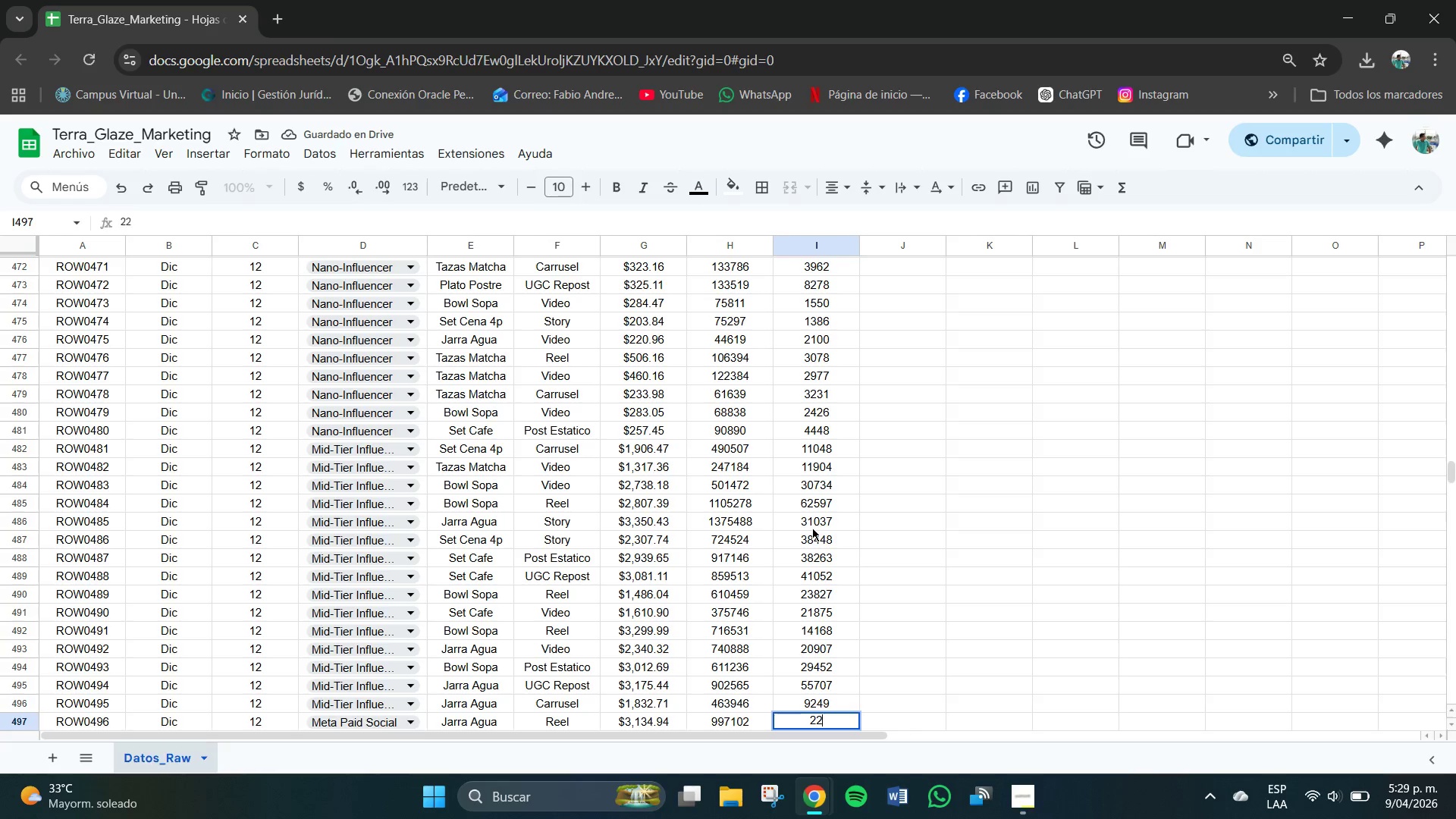 
key(Numpad1)
 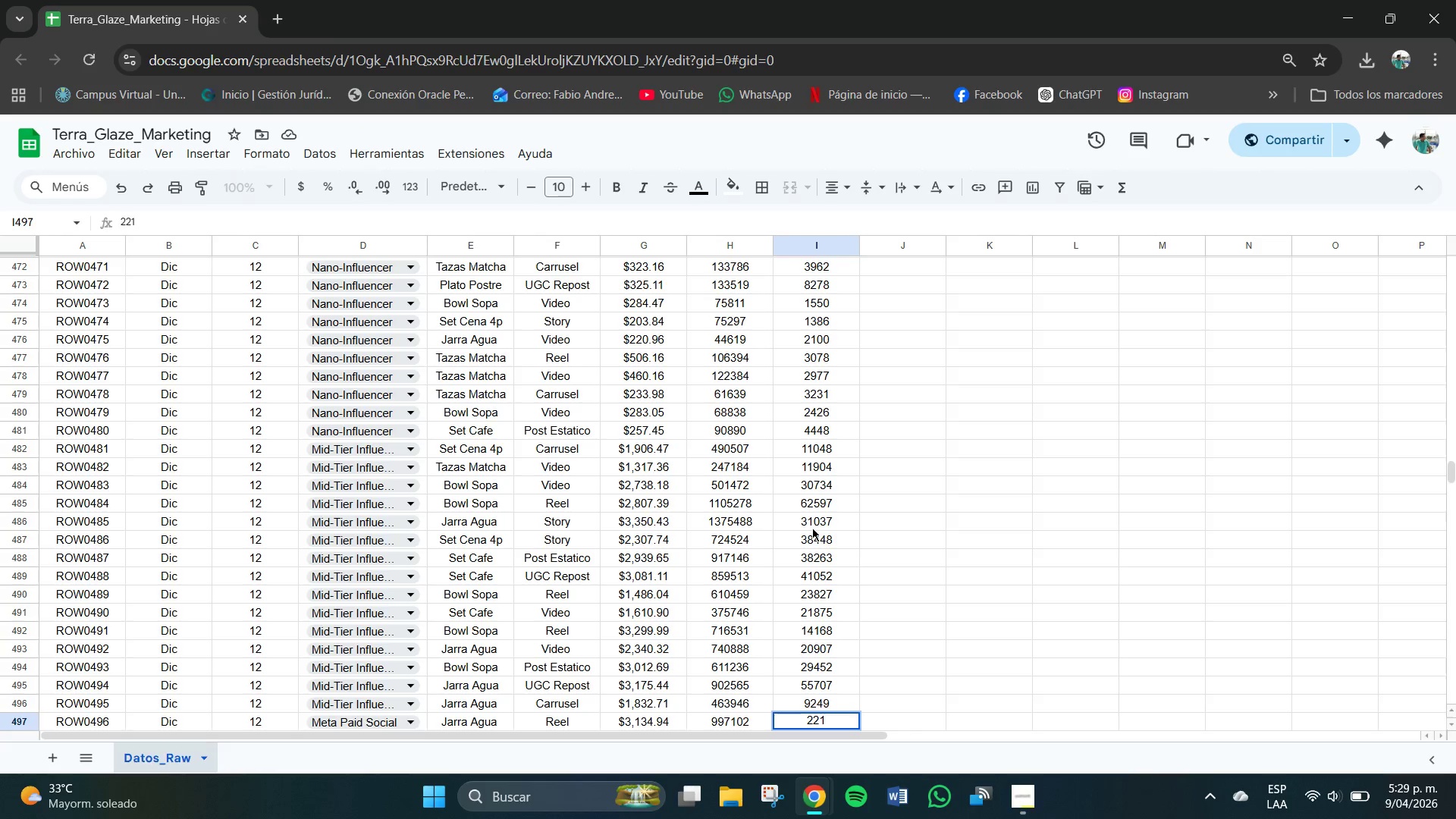 
key(Numpad6)
 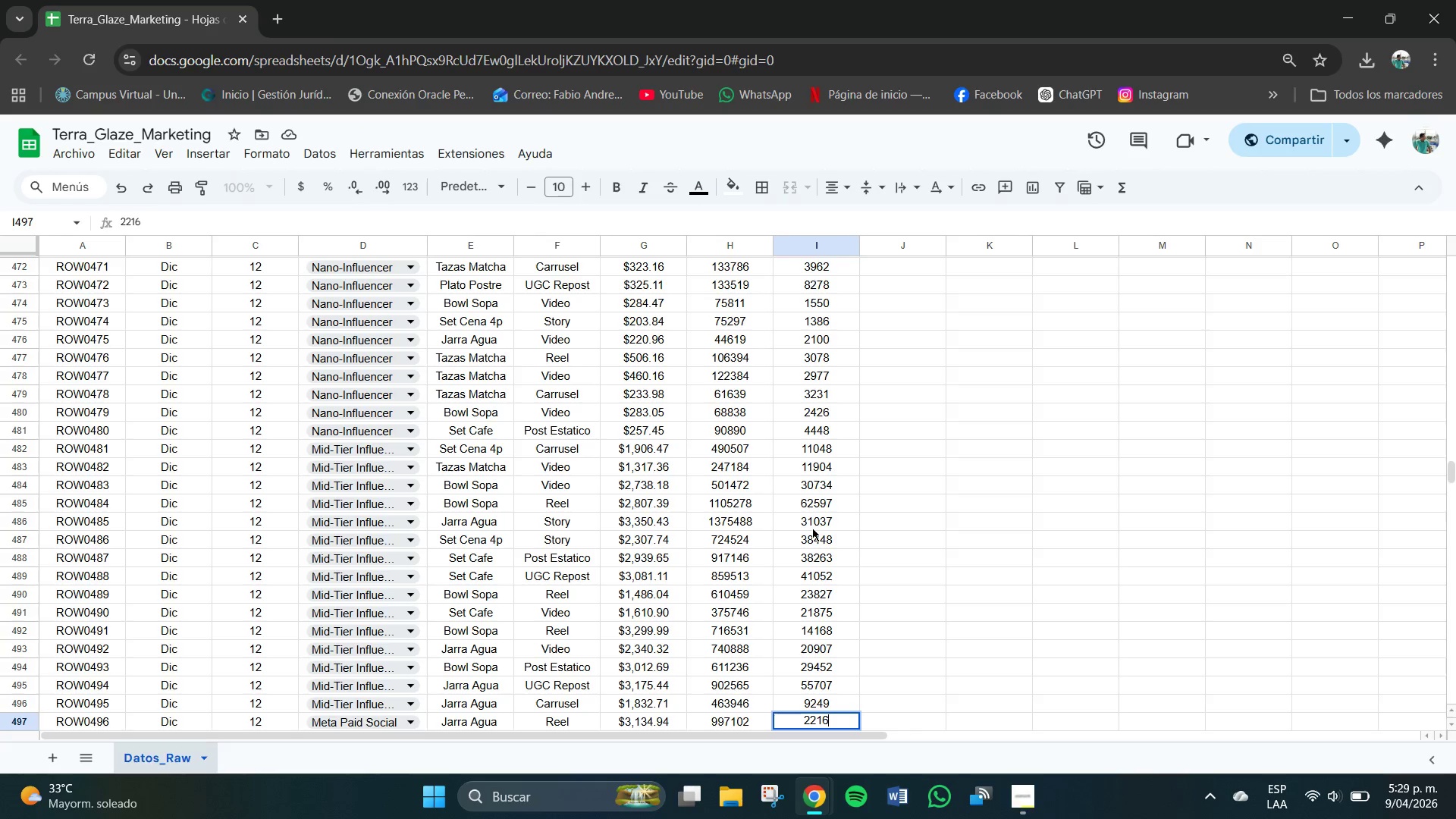 
key(Numpad9)
 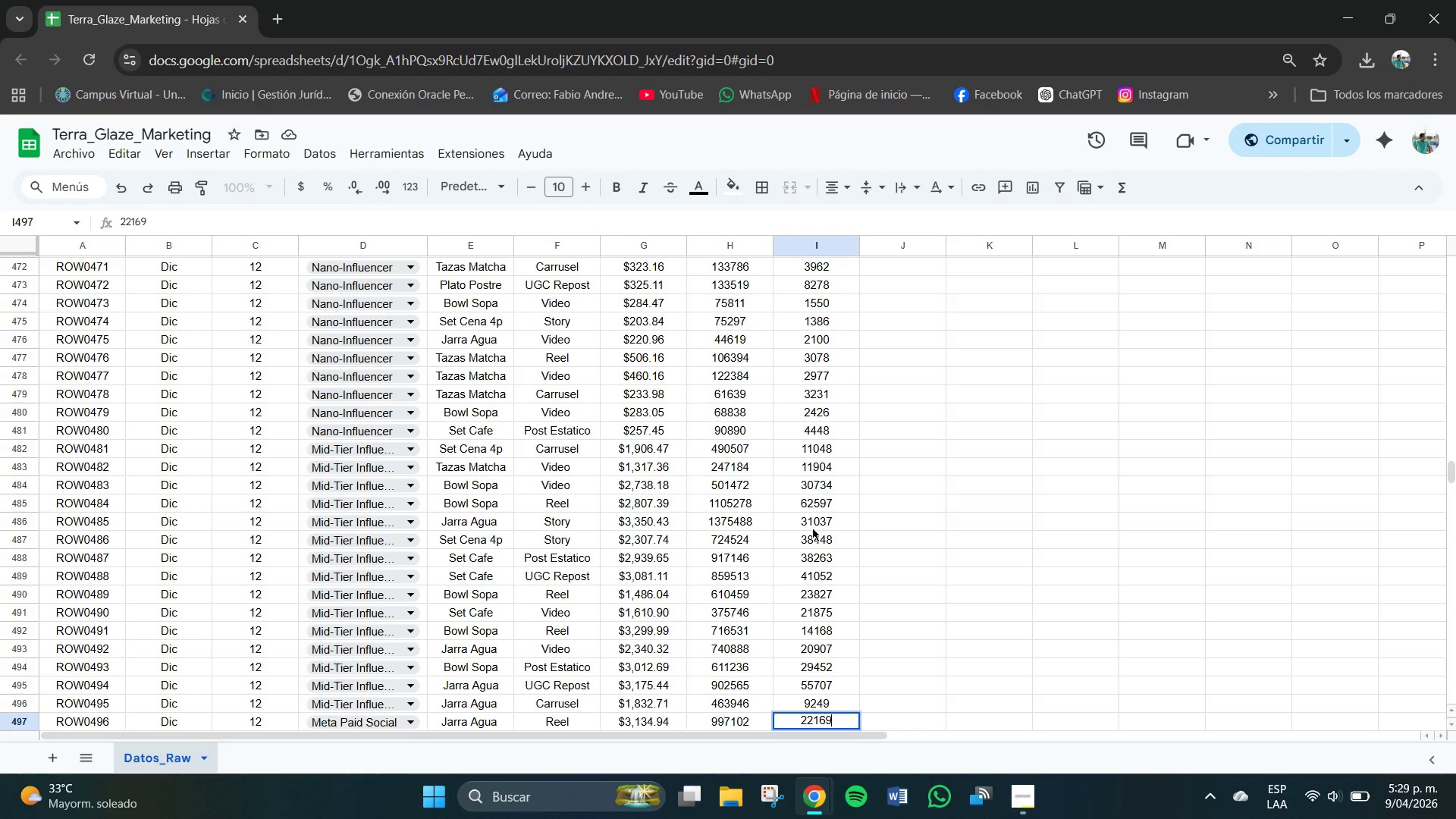 
key(NumpadEnter)
 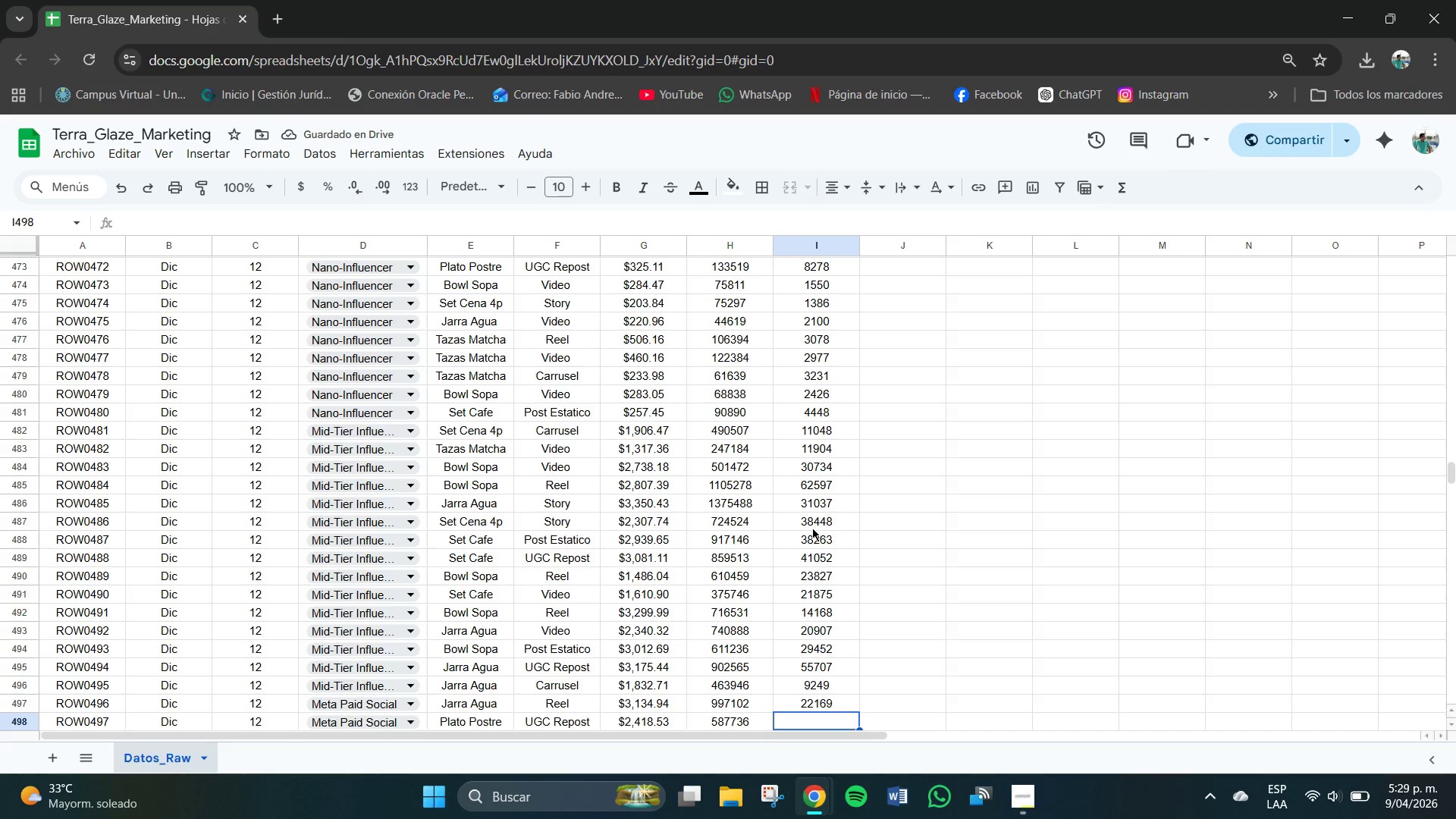 
key(Numpad2)
 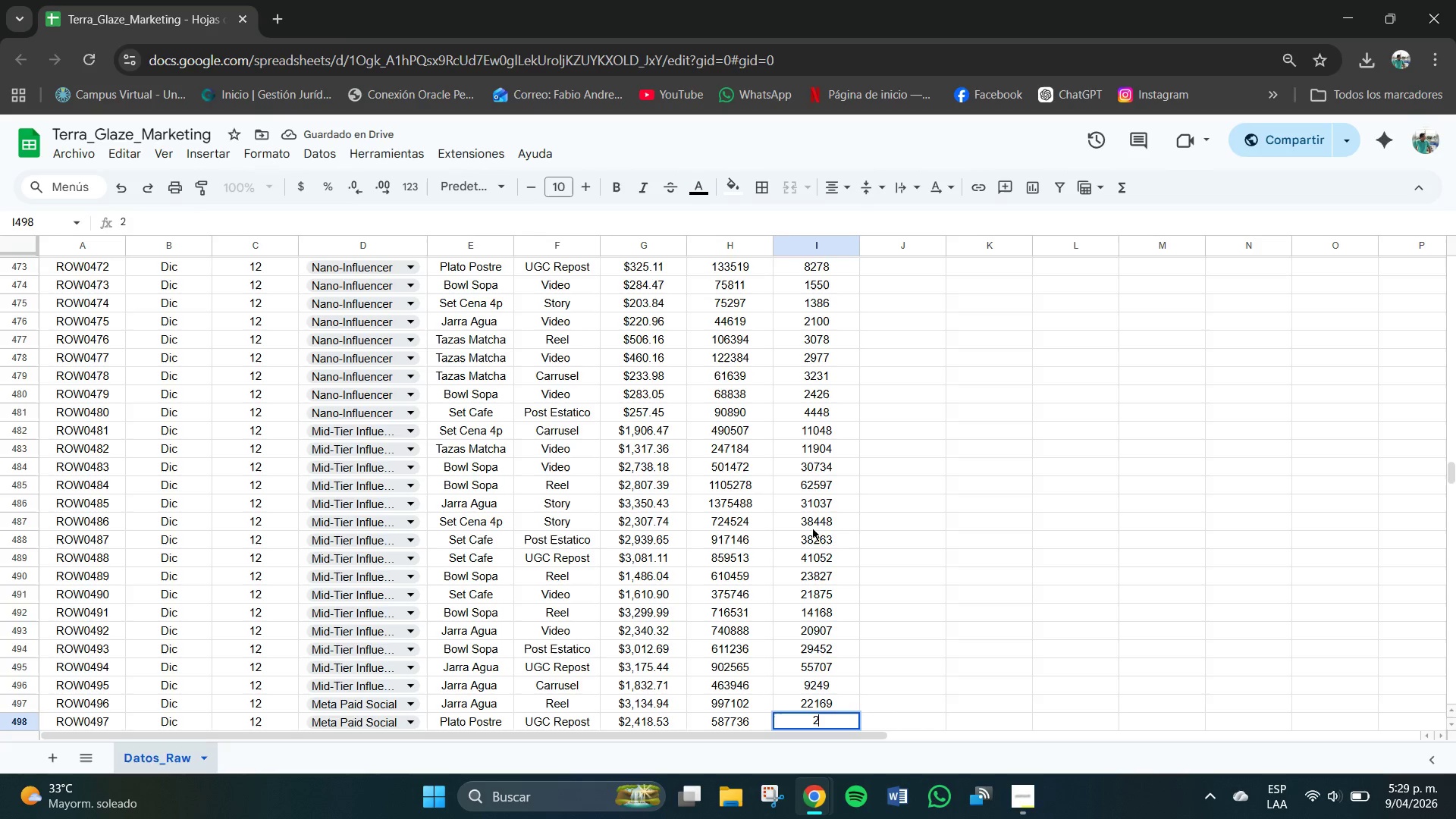 
key(Numpad1)
 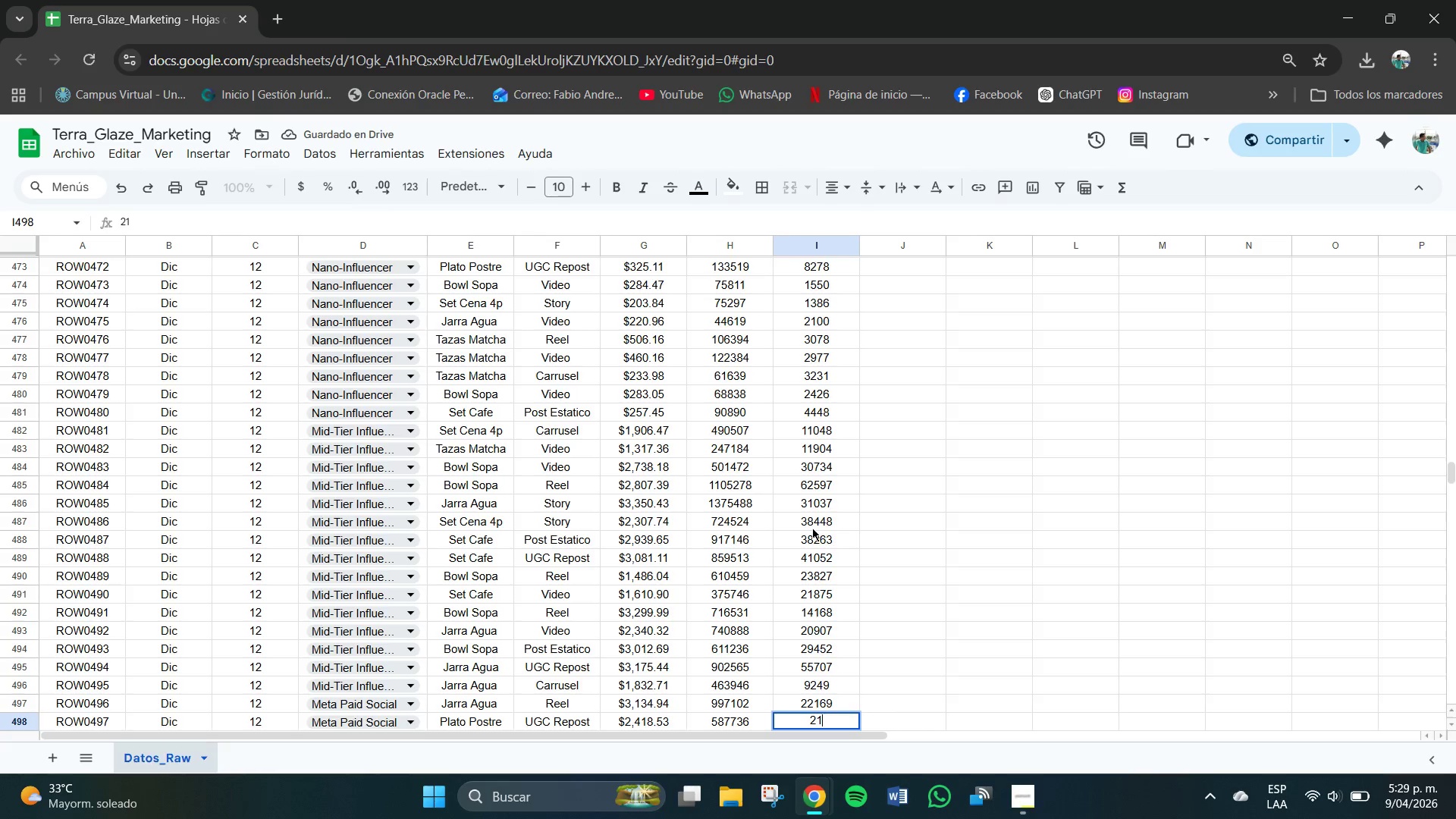 
key(Numpad5)
 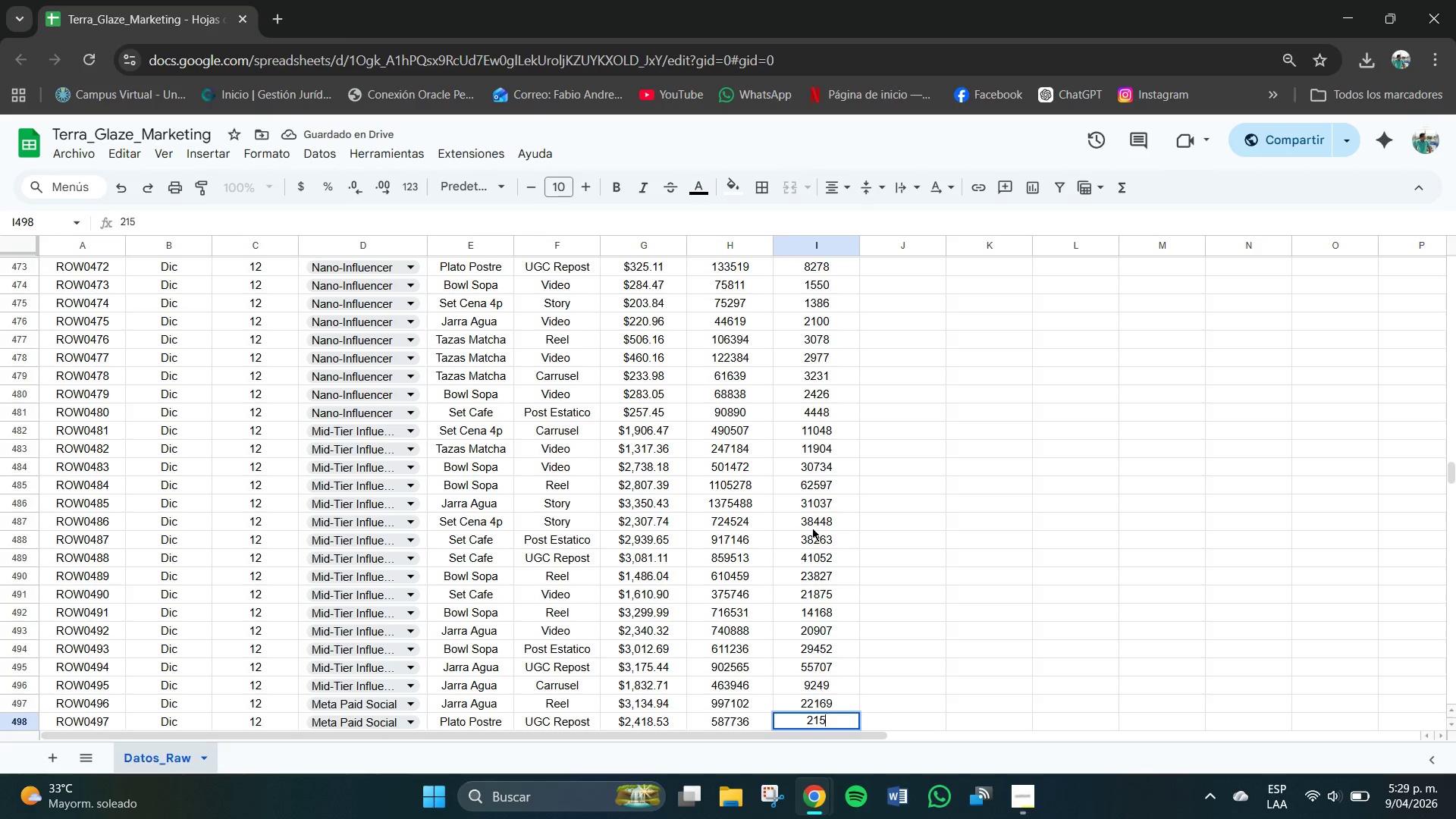 
key(Numpad9)
 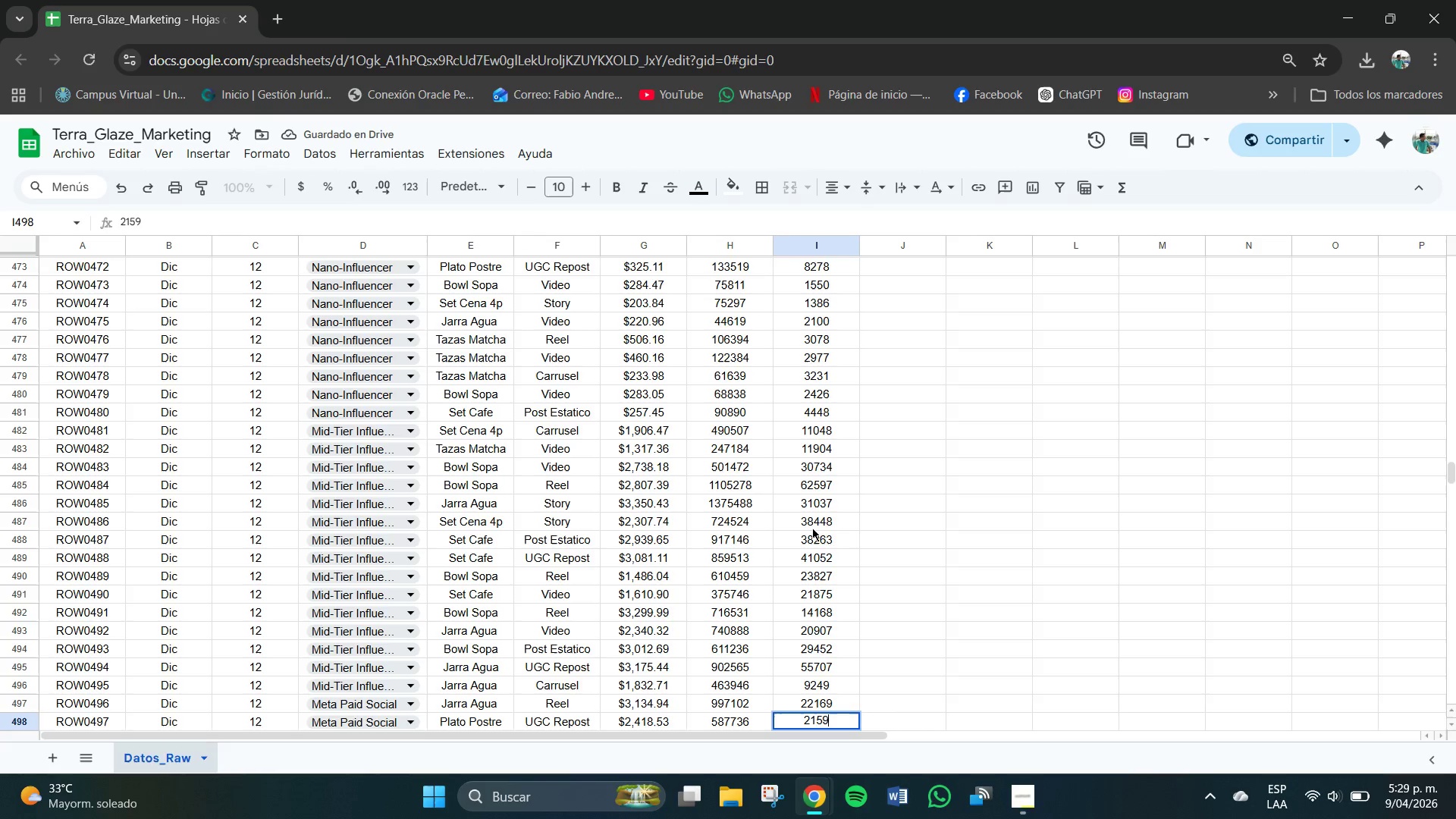 
key(Numpad7)
 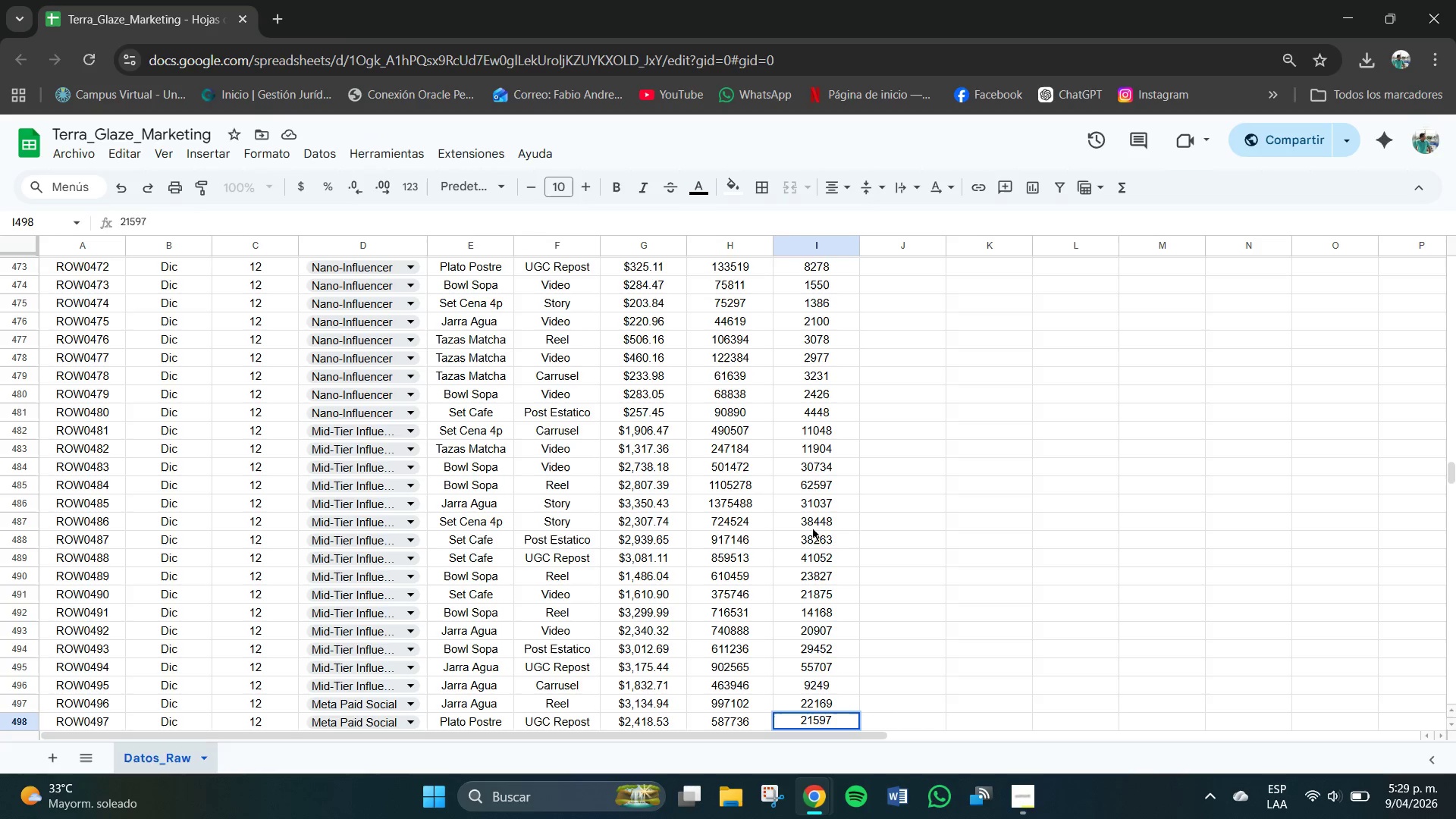 
key(NumpadEnter)
 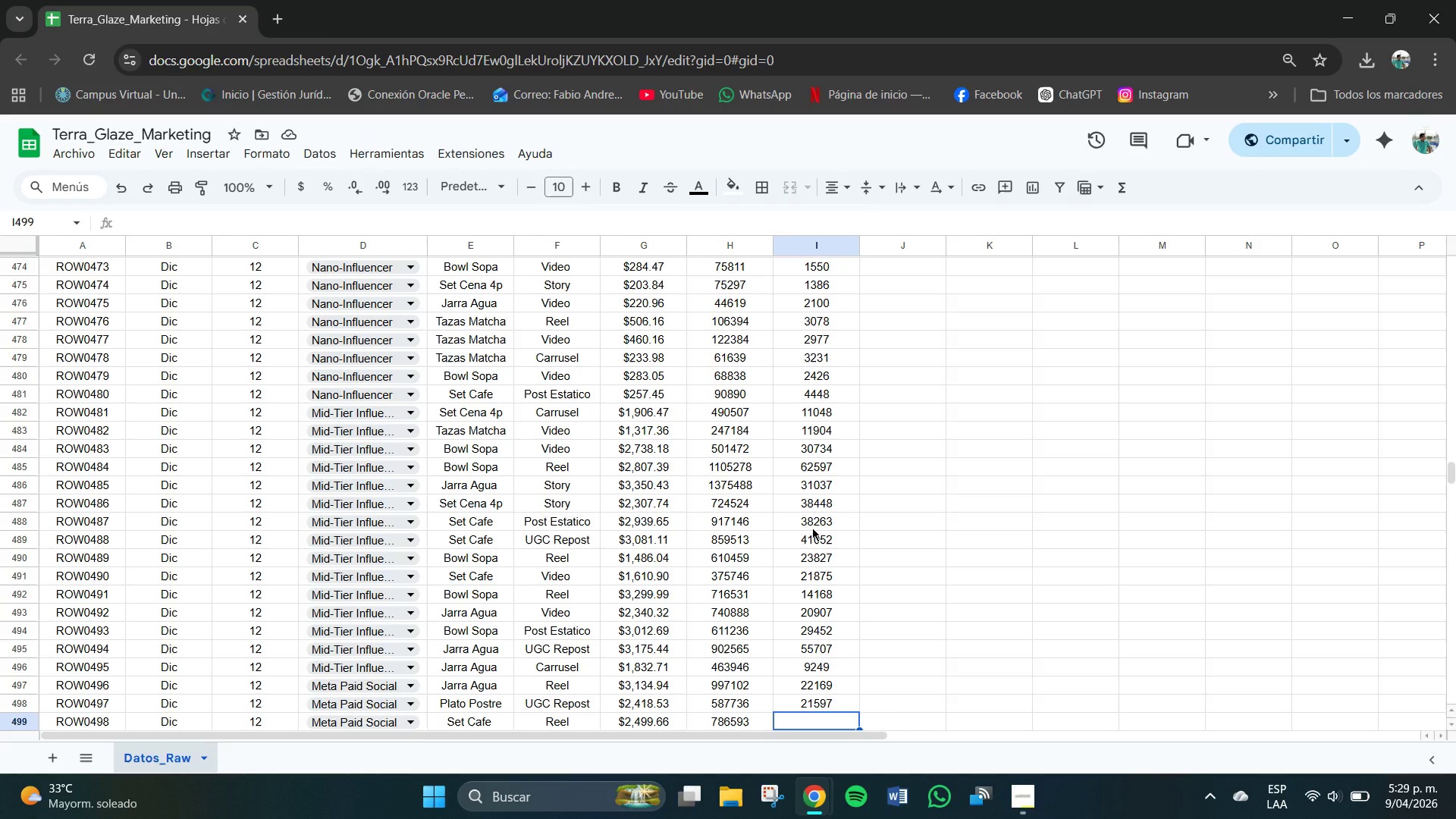 
wait(7.39)
 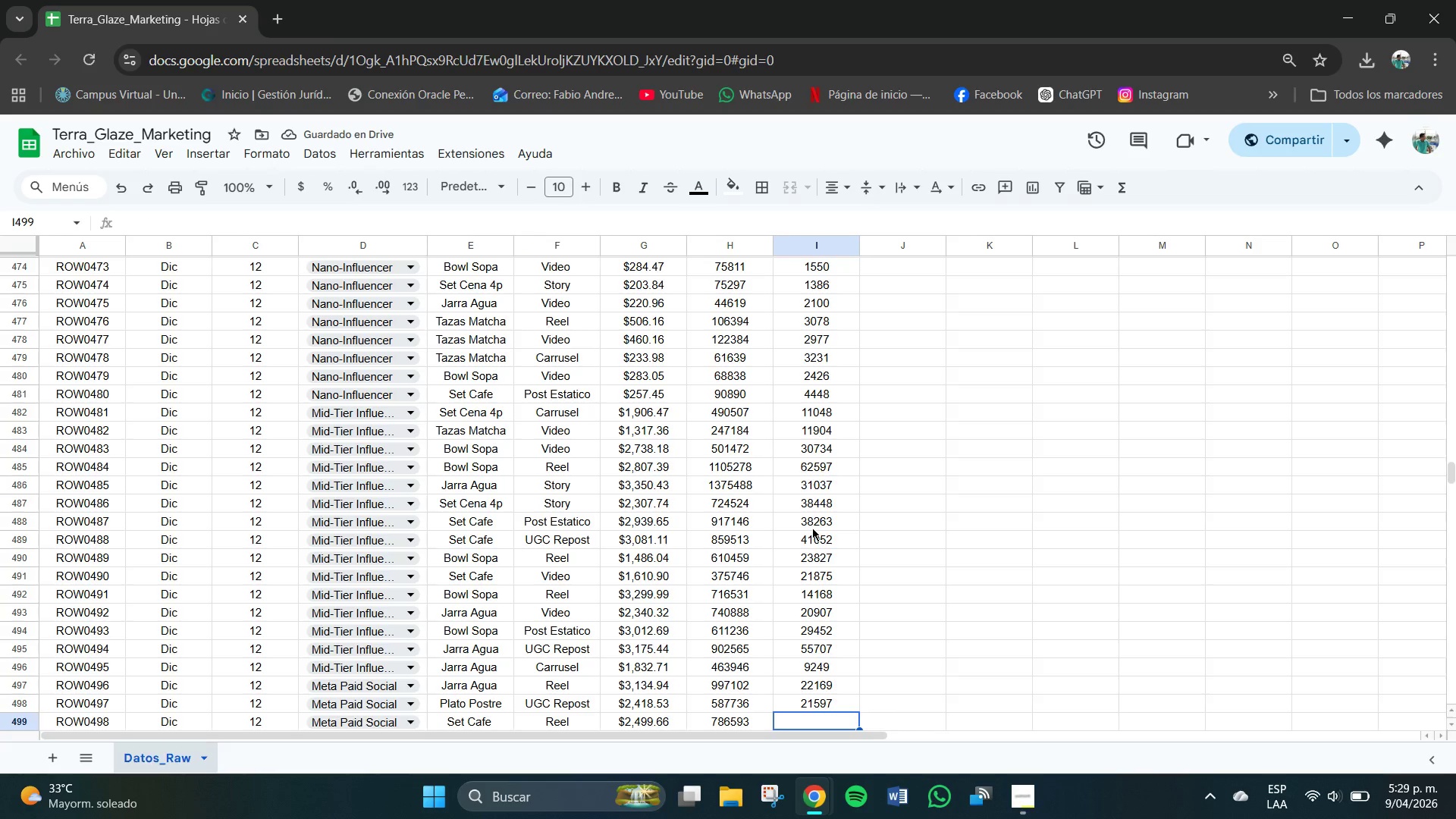 
key(Numpad2)
 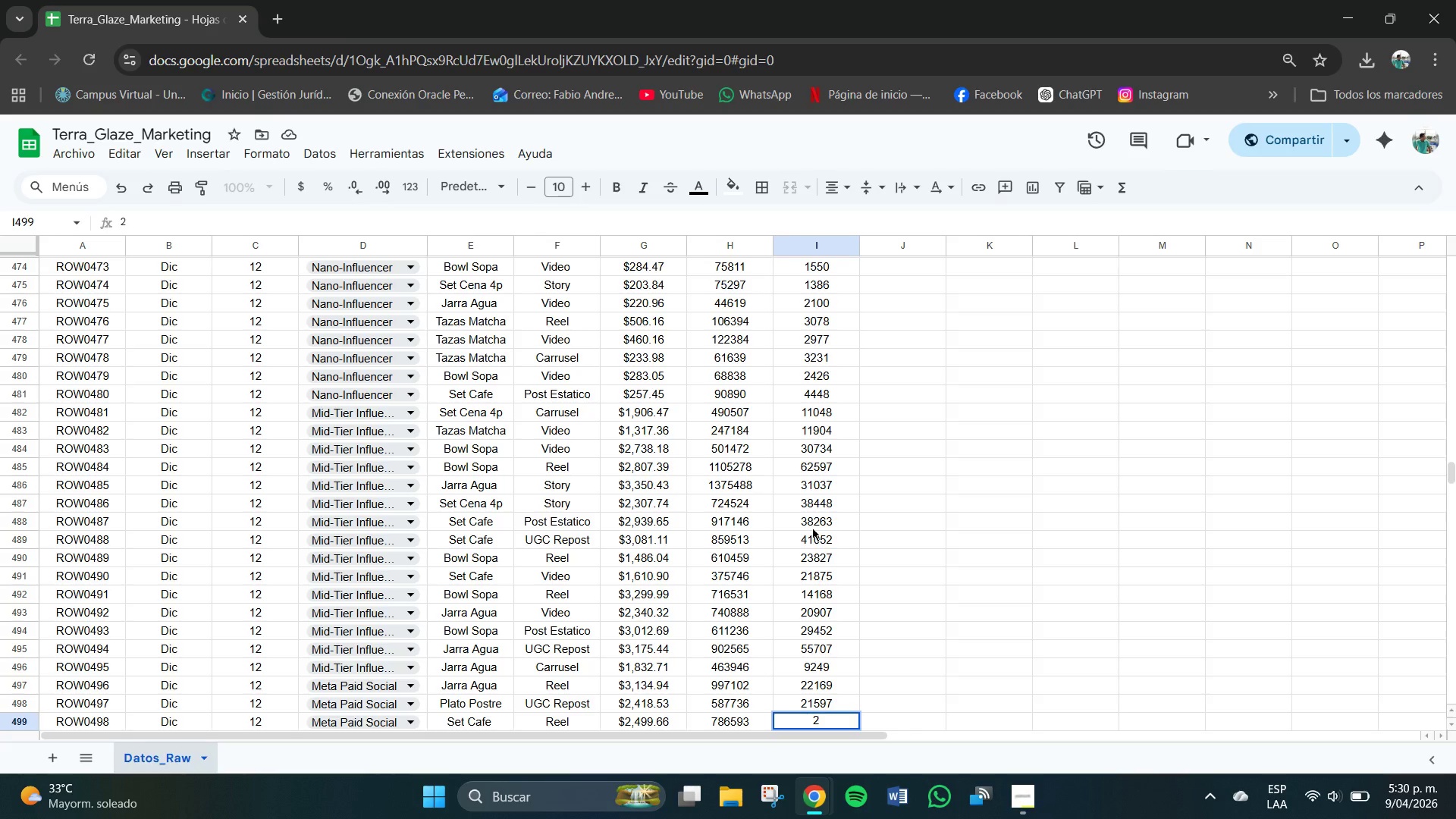 
key(Numpad1)
 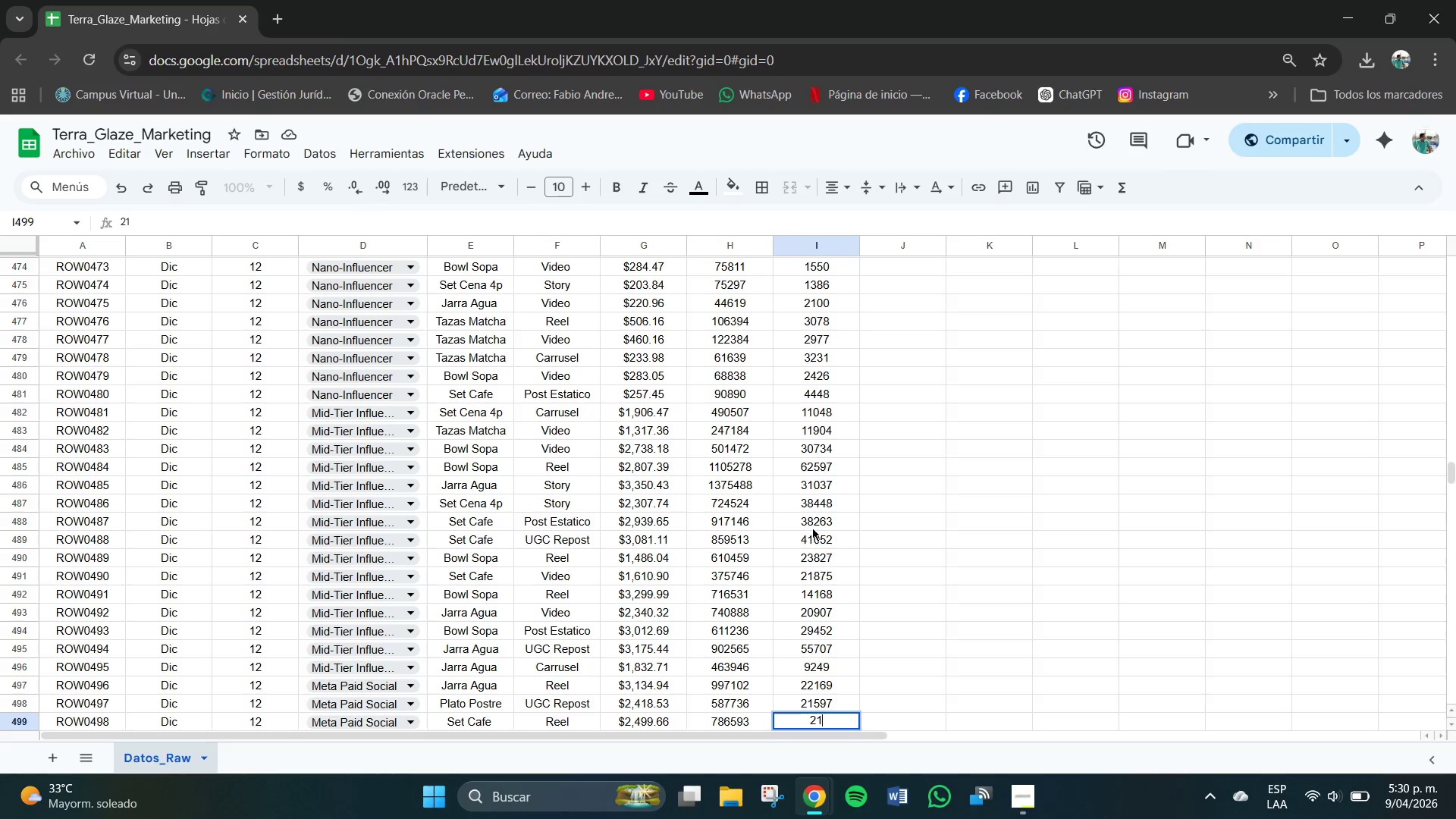 
key(Numpad0)
 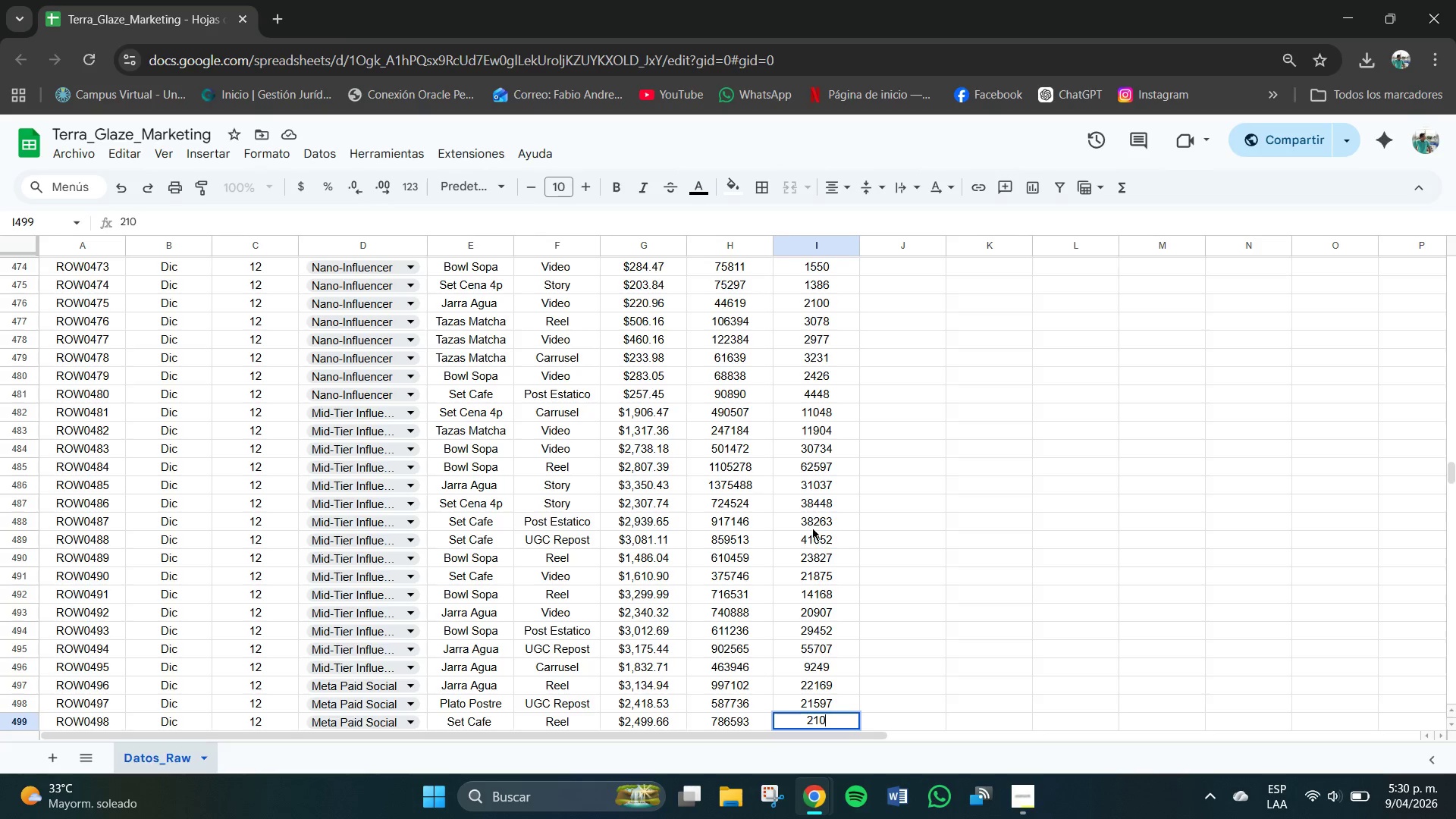 
key(Numpad2)
 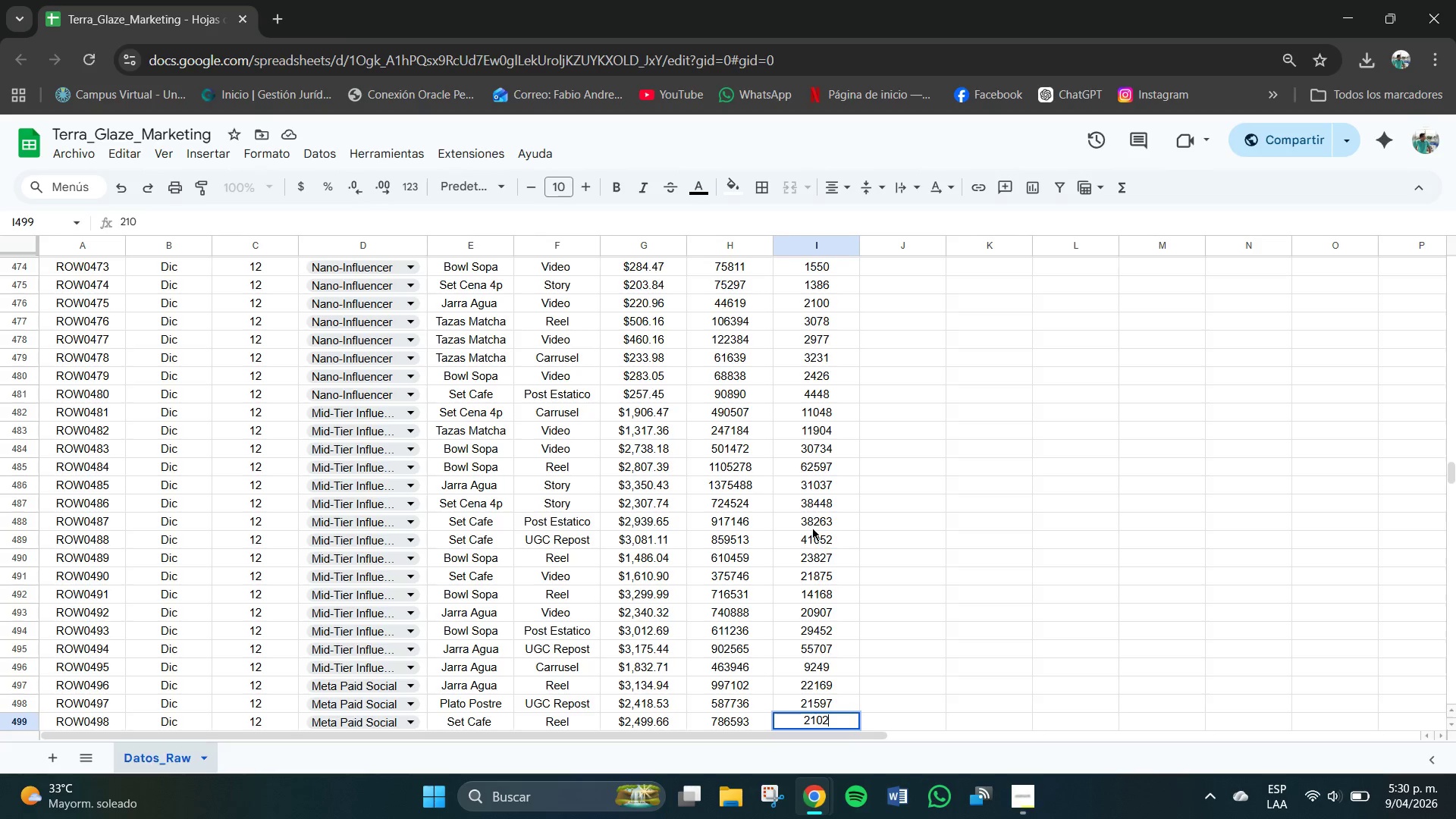 
key(Numpad0)
 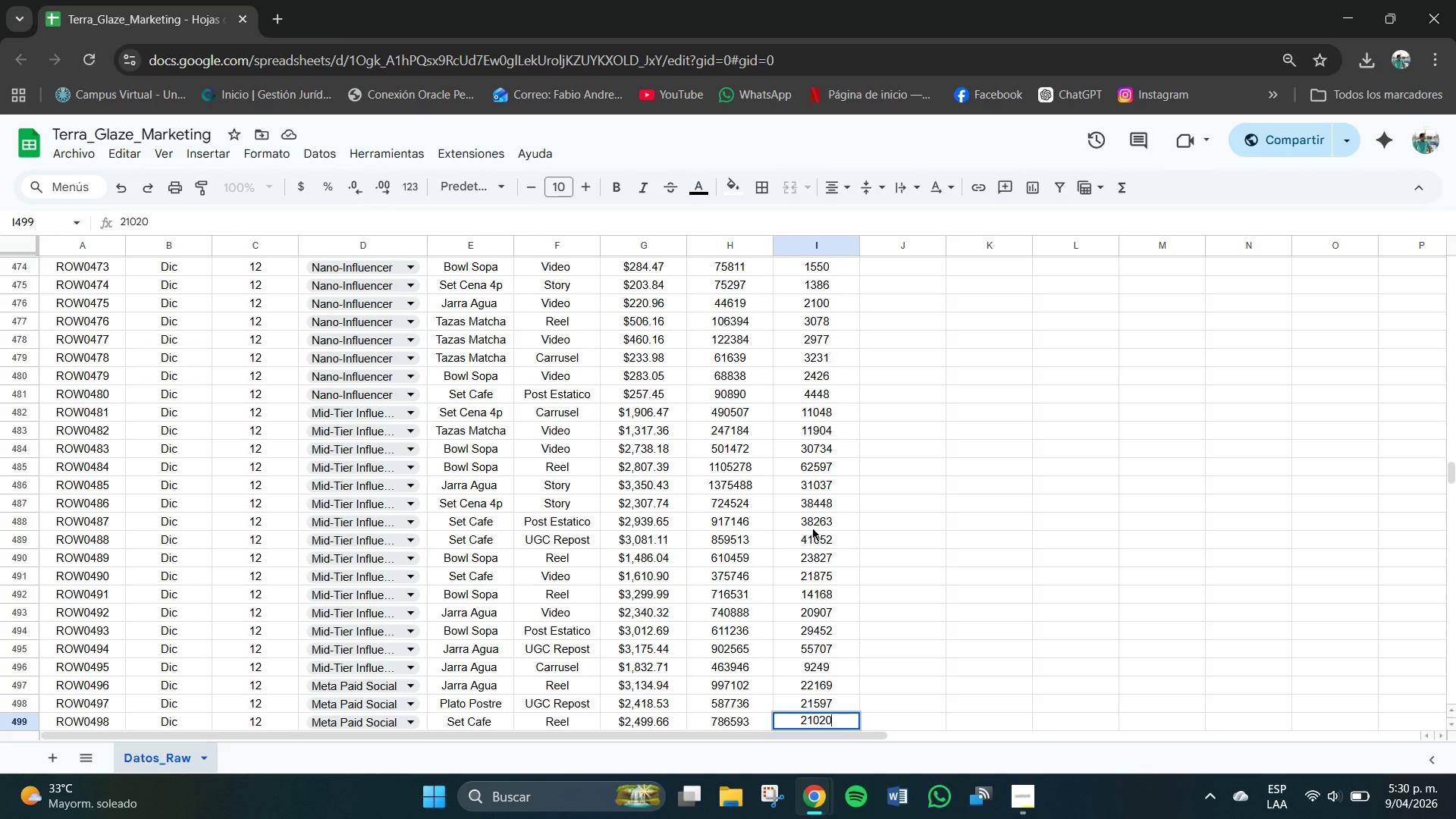 
key(Backspace)
 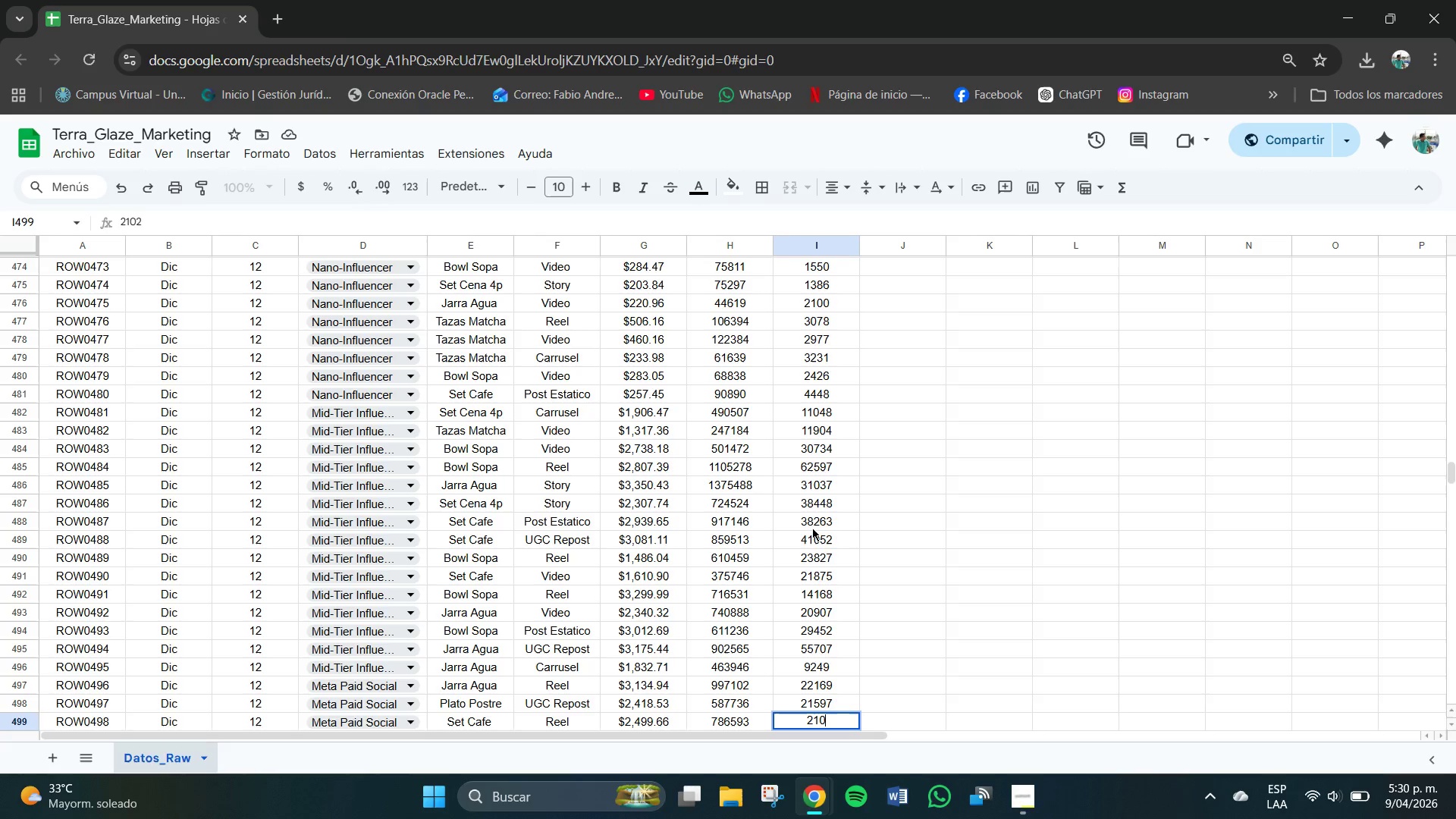 
key(Backspace)
 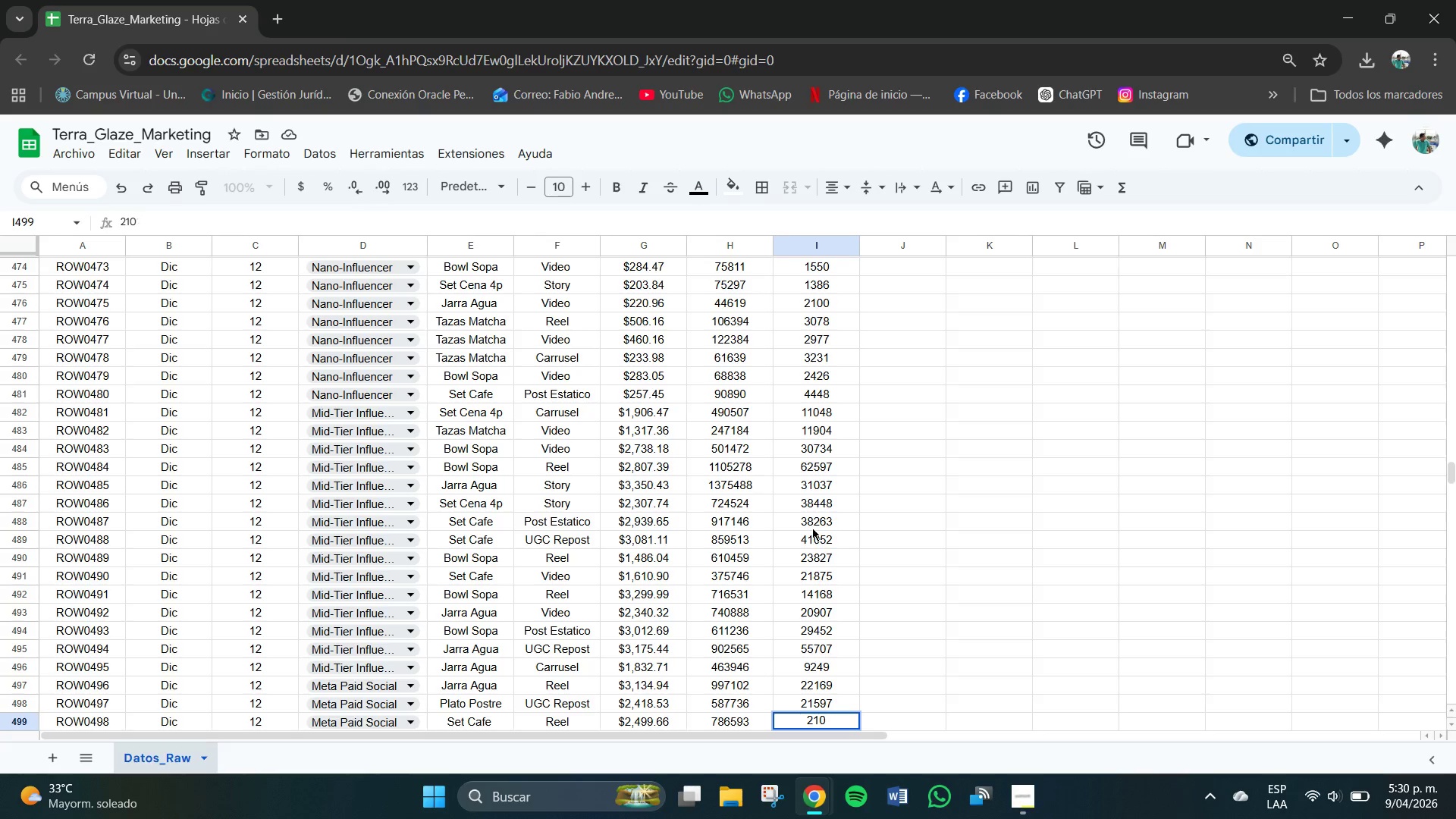 
key(Backspace)
 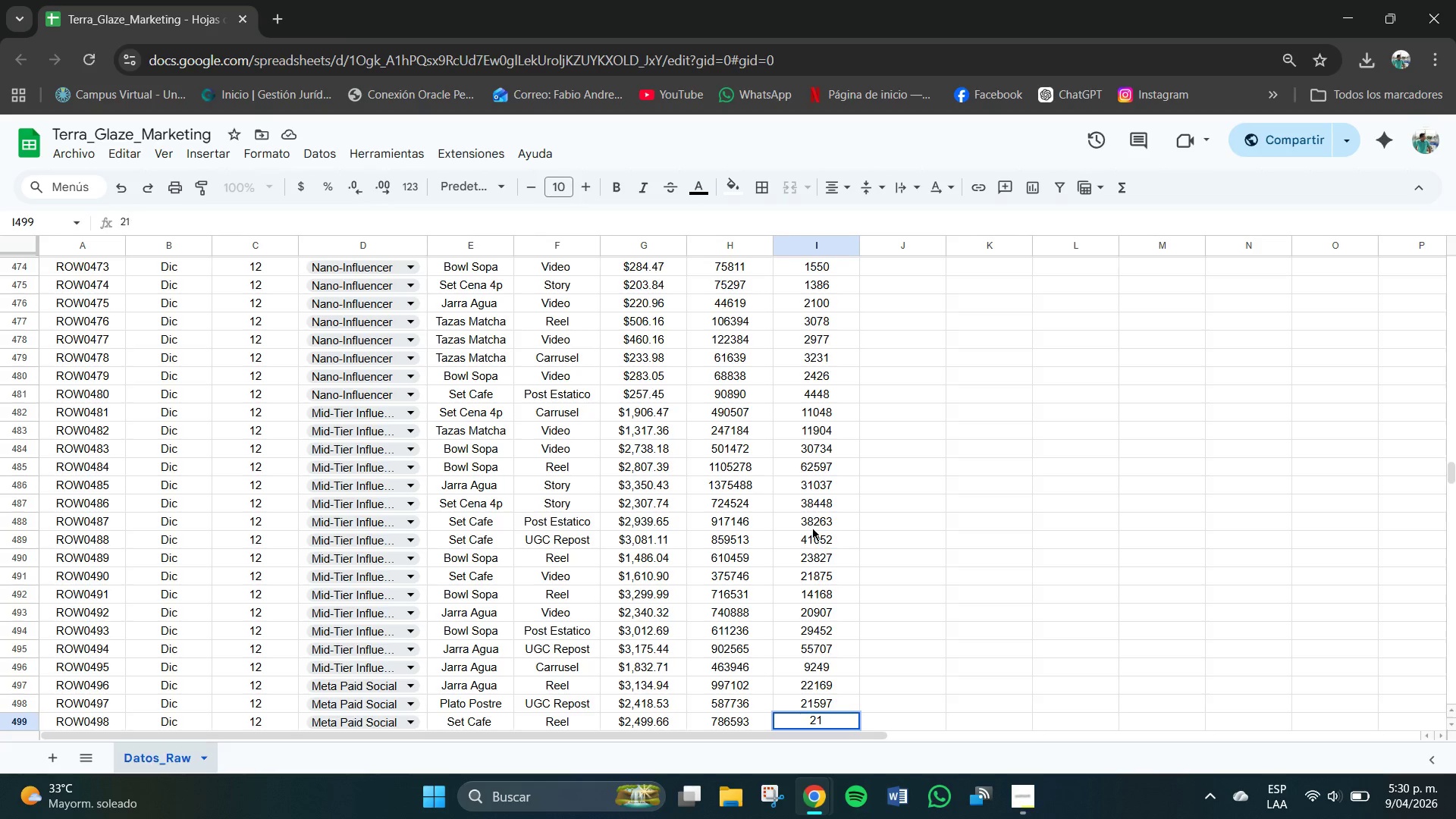 
key(Backspace)
 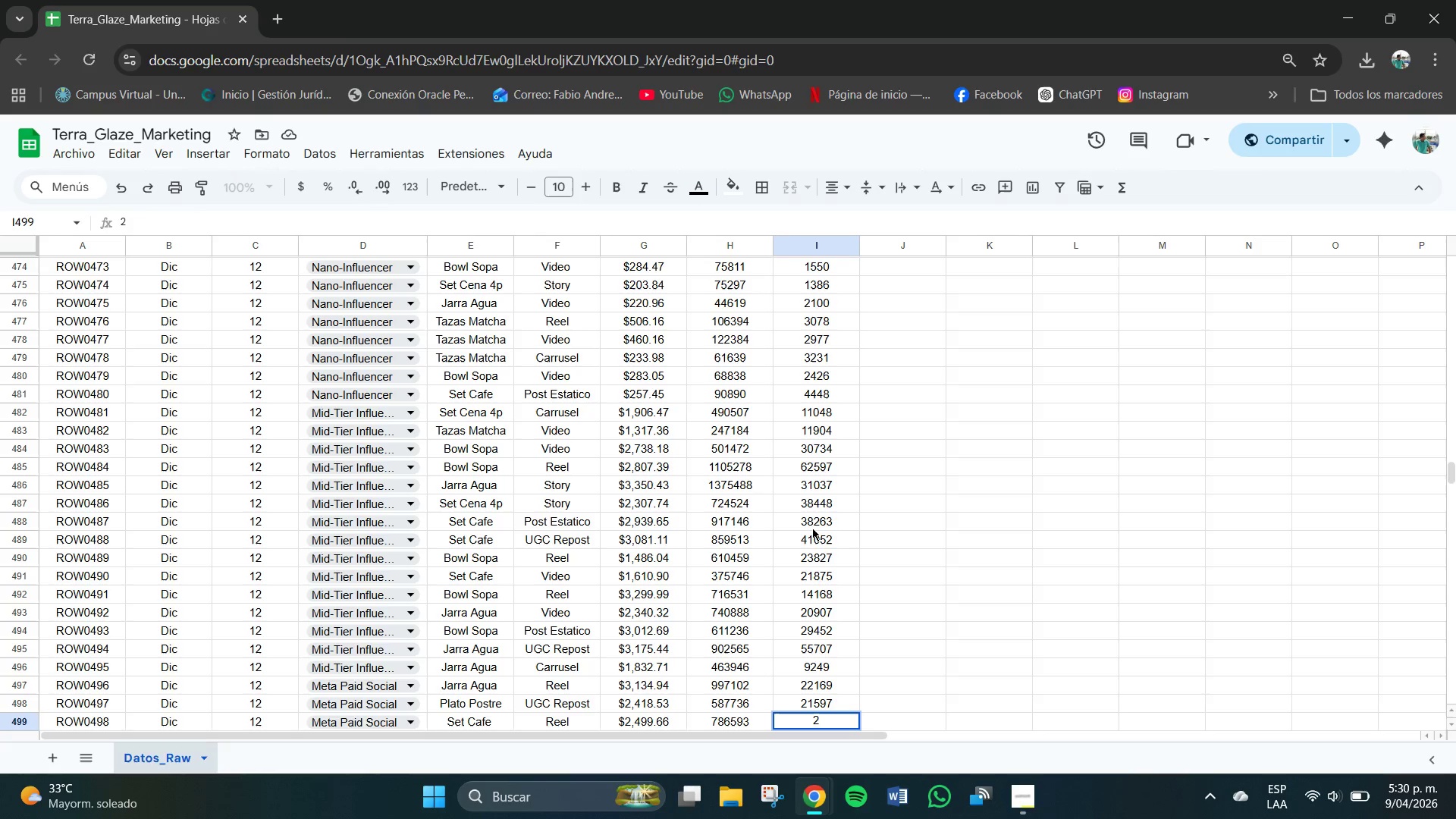 
key(Backspace)
 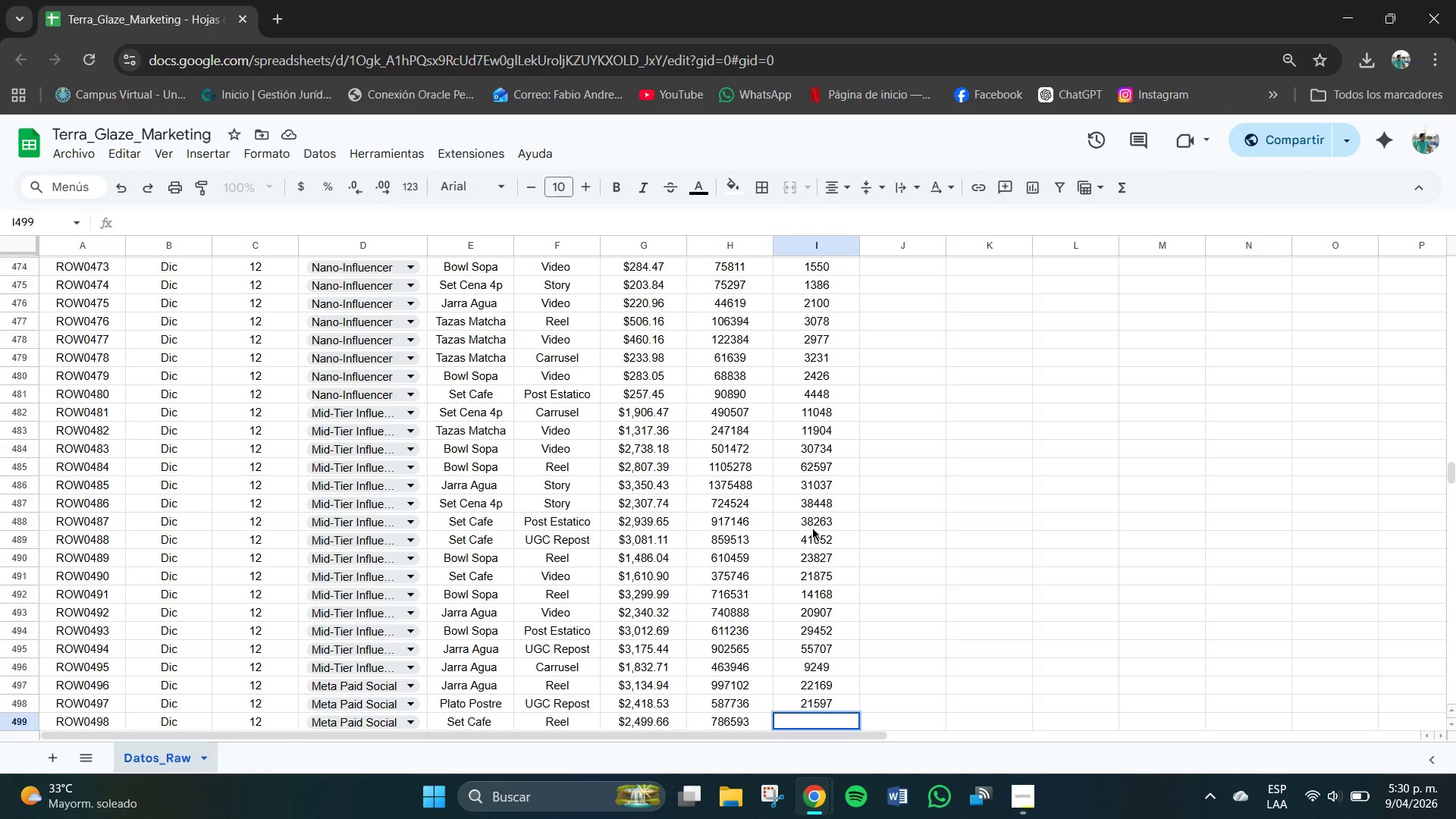 
key(Numpad5)
 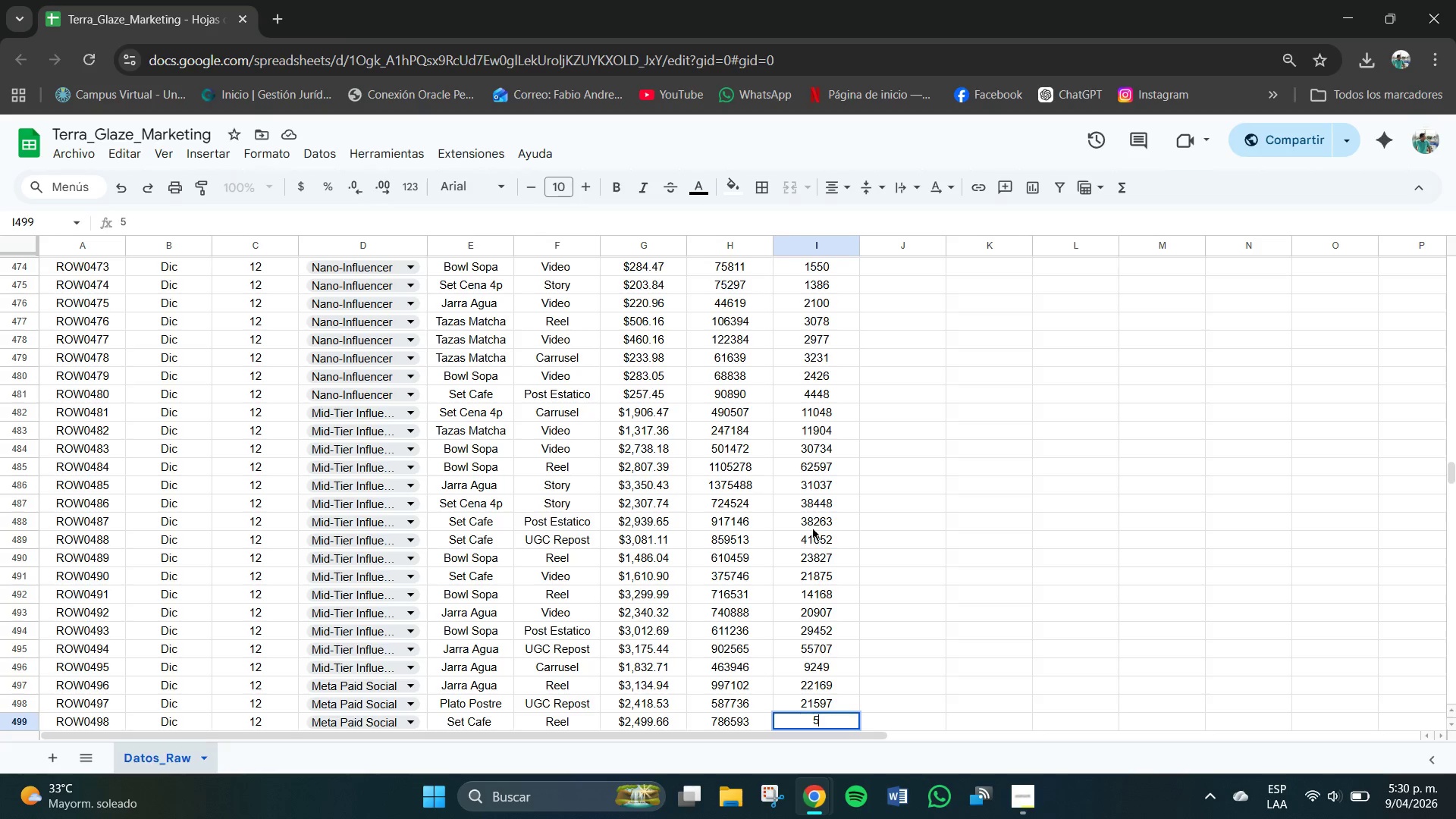 
key(Numpad1)
 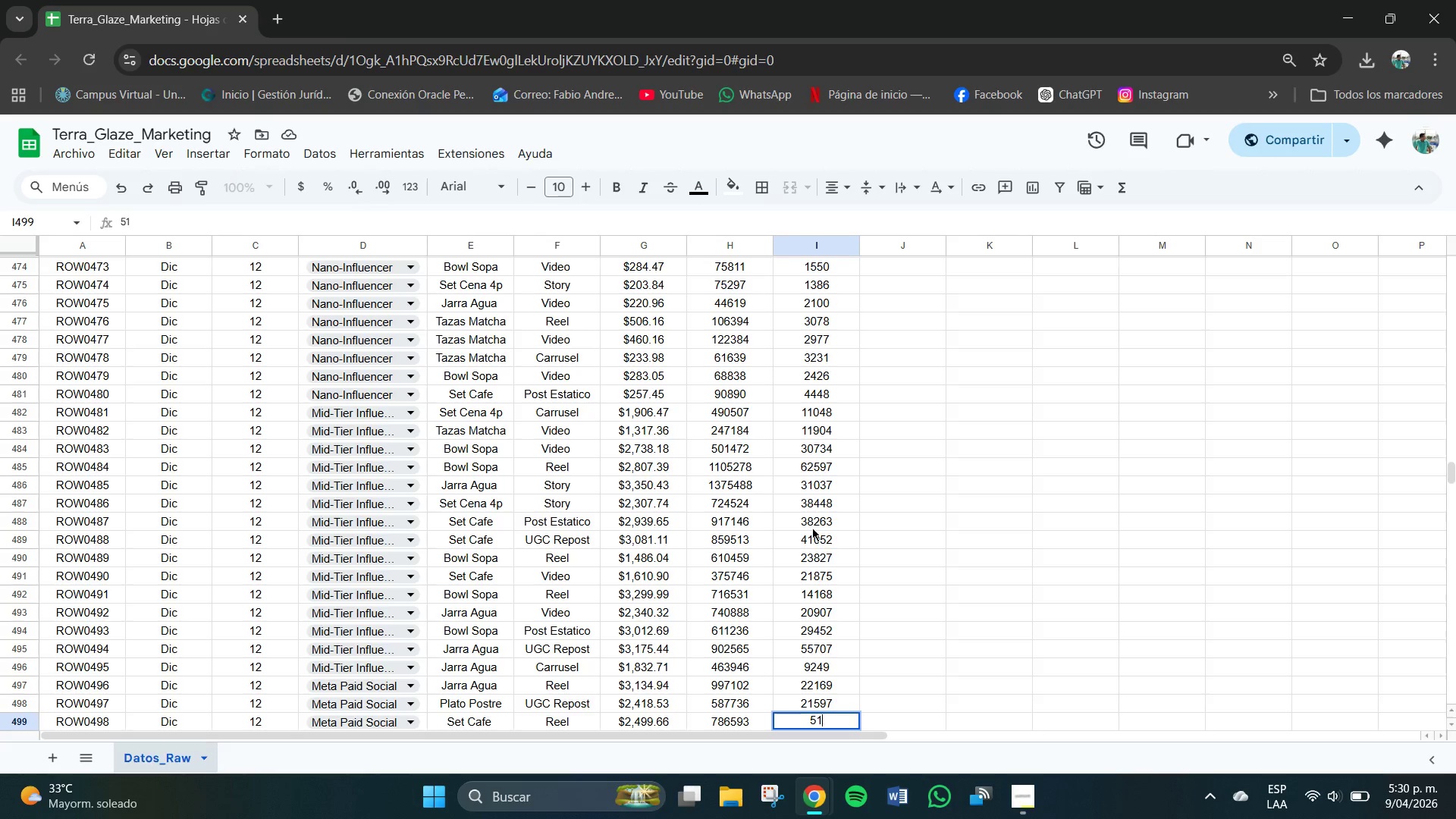 
key(Numpad0)
 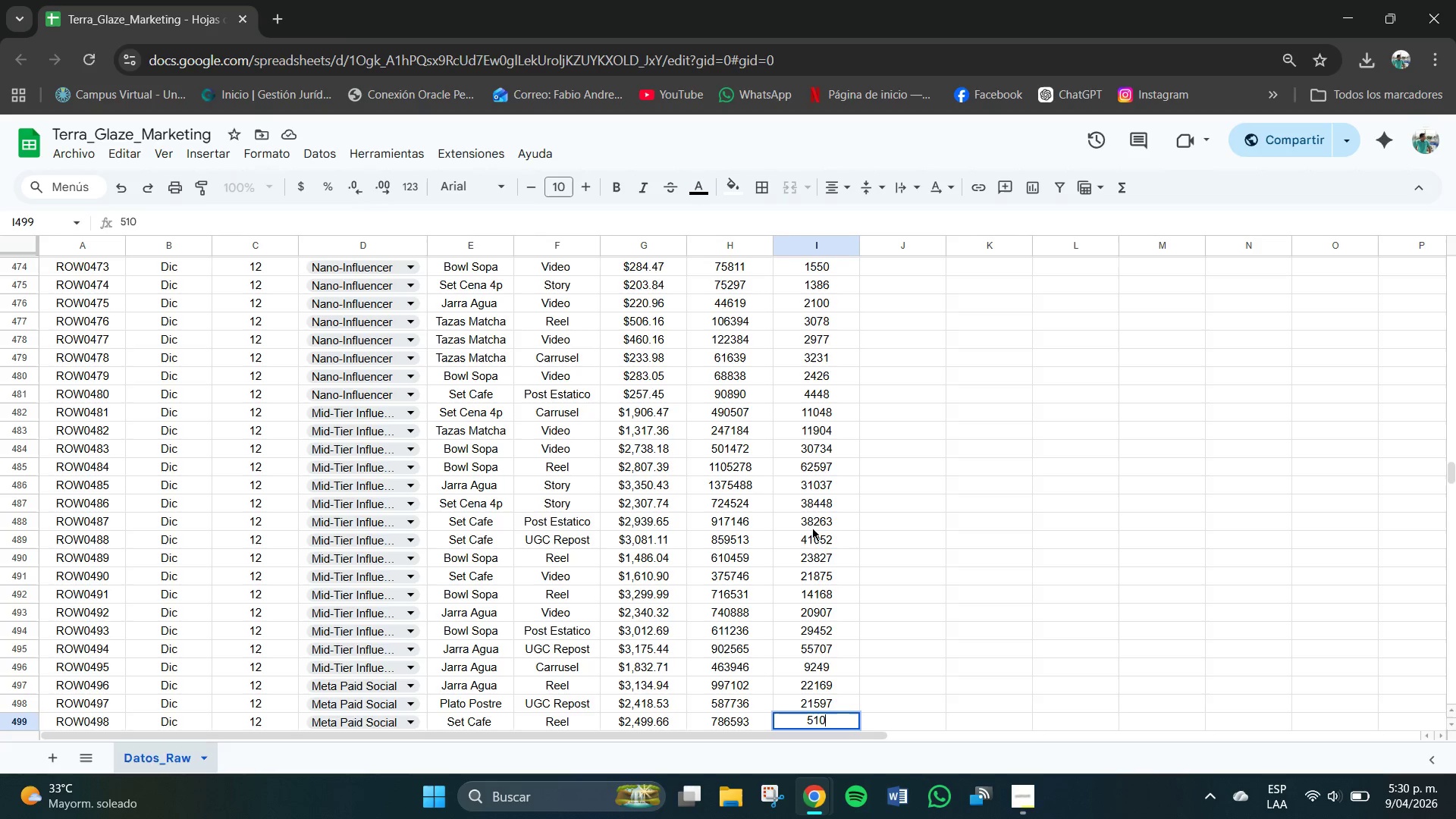 
key(Numpad2)
 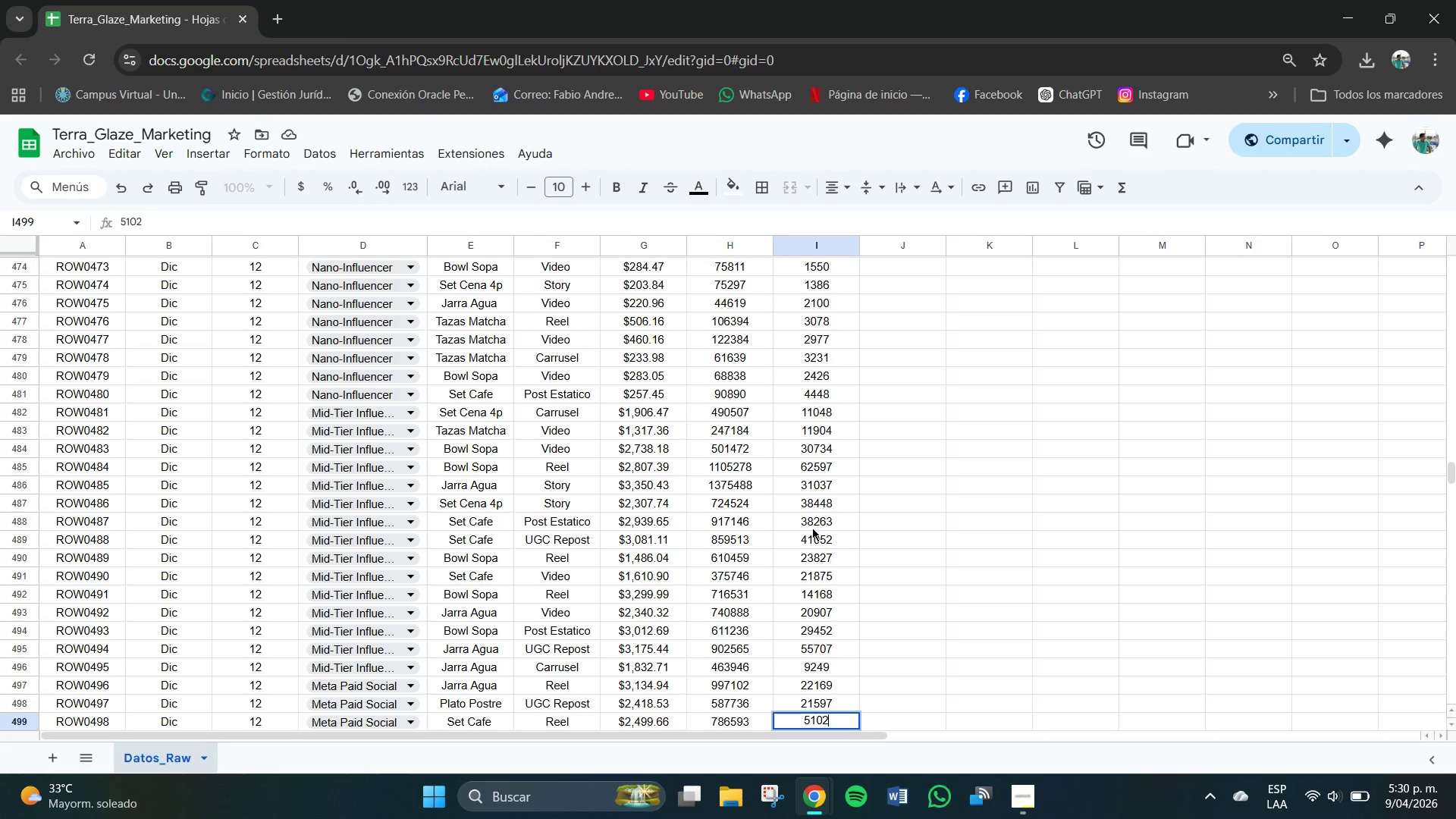 
key(Numpad0)
 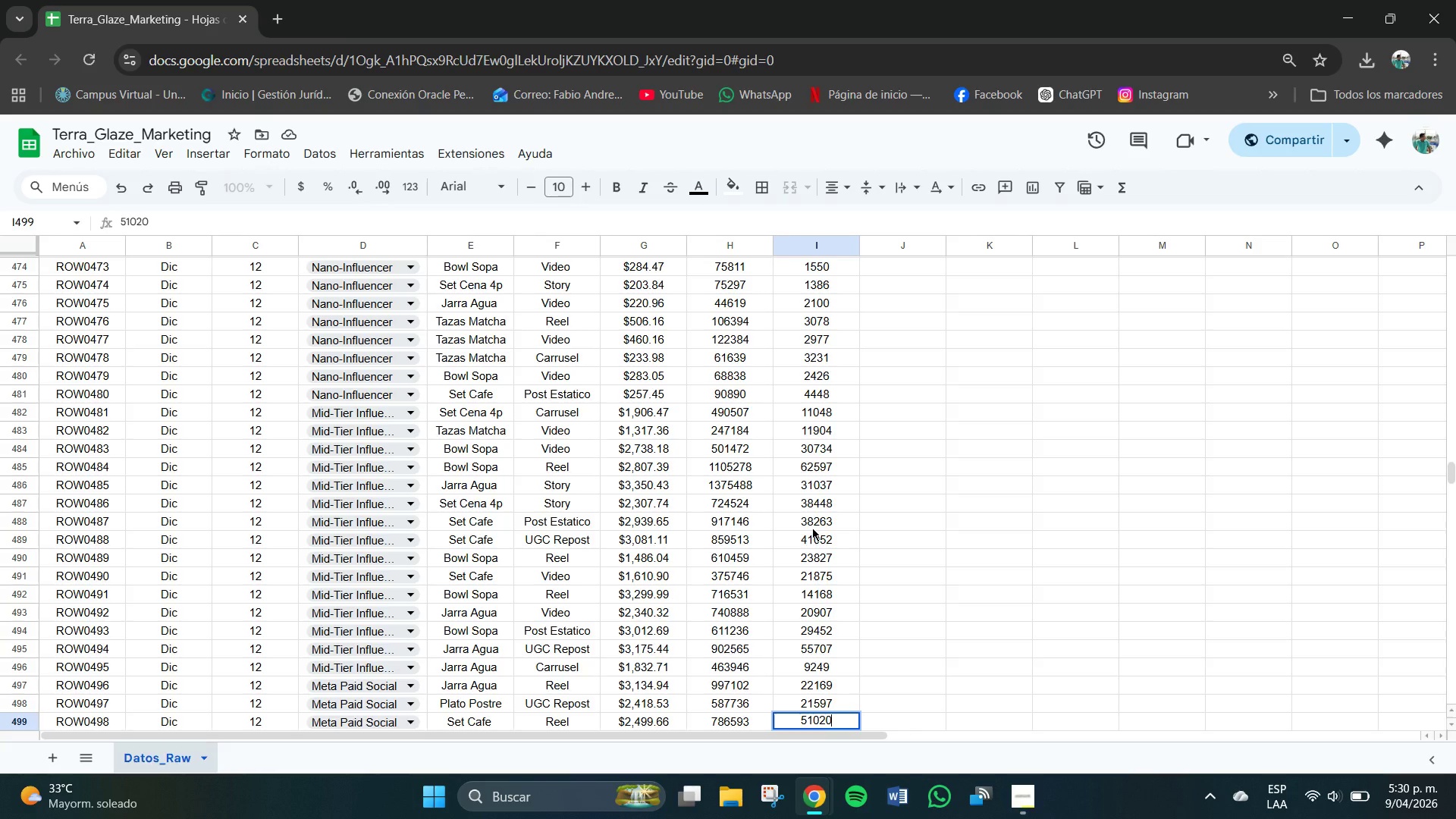 
key(NumpadEnter)
 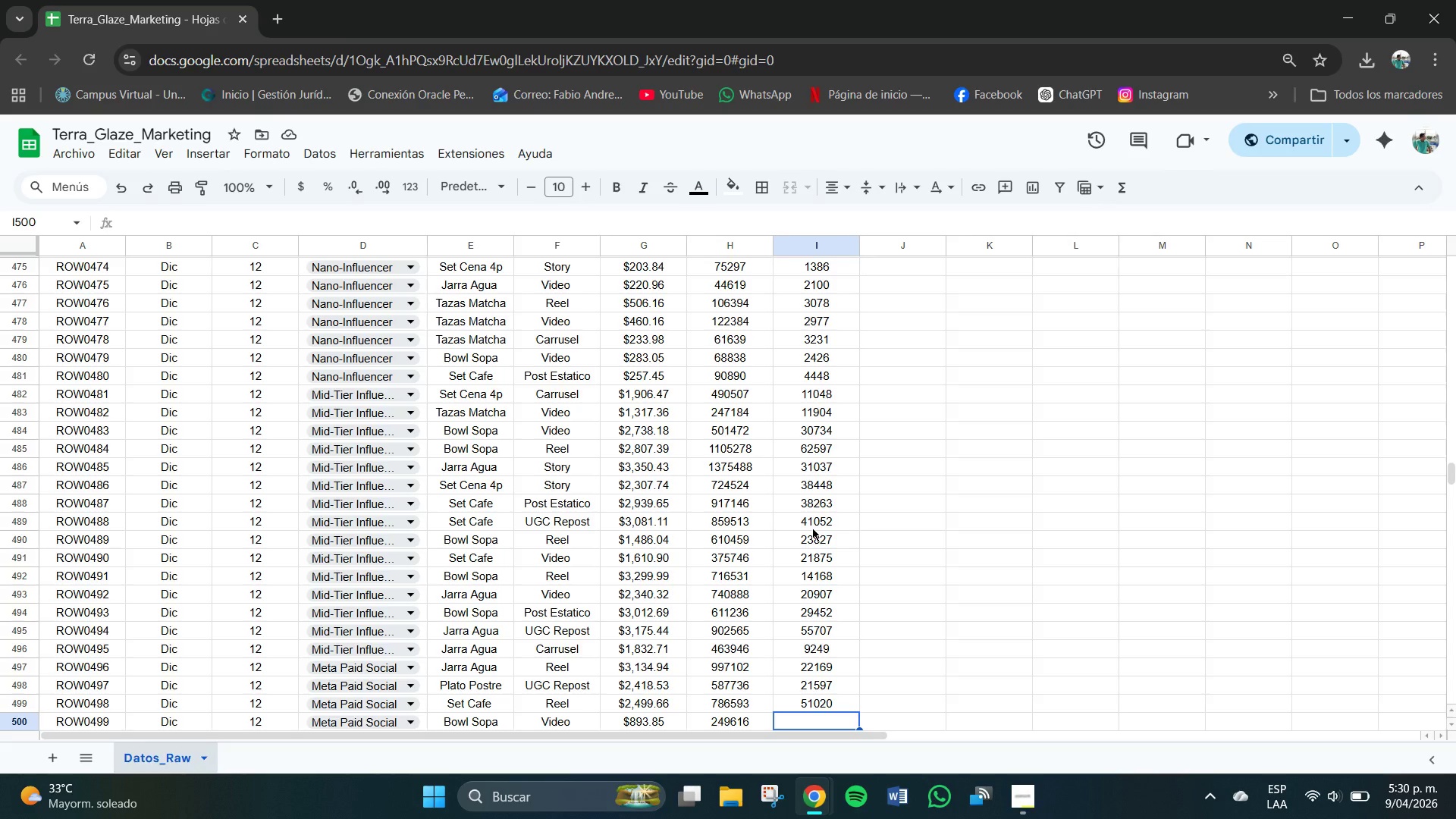 
wait(7.16)
 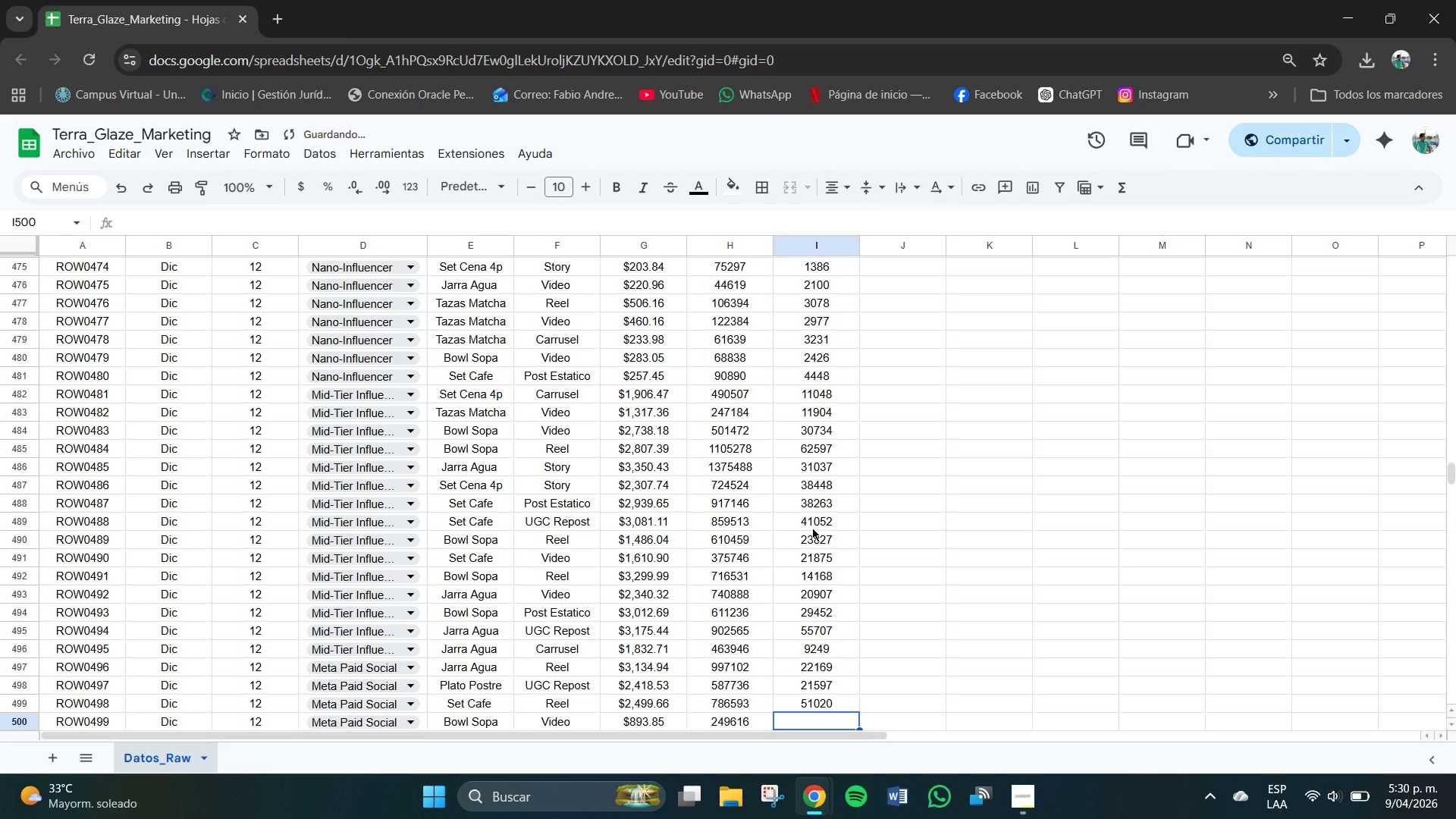 
key(Numpad8)
 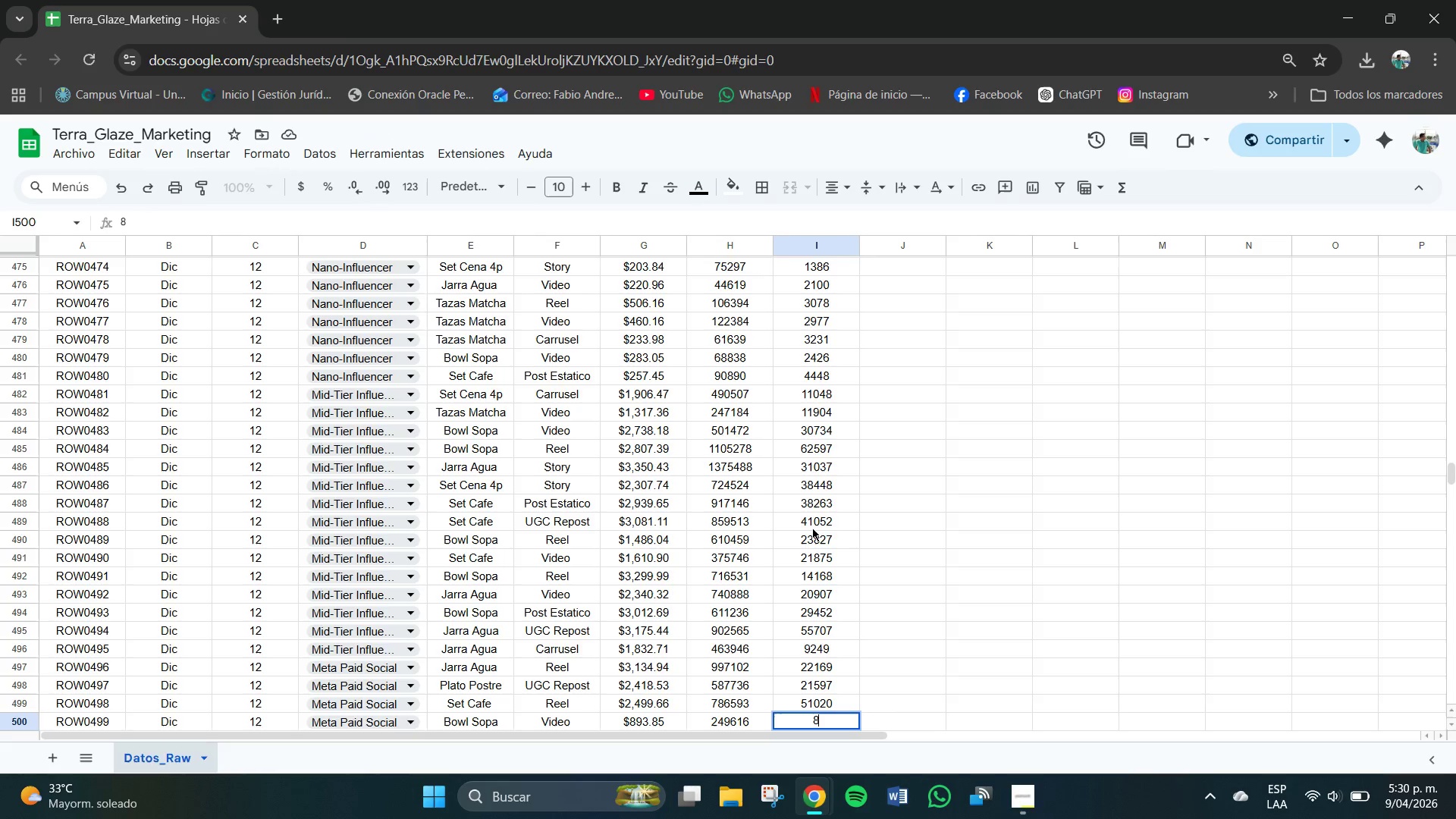 
key(Numpad7)
 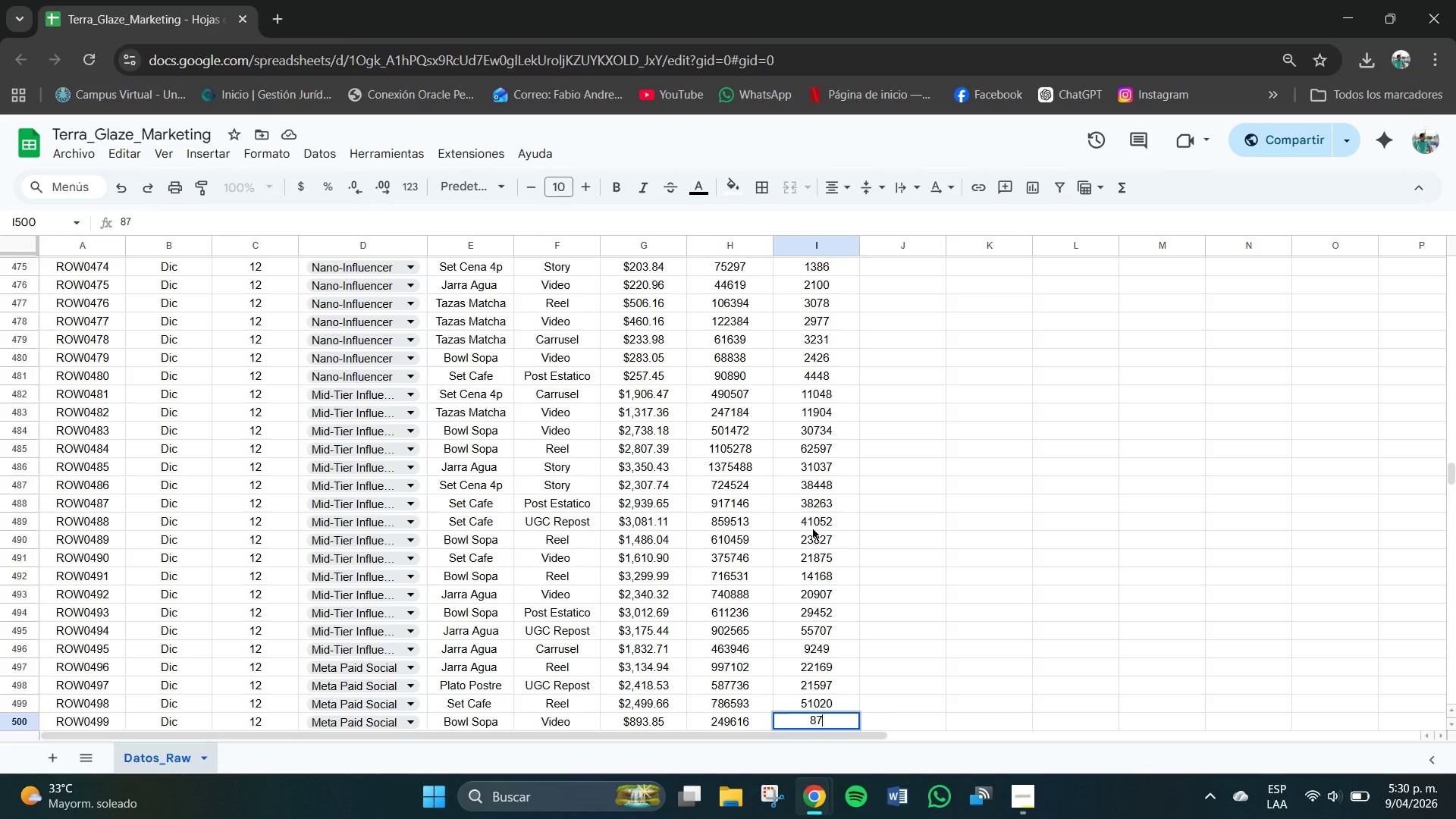 
key(Numpad7)
 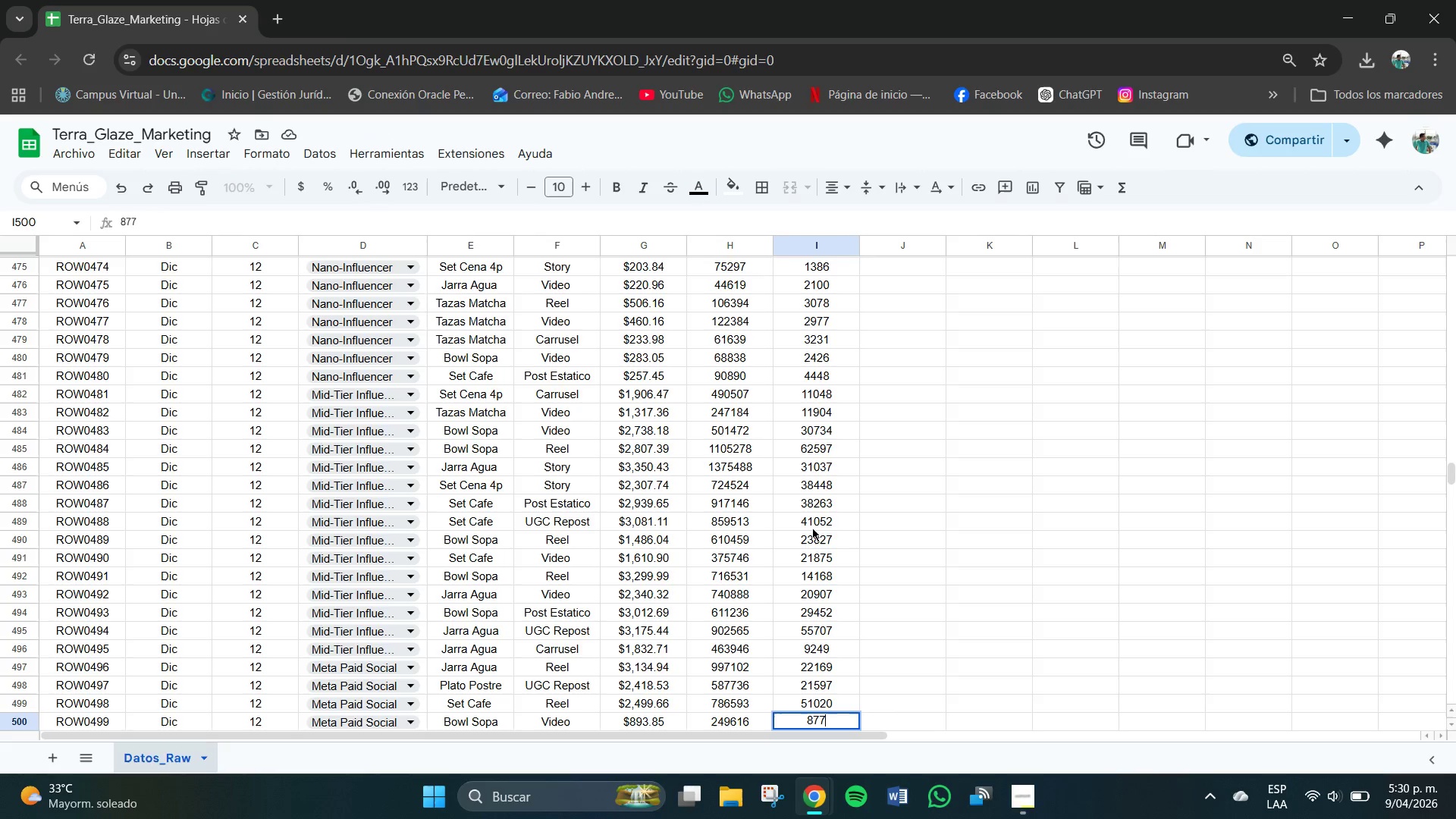 
key(Numpad8)
 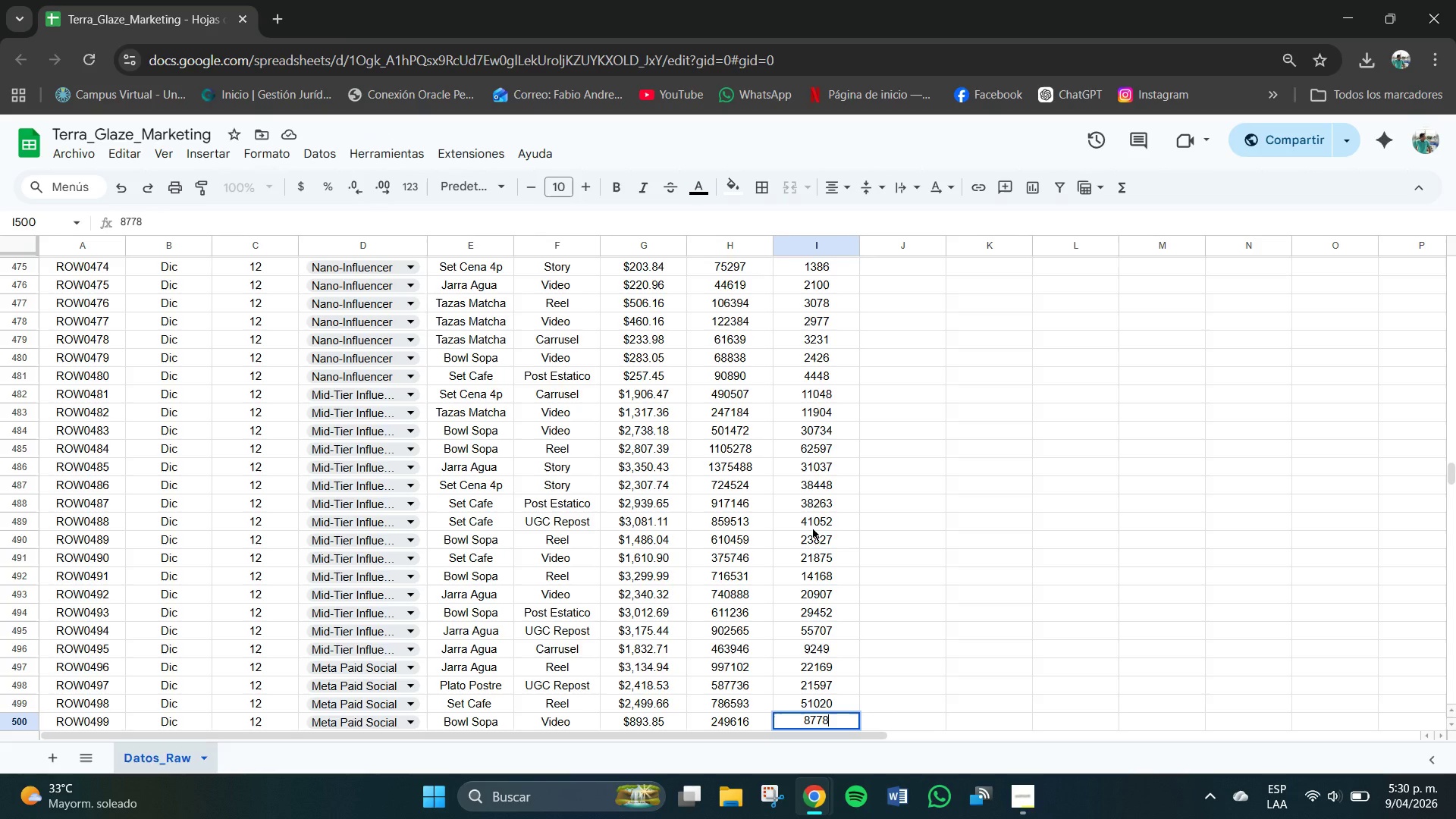 
key(NumpadEnter)
 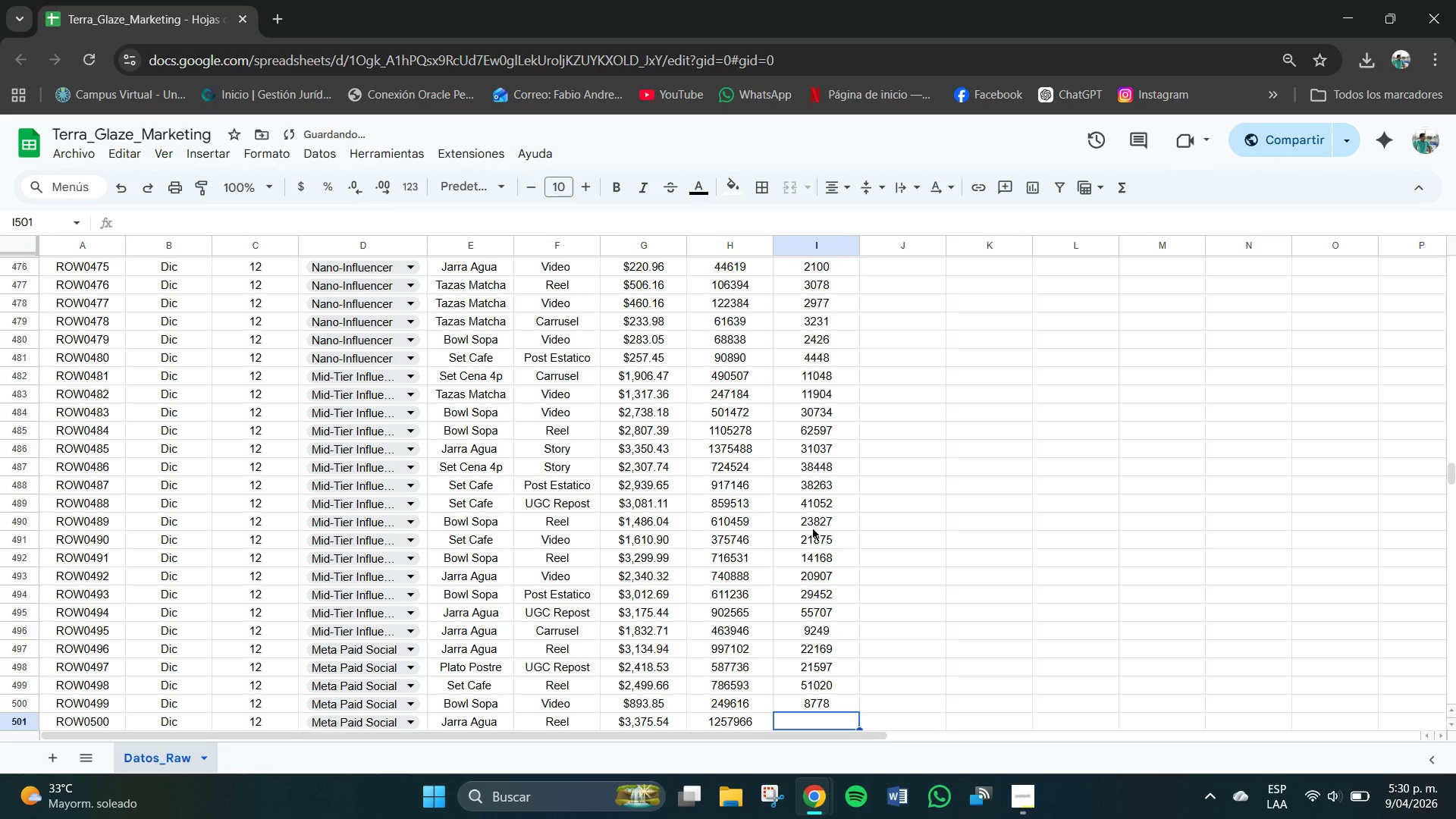 
key(Numpad5)
 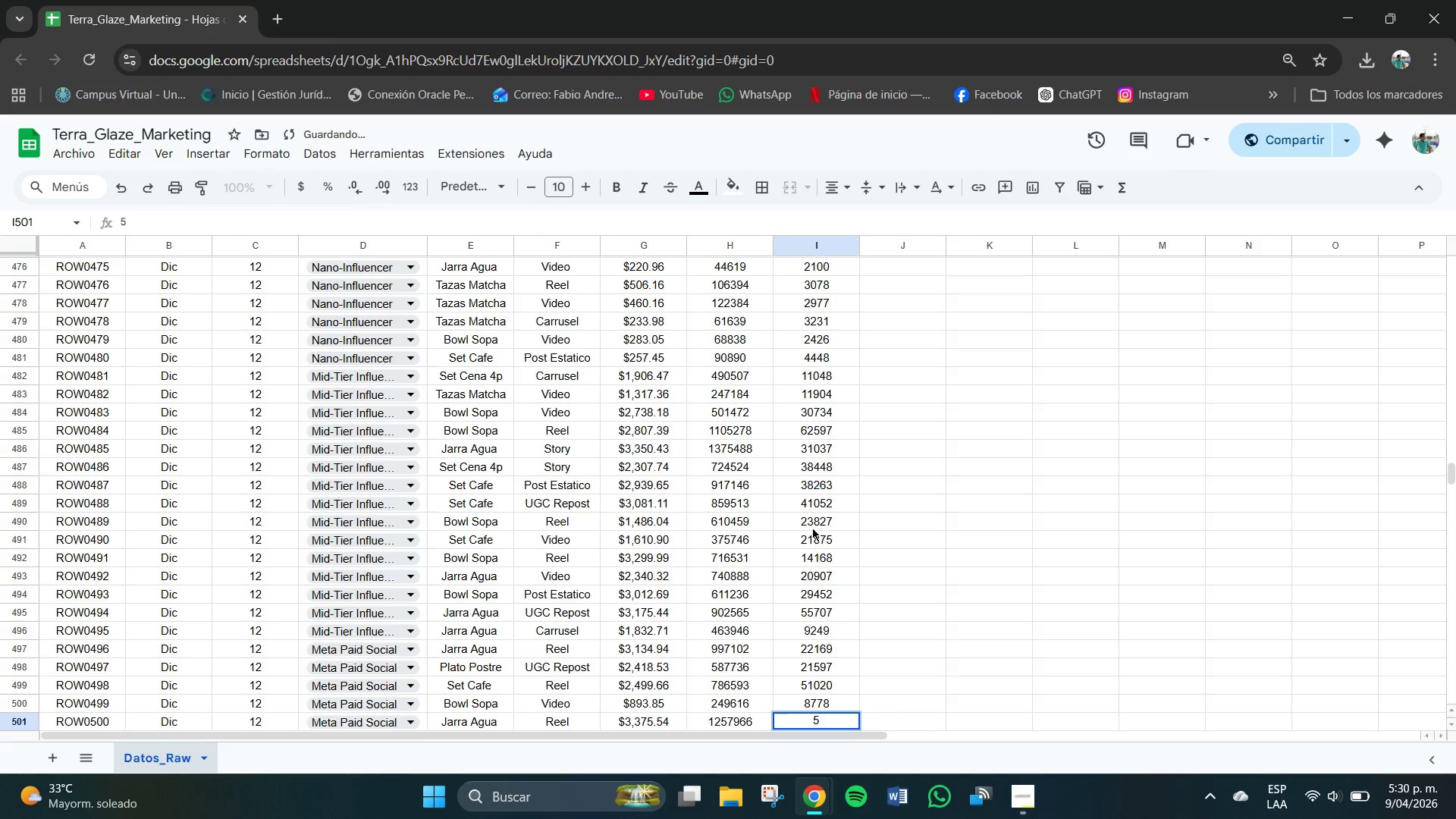 
key(Numpad9)
 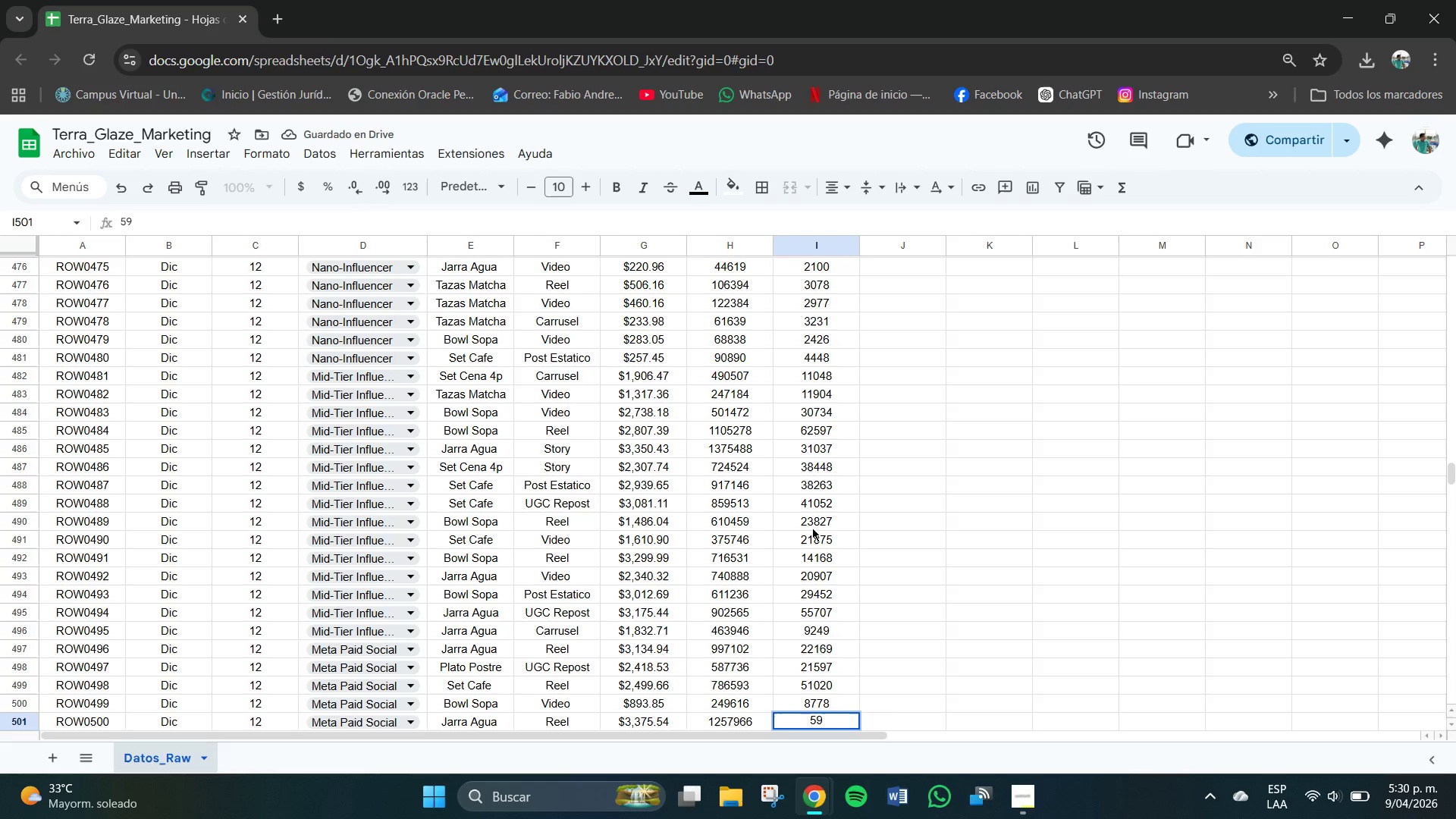 
key(Numpad4)
 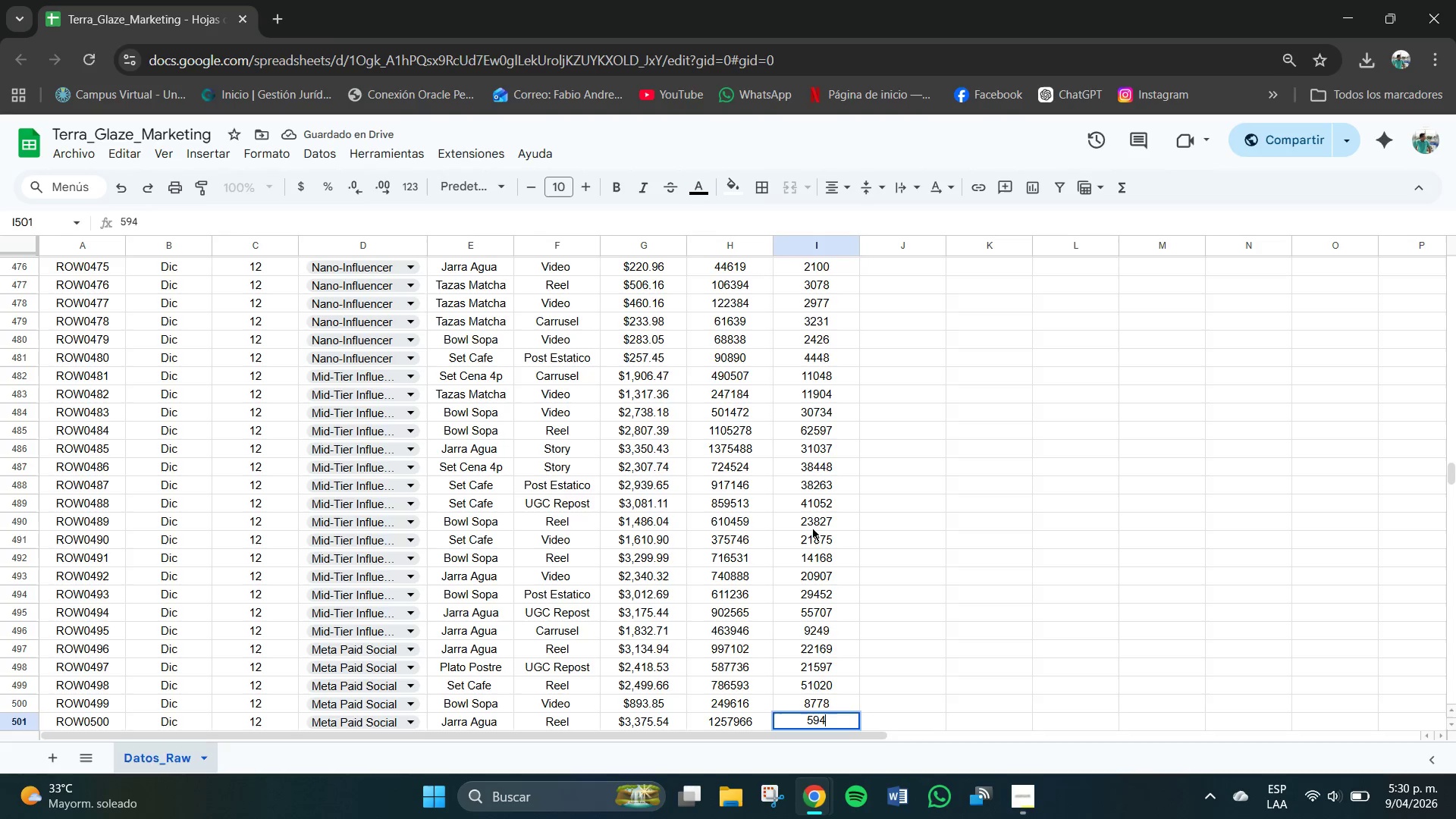 
key(Numpad8)
 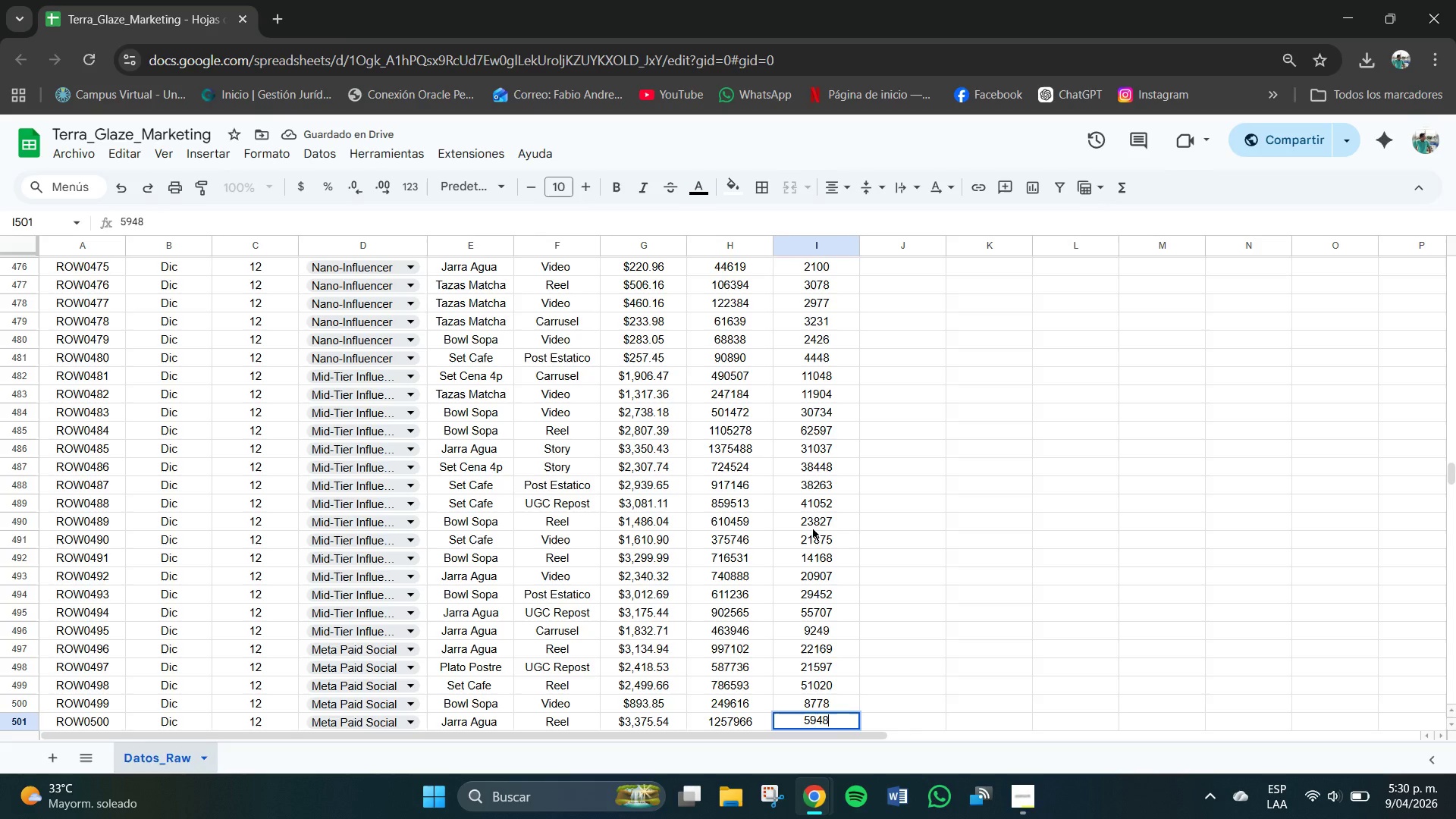 
key(Numpad8)
 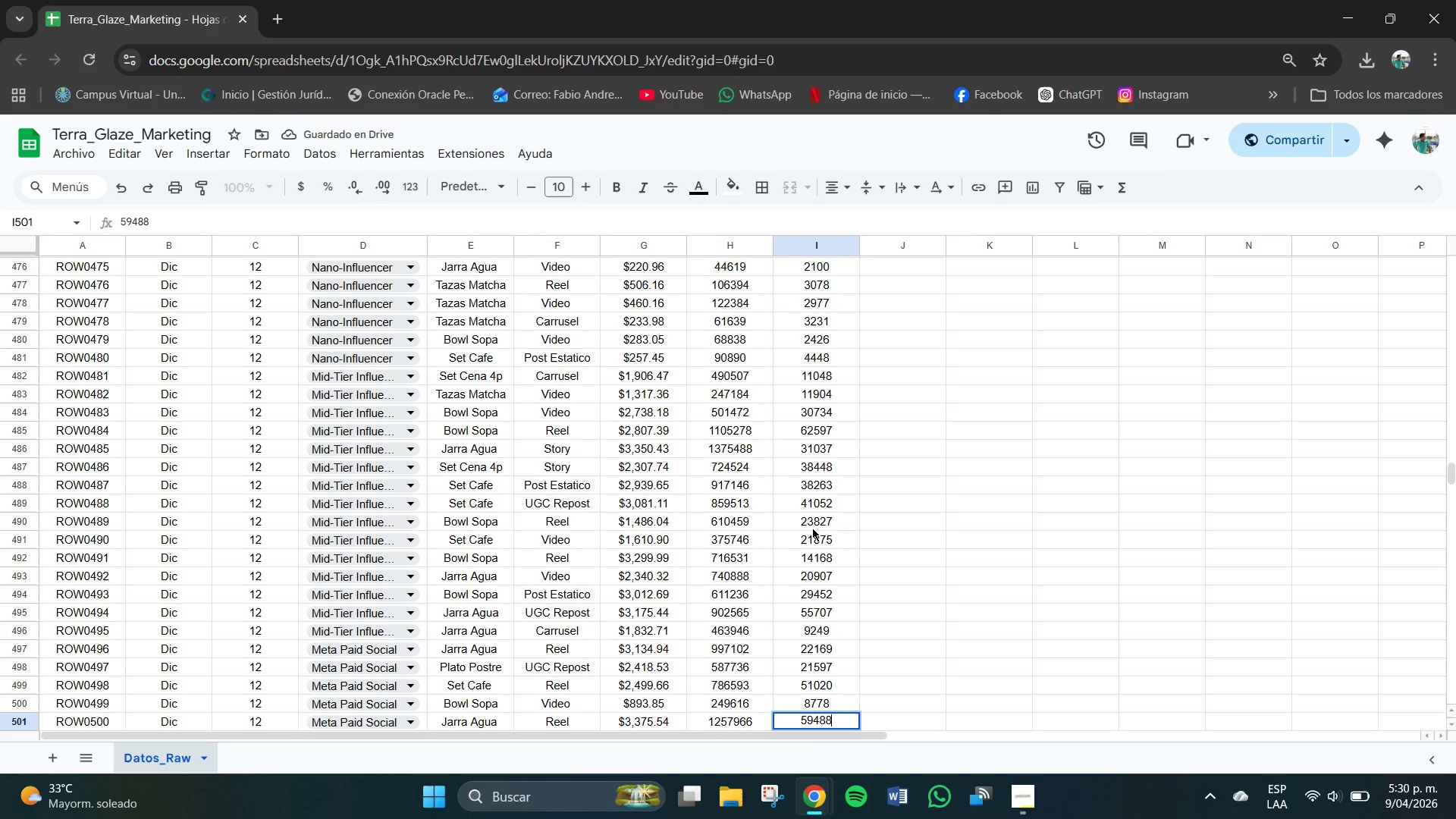 
key(NumpadEnter)
 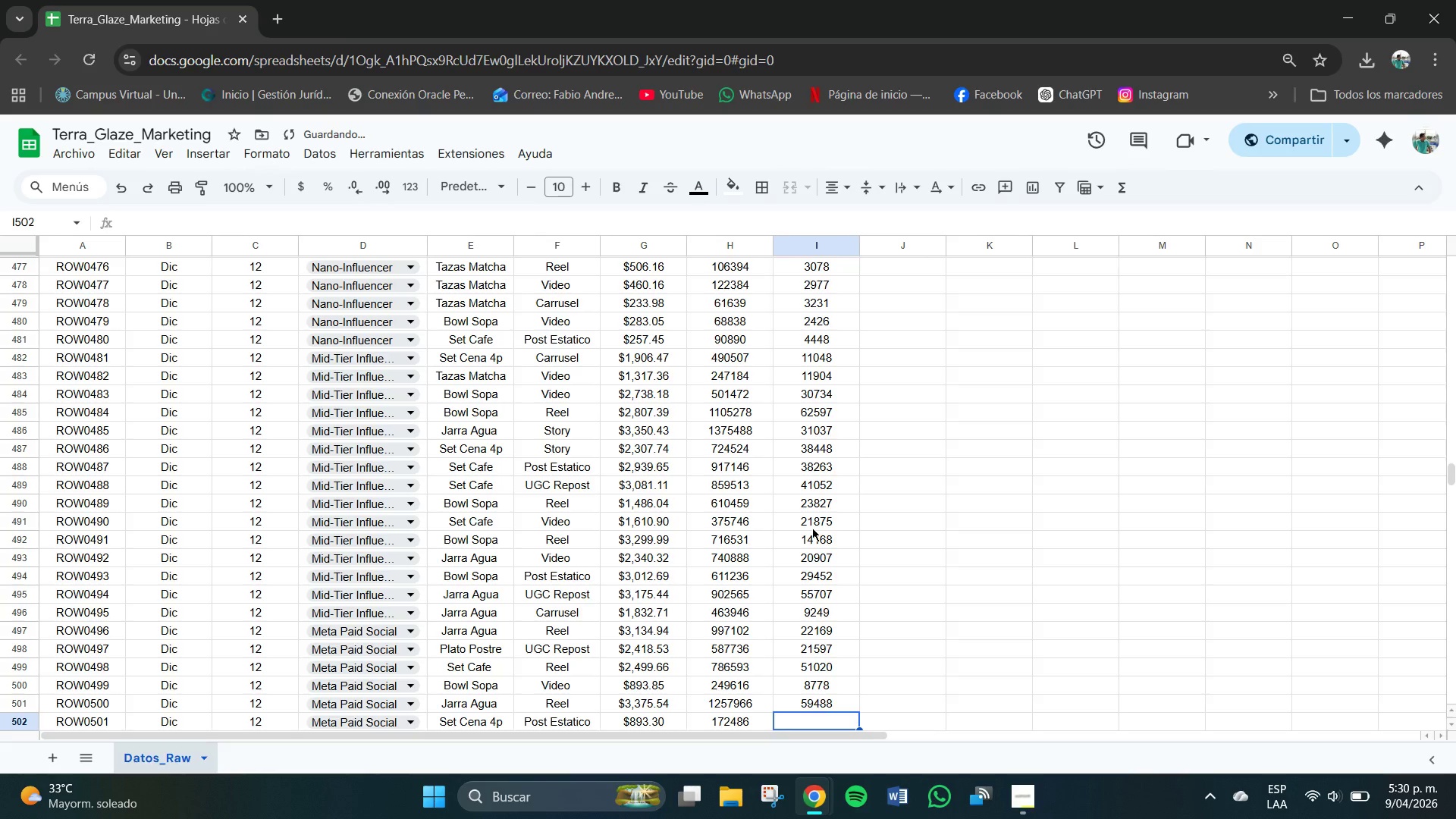 
key(Numpad1)
 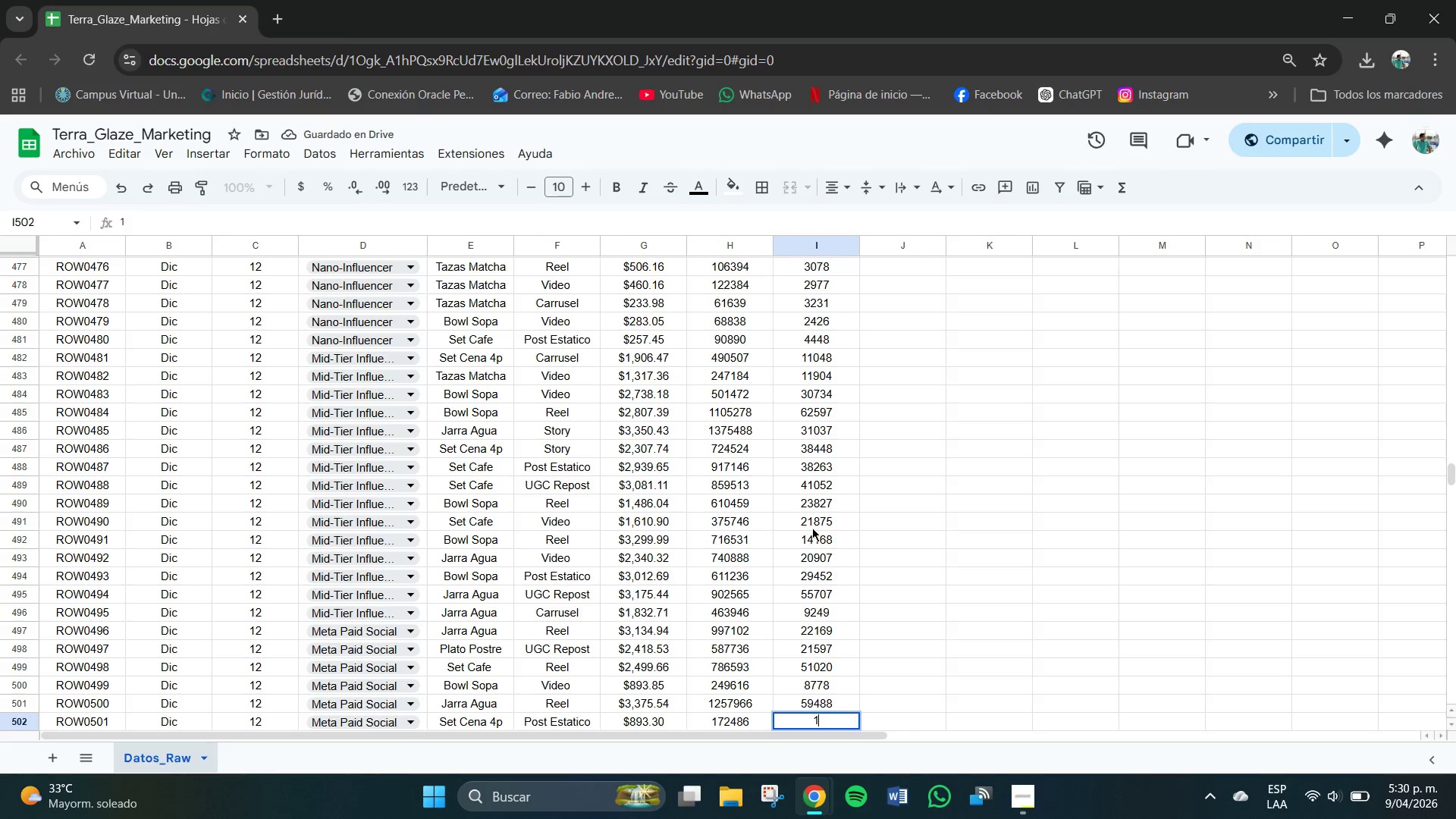 
key(Numpad0)
 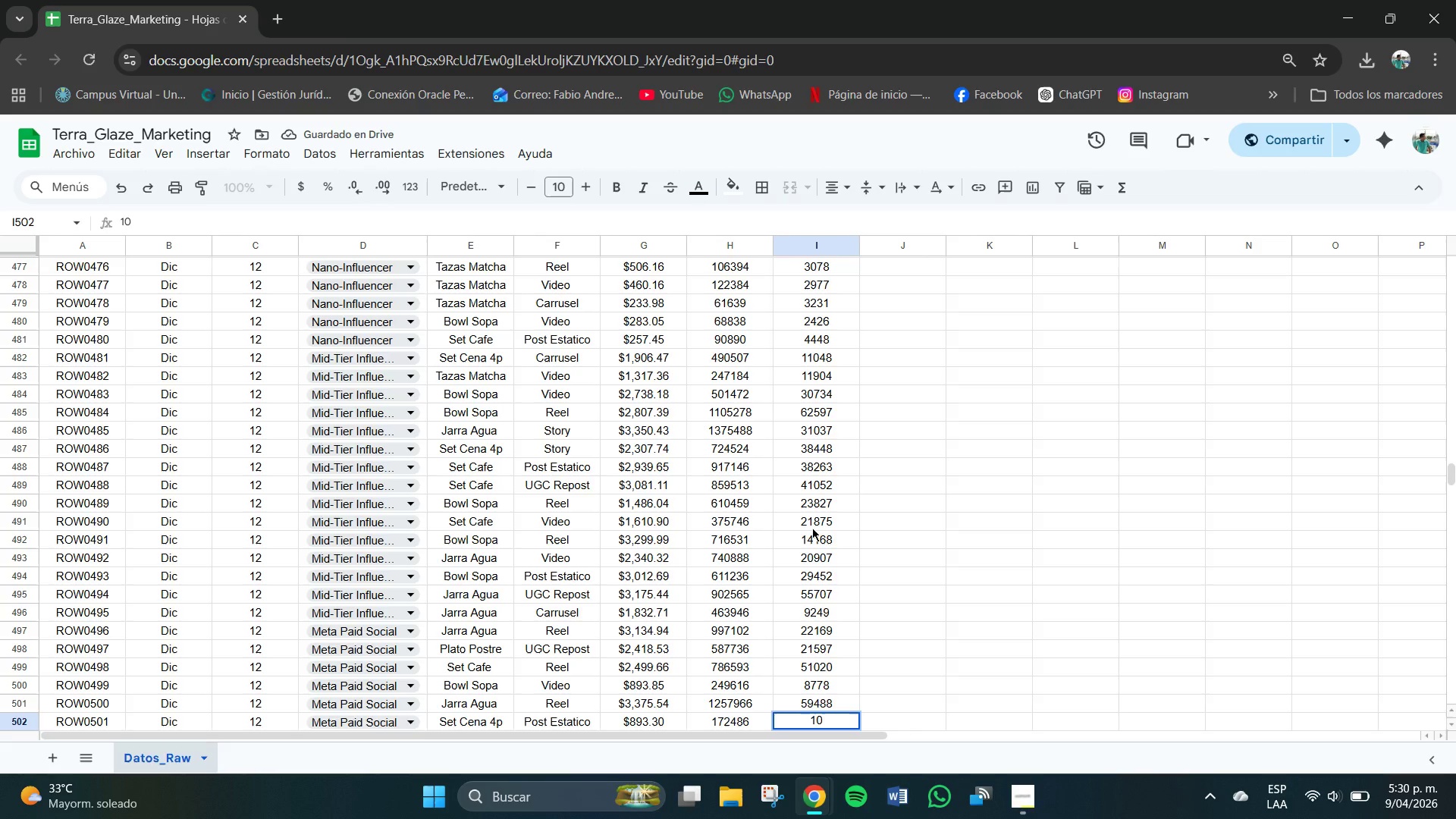 
key(Numpad7)
 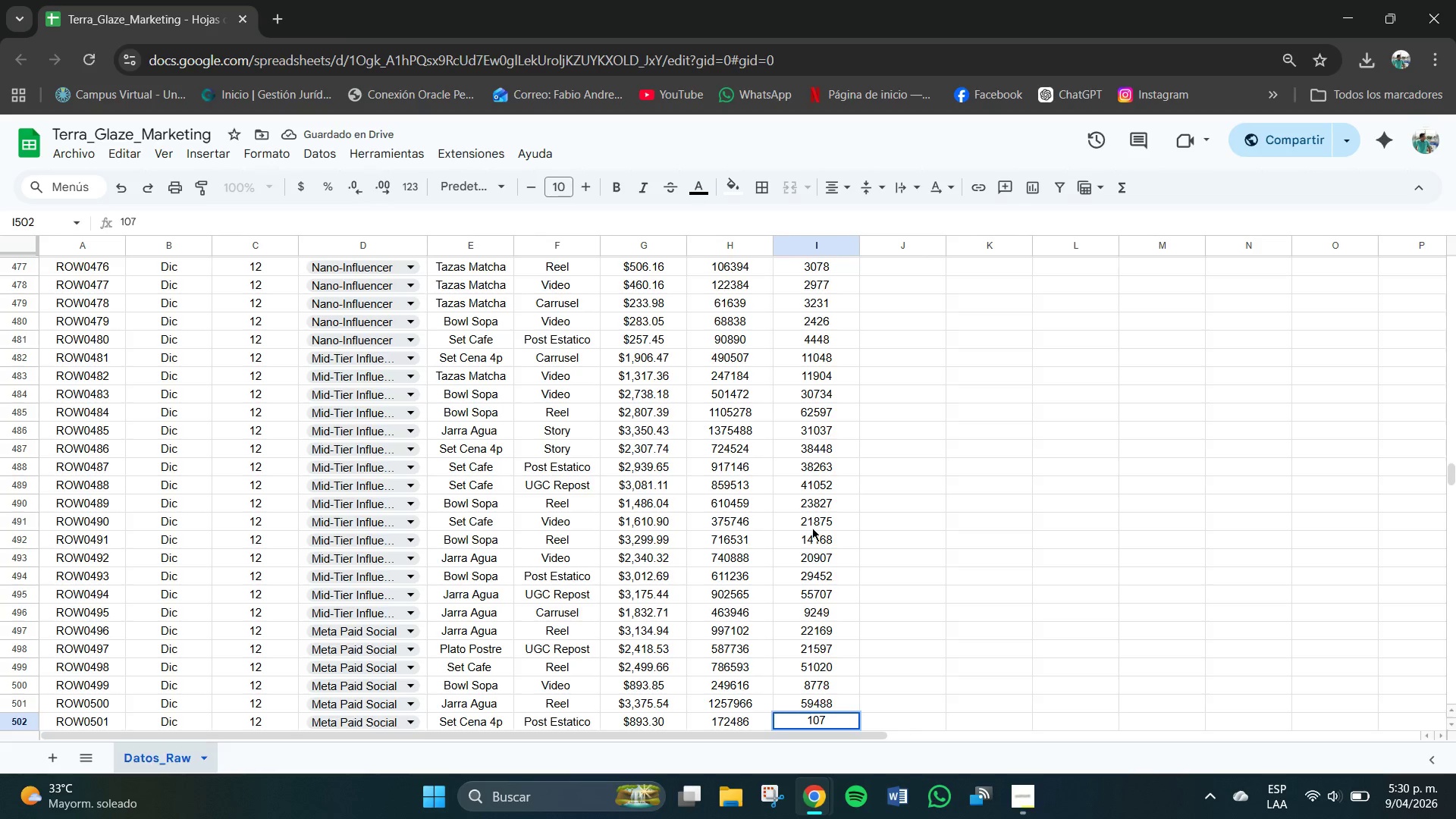 
key(Numpad9)
 